 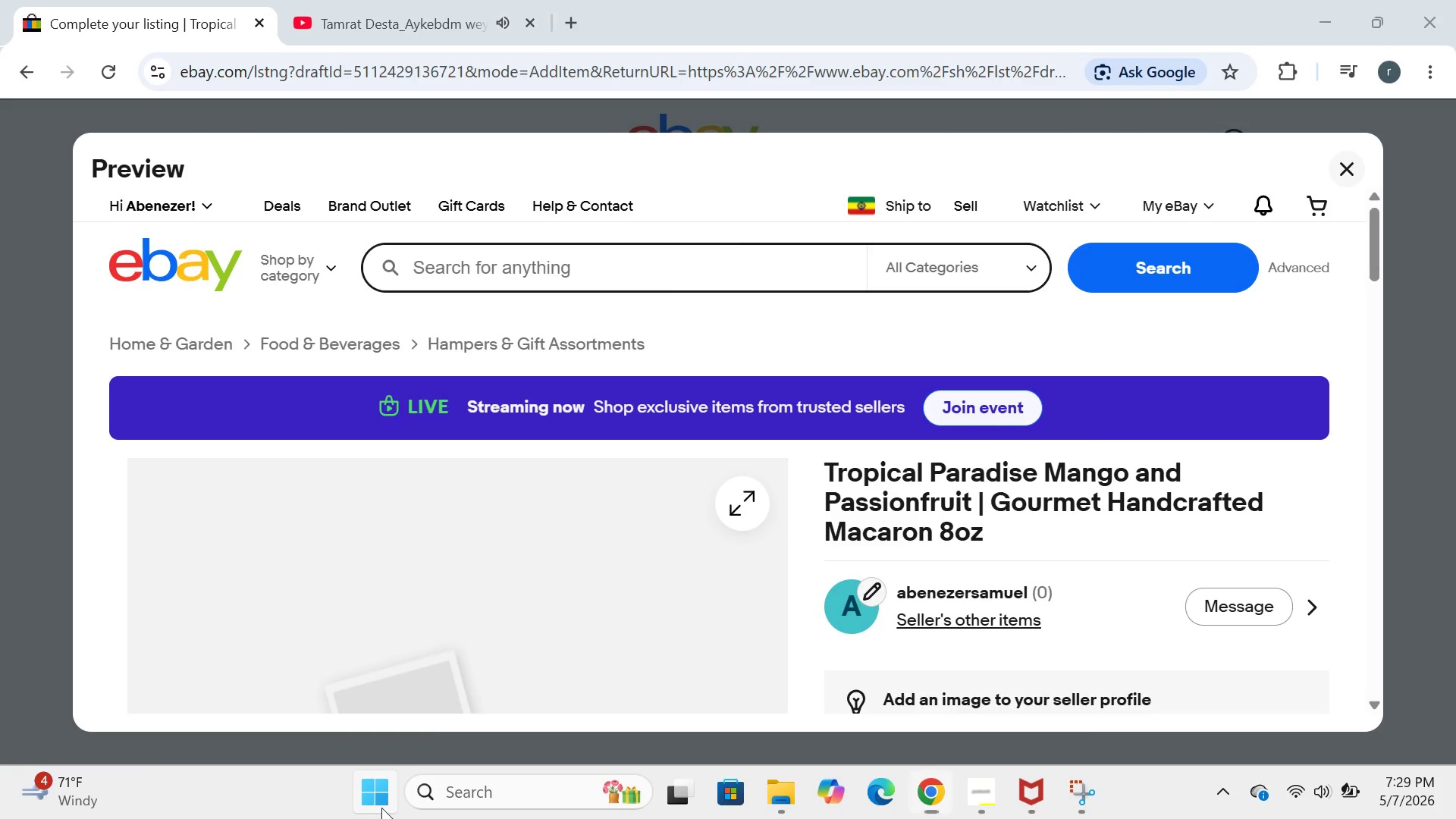 
left_click([549, 450])
 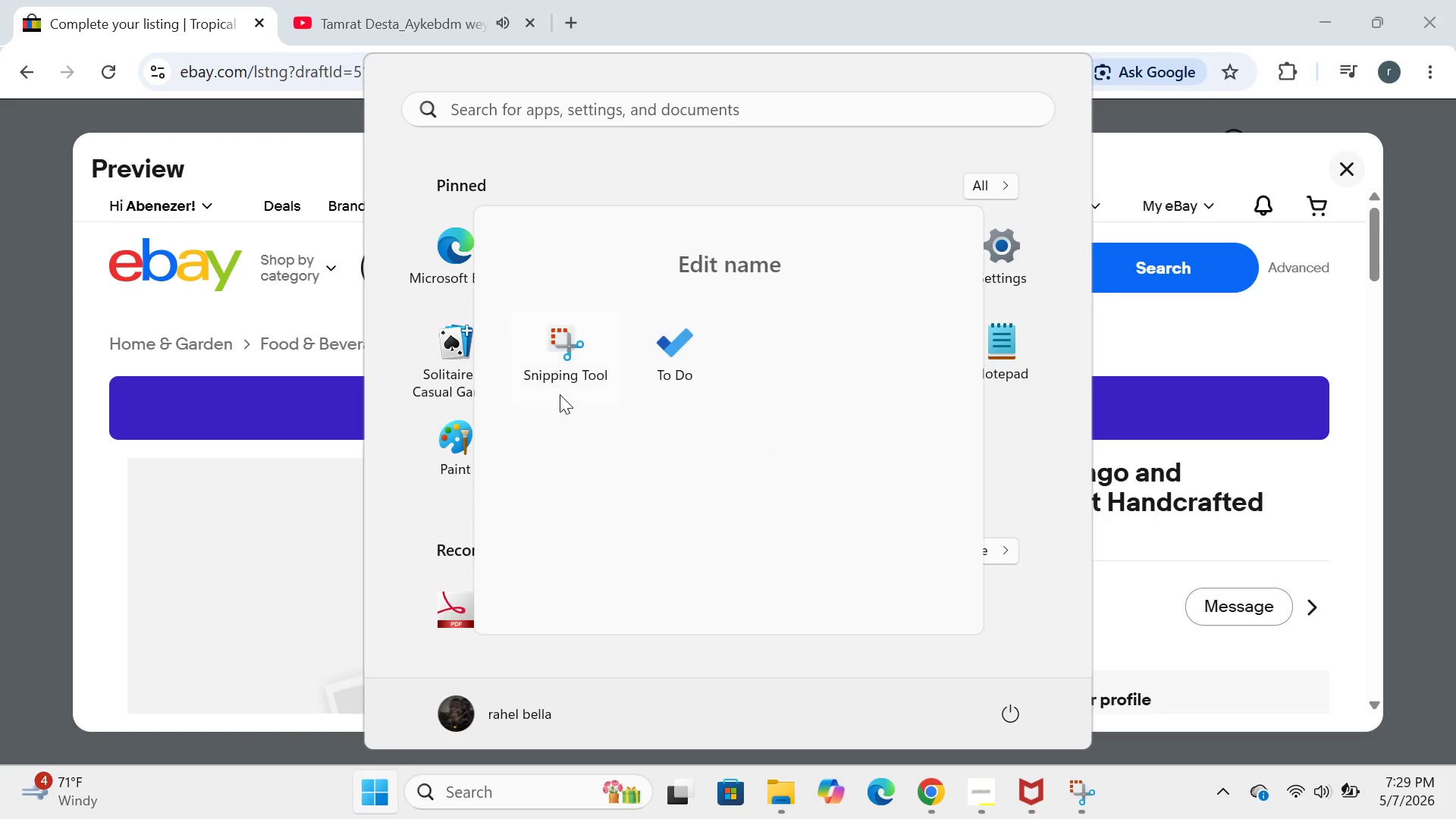 
left_click([560, 394])
 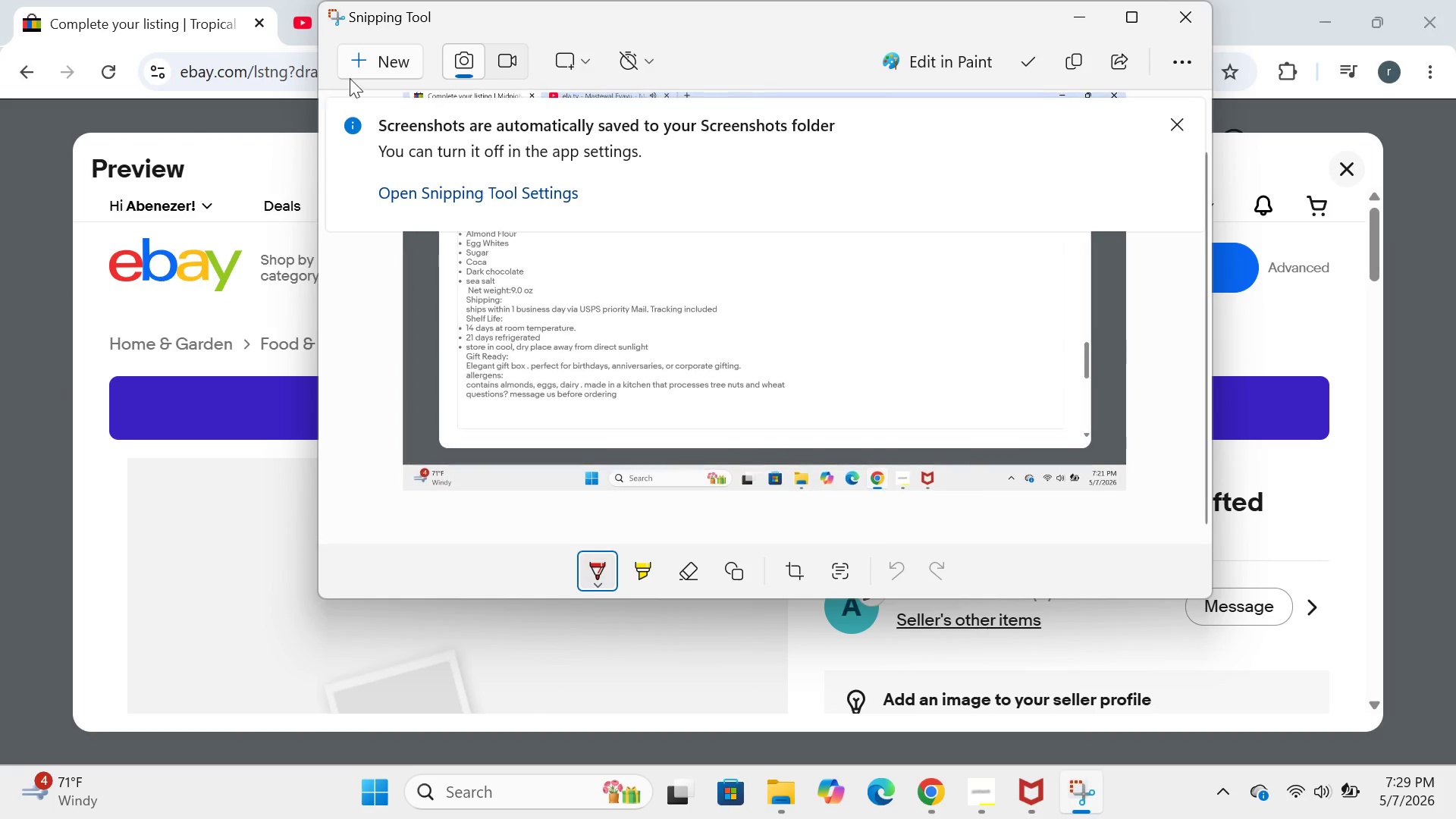 
left_click([385, 66])
 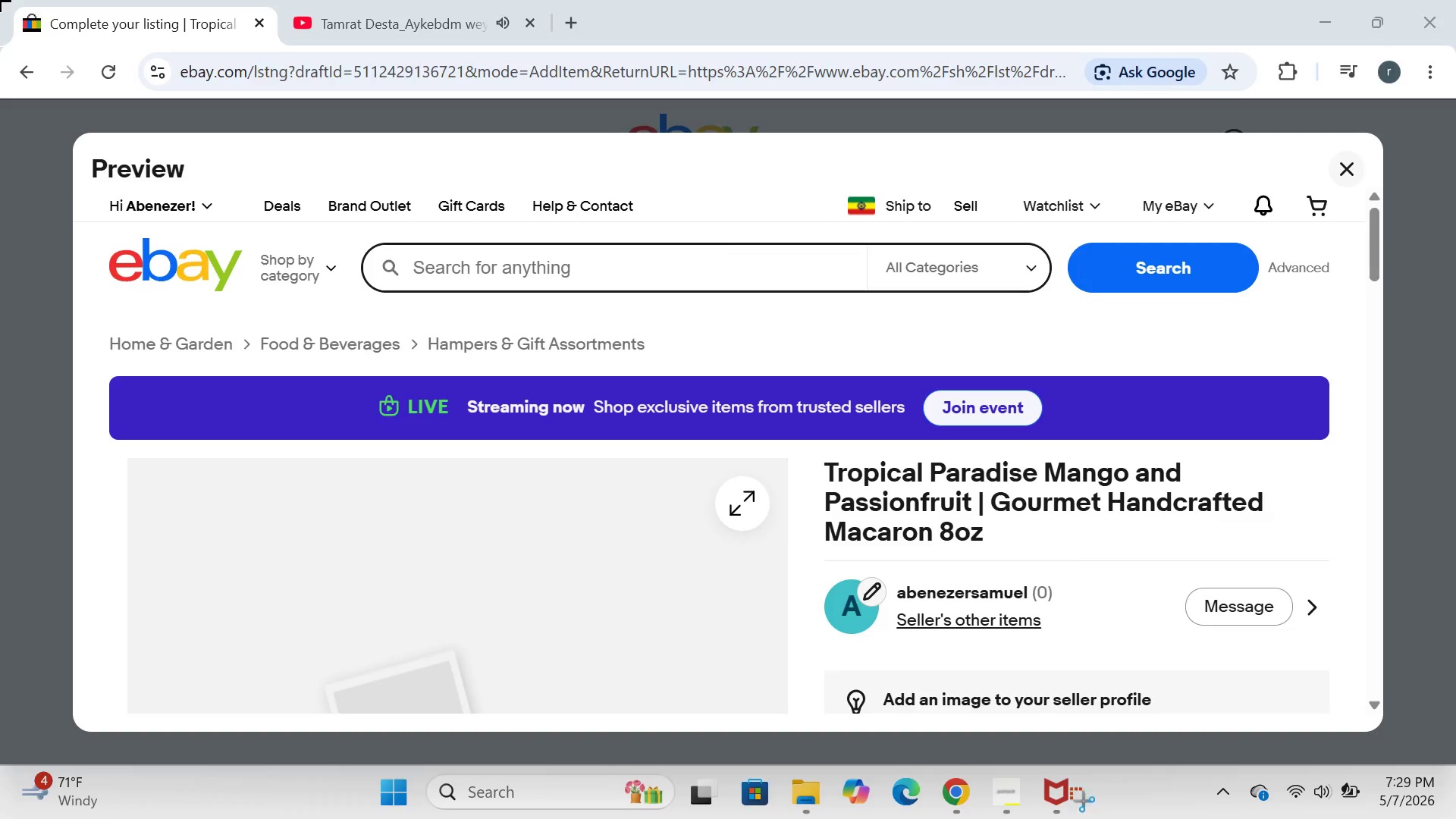 
left_click_drag(start_coordinate=[0, 0], to_coordinate=[1455, 818])
 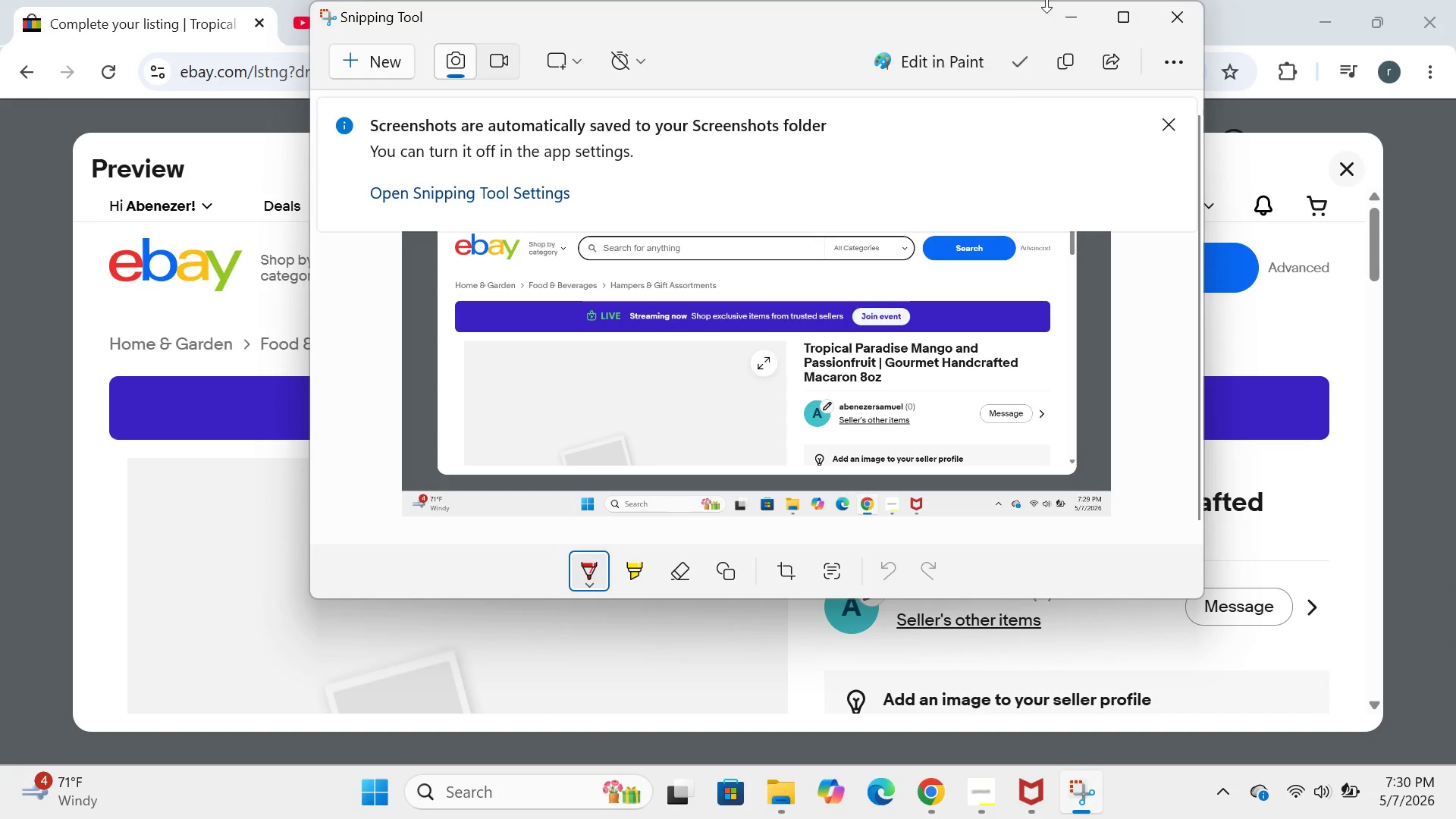 
left_click([1060, 13])
 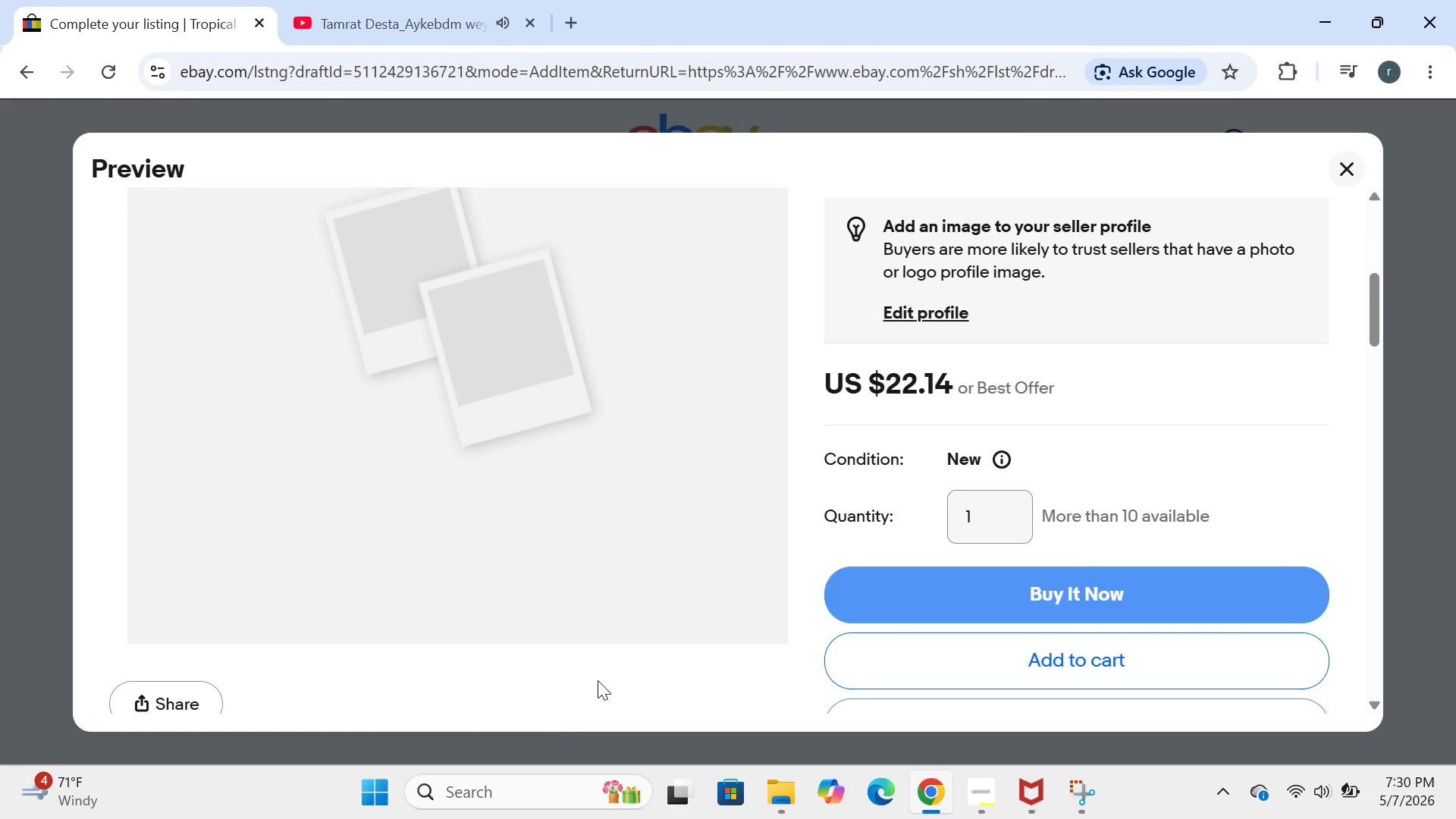 
left_click([381, 797])
 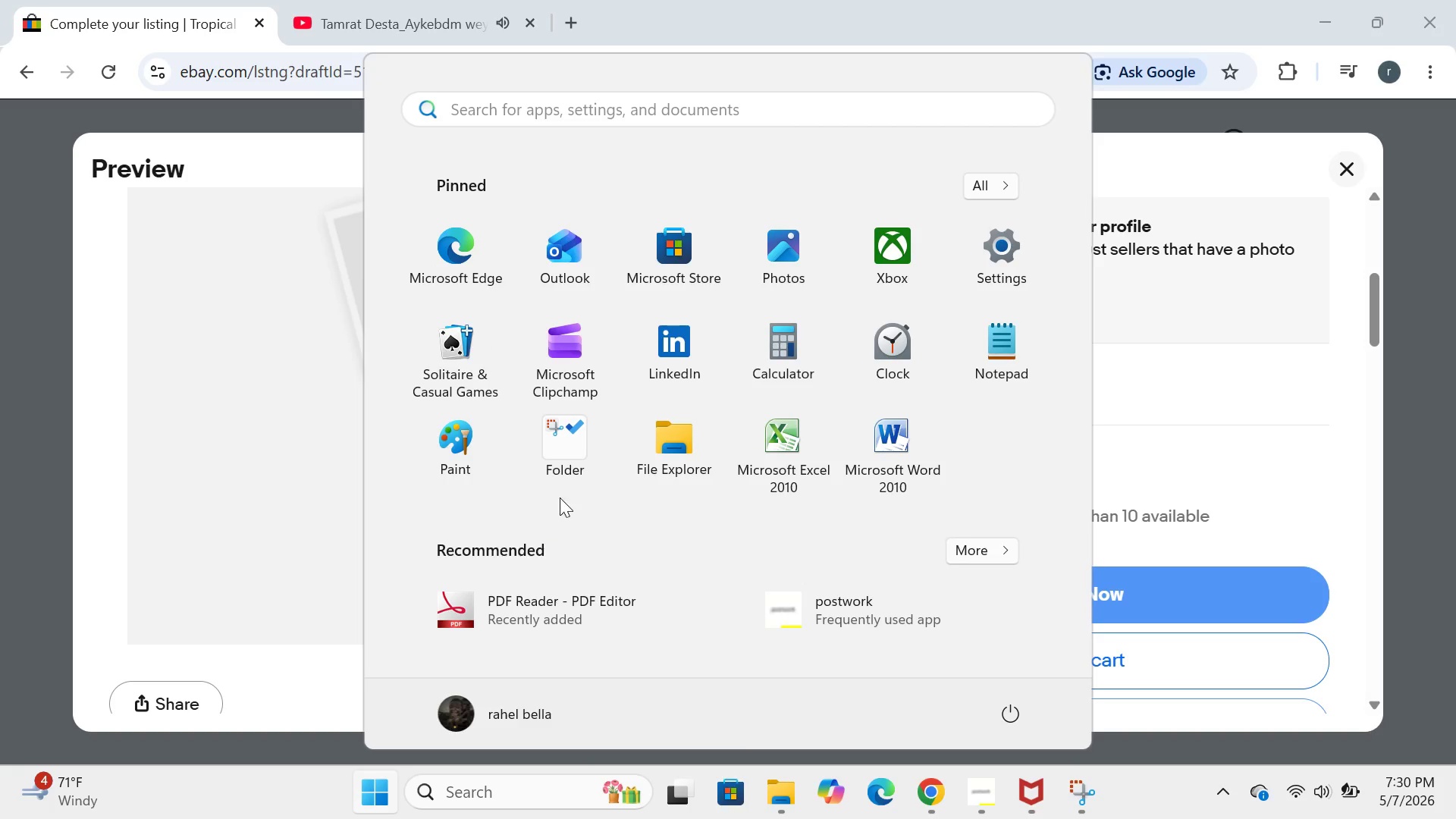 
left_click([576, 445])
 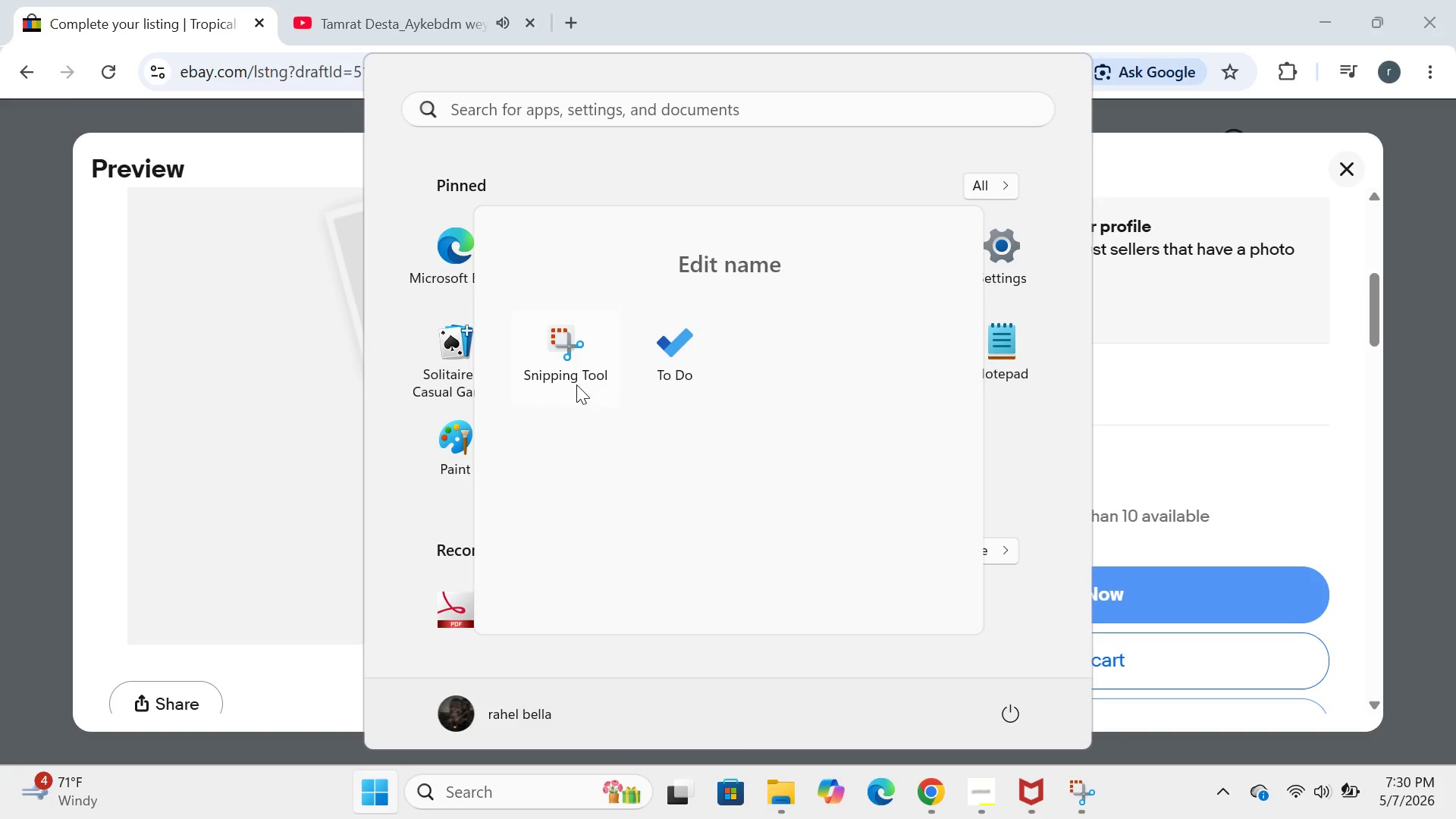 
left_click([569, 374])
 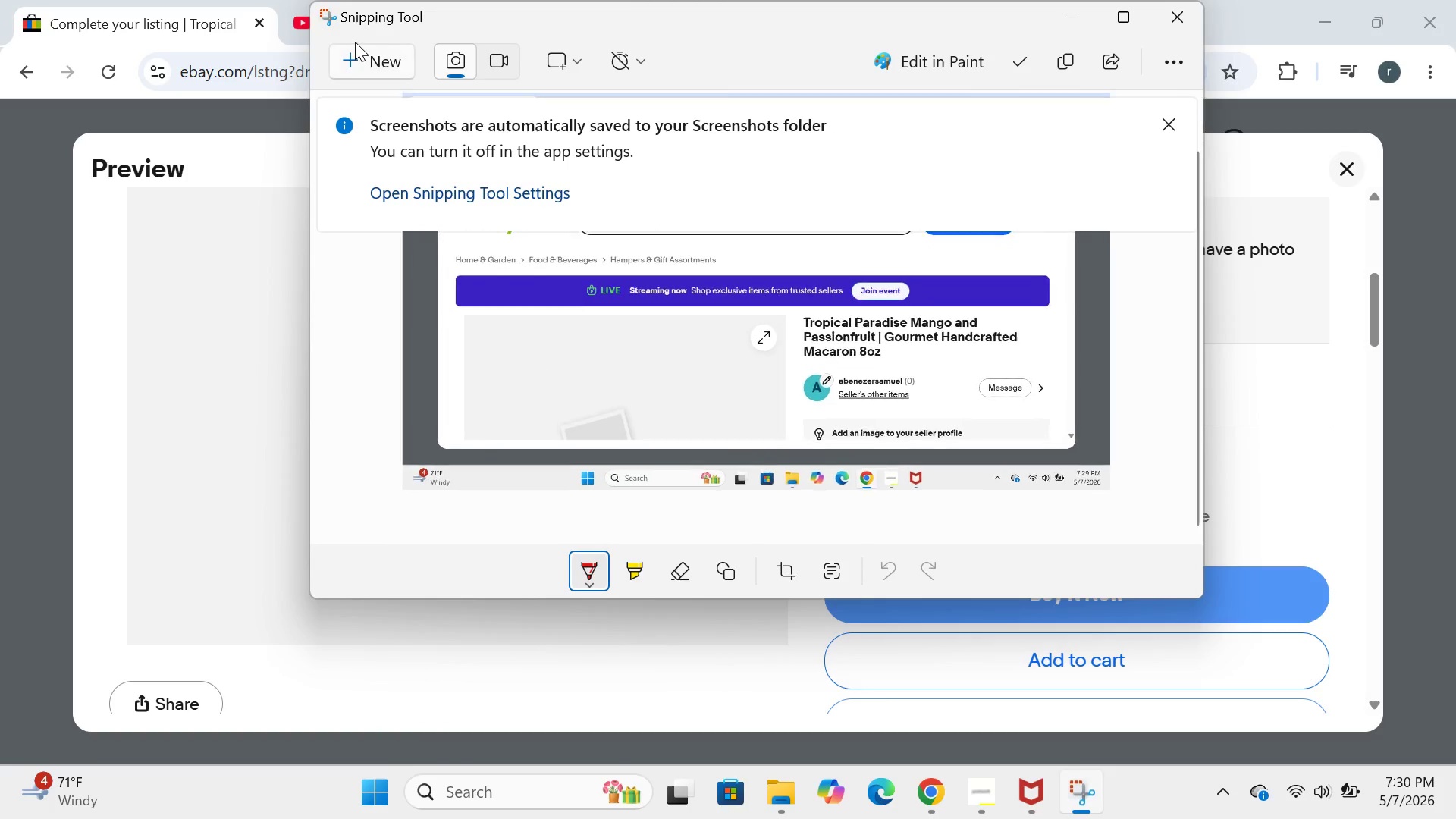 
left_click([354, 77])
 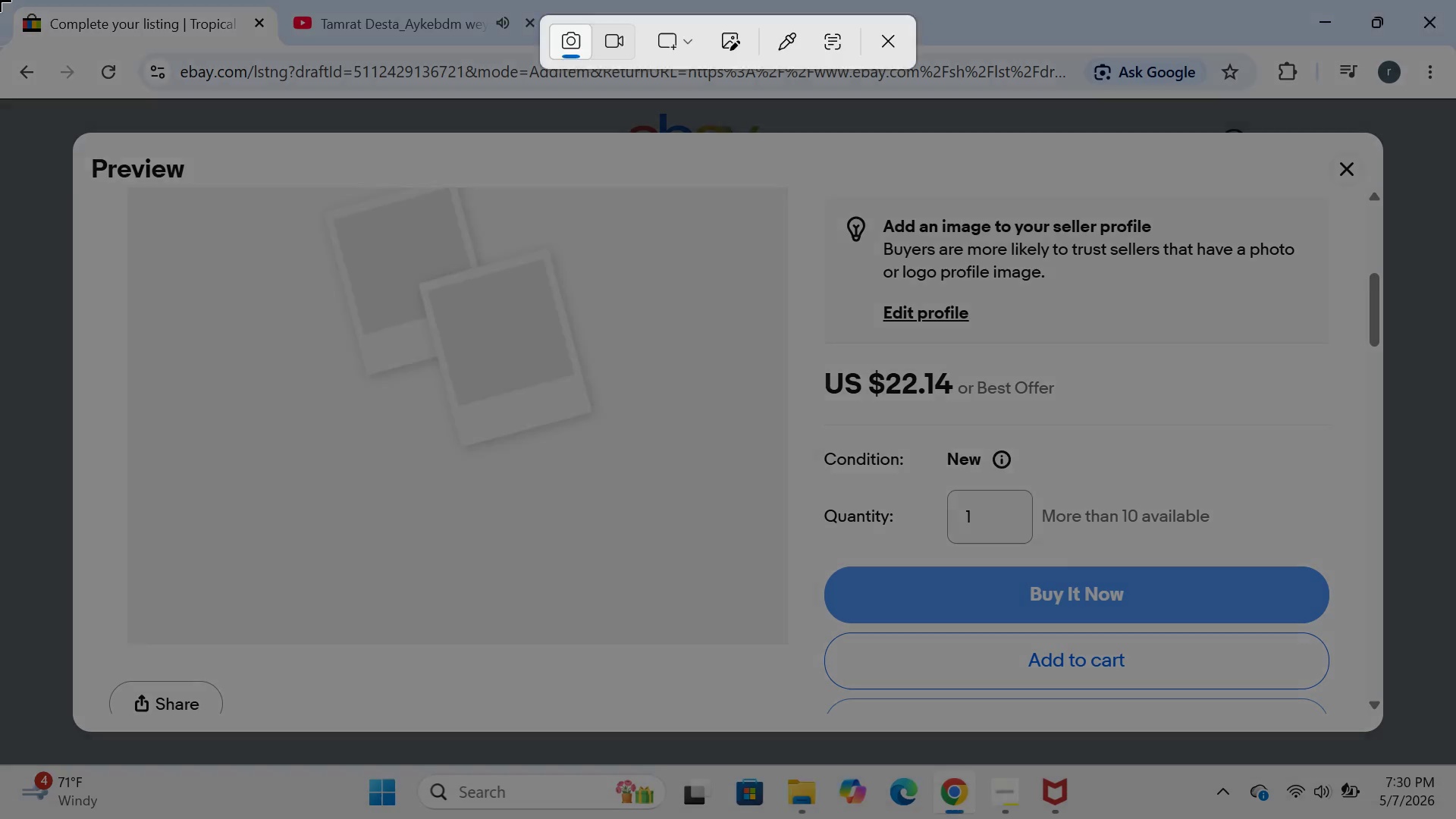 
left_click_drag(start_coordinate=[0, 0], to_coordinate=[1455, 818])
 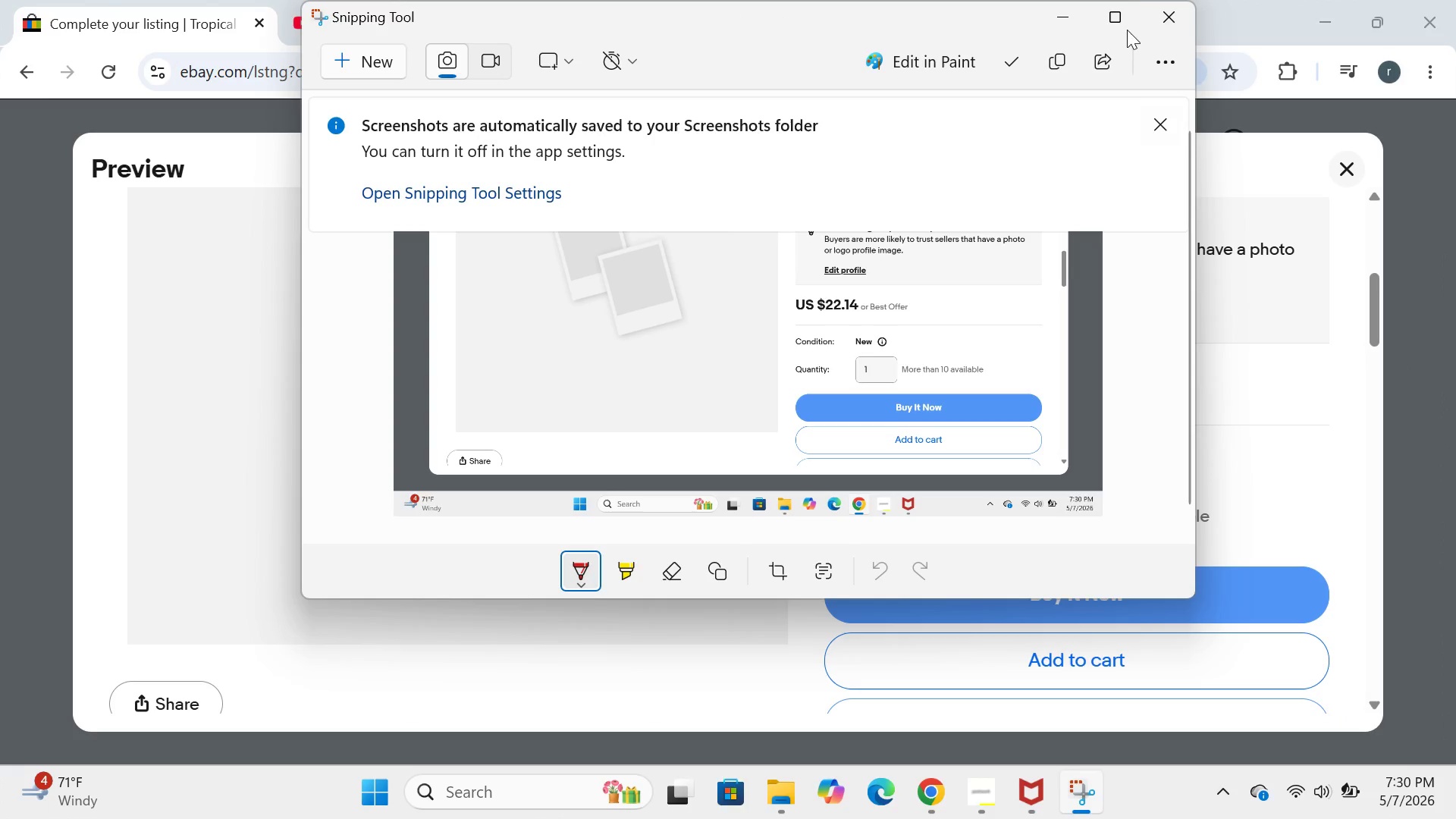 
left_click([1063, 24])
 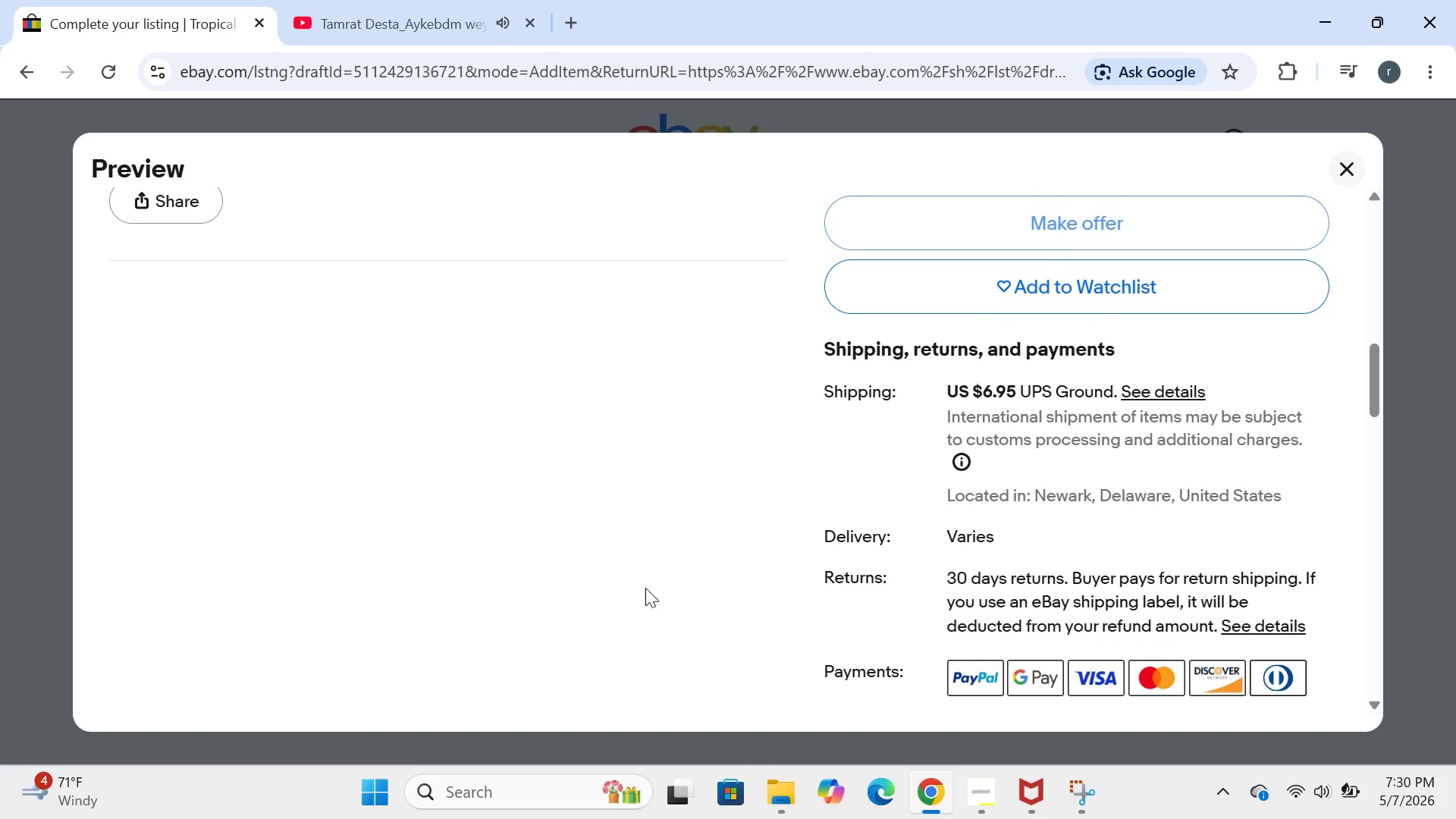 
left_click([370, 796])
 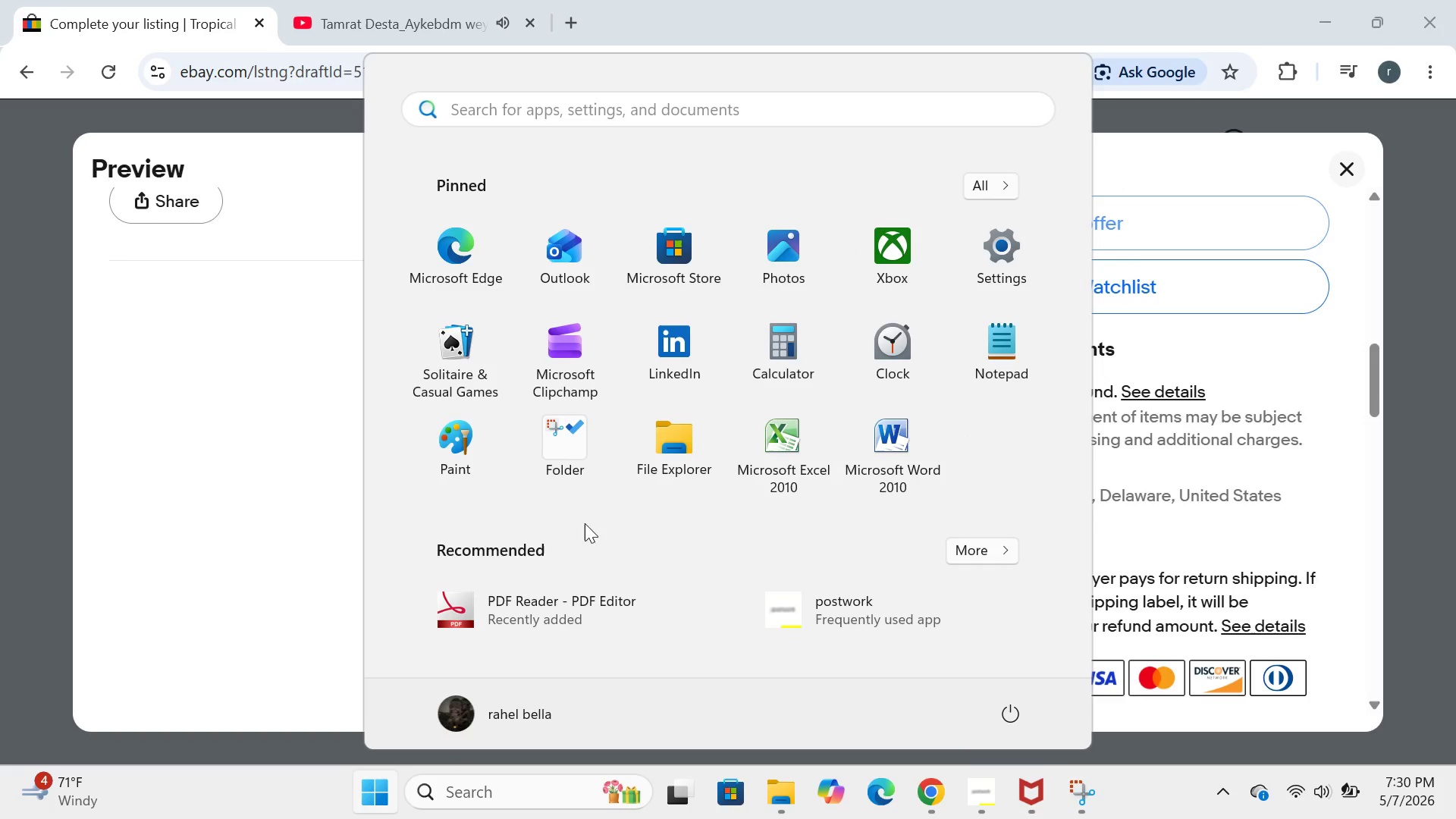 
left_click([572, 462])
 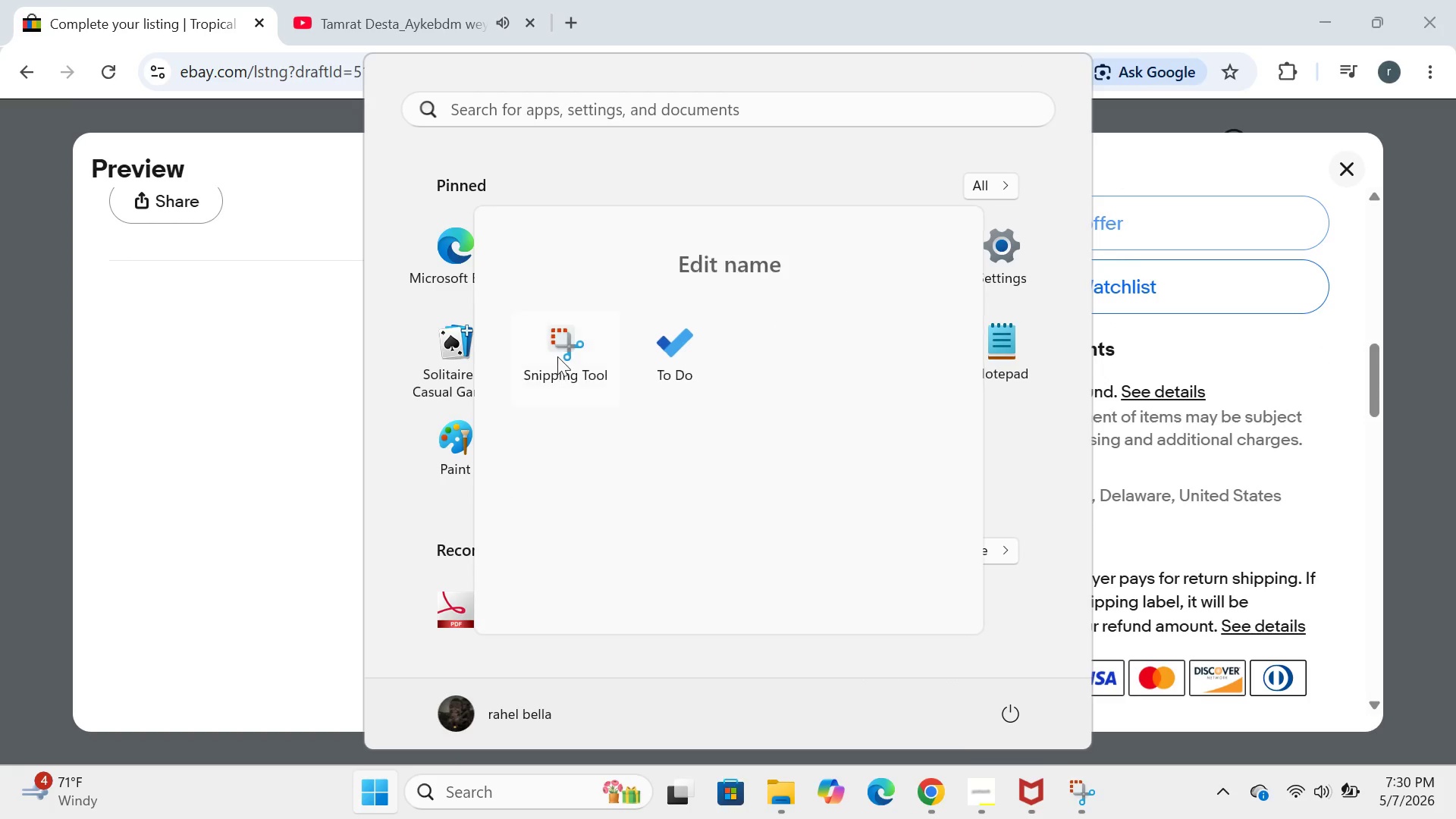 
left_click([557, 353])
 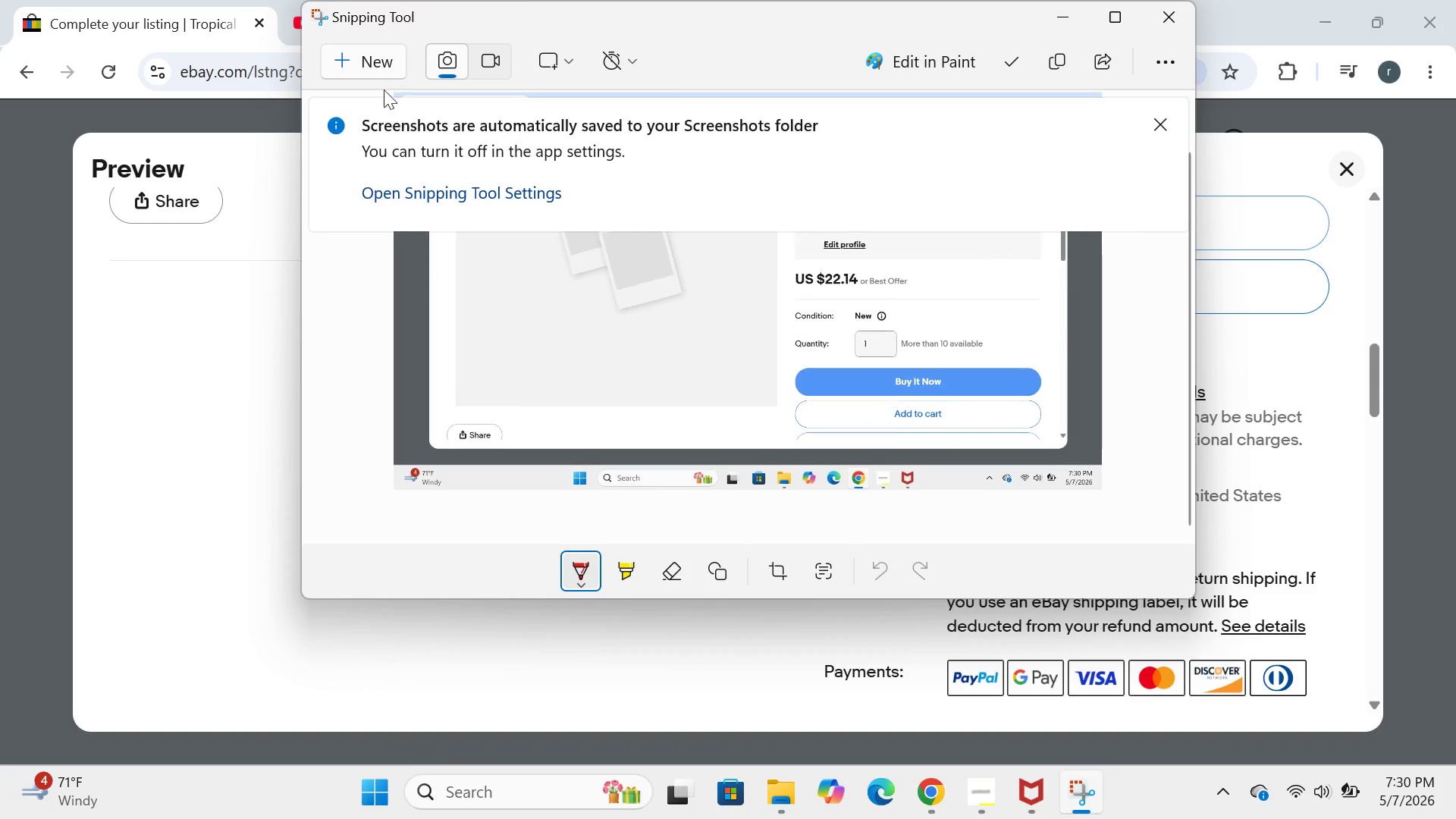 
left_click([368, 67])
 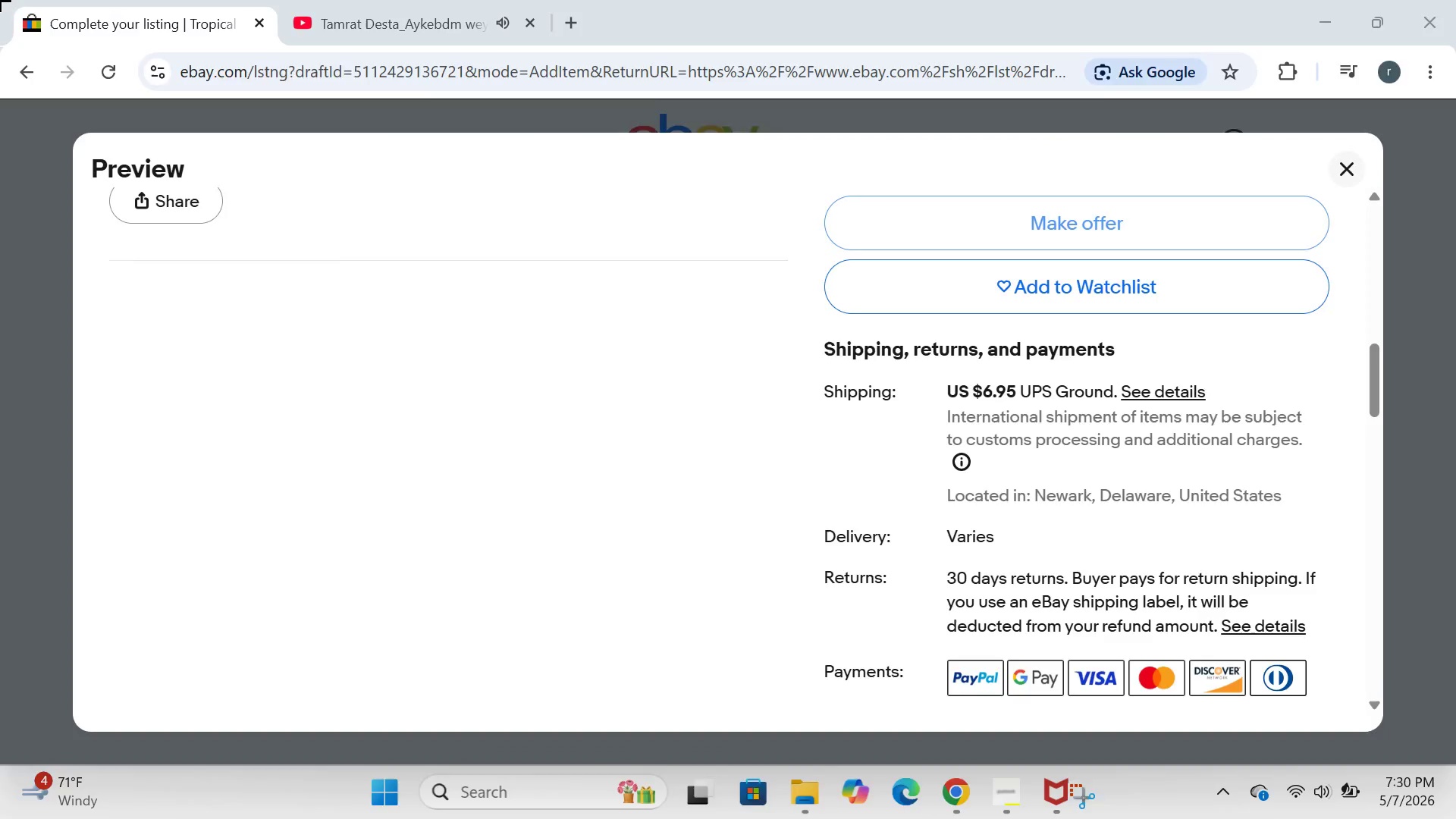 
left_click_drag(start_coordinate=[0, 0], to_coordinate=[1455, 818])
 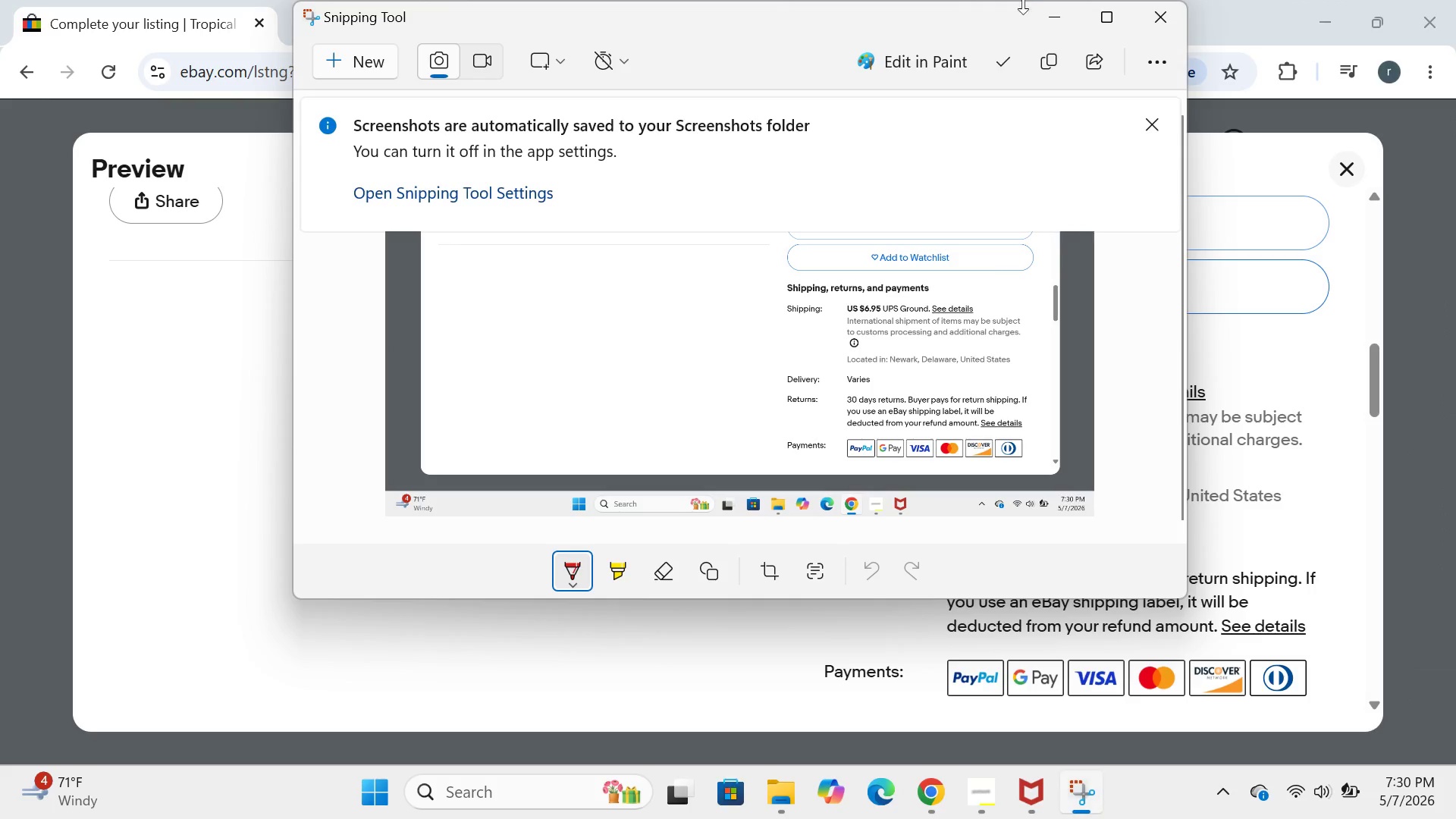 
left_click([1063, 8])
 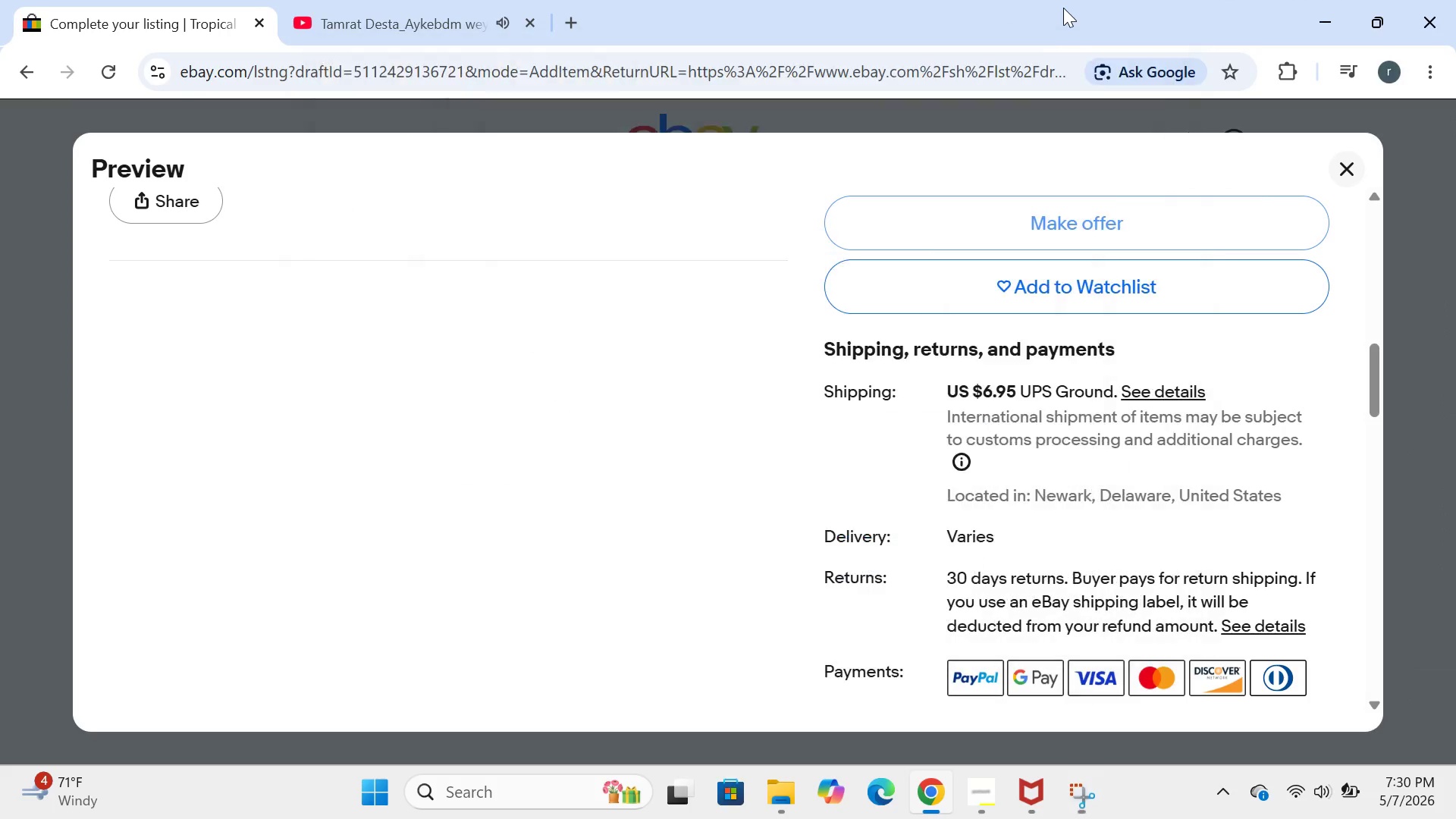 
mouse_move([1016, 250])
 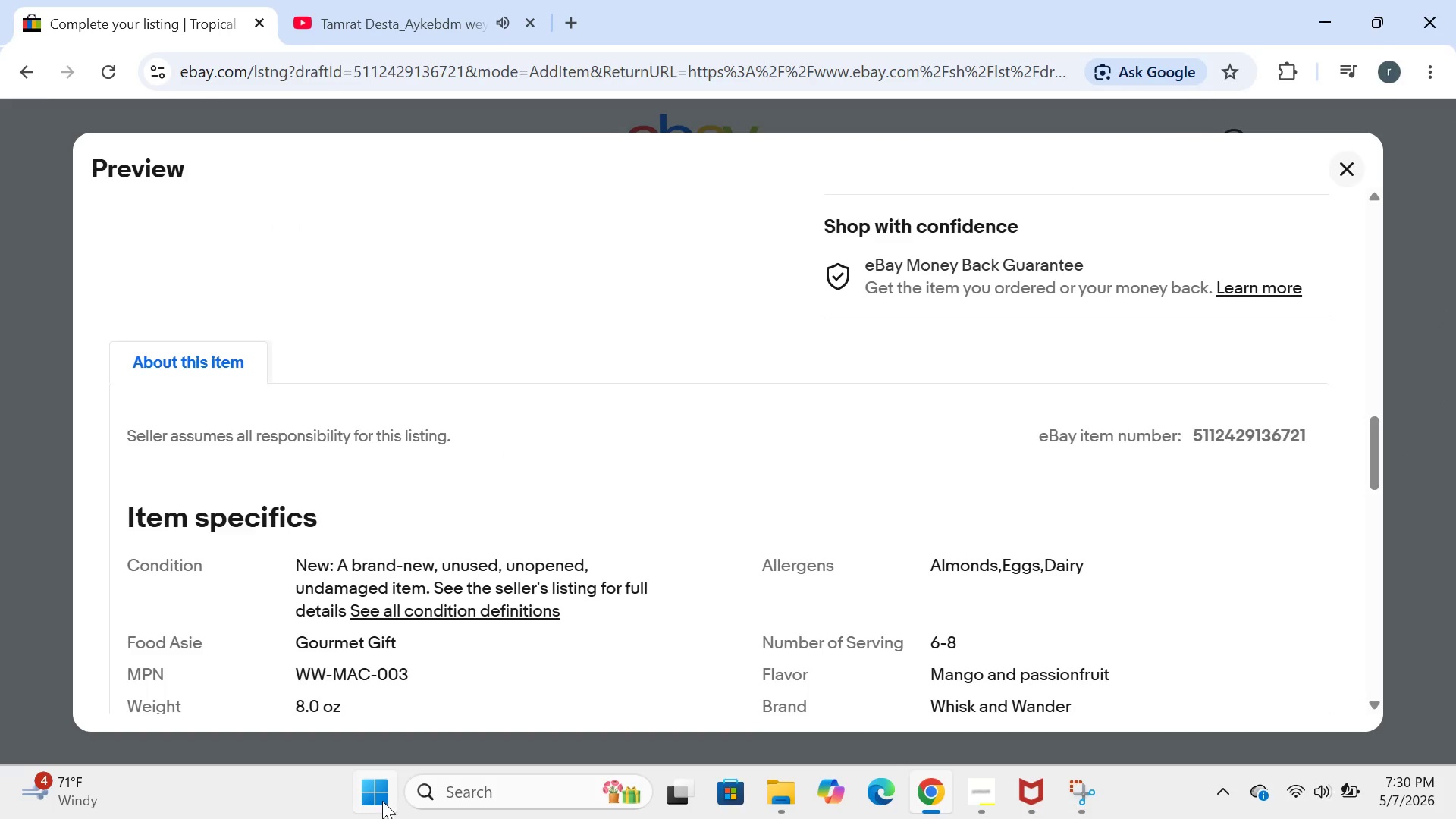 
left_click([382, 799])
 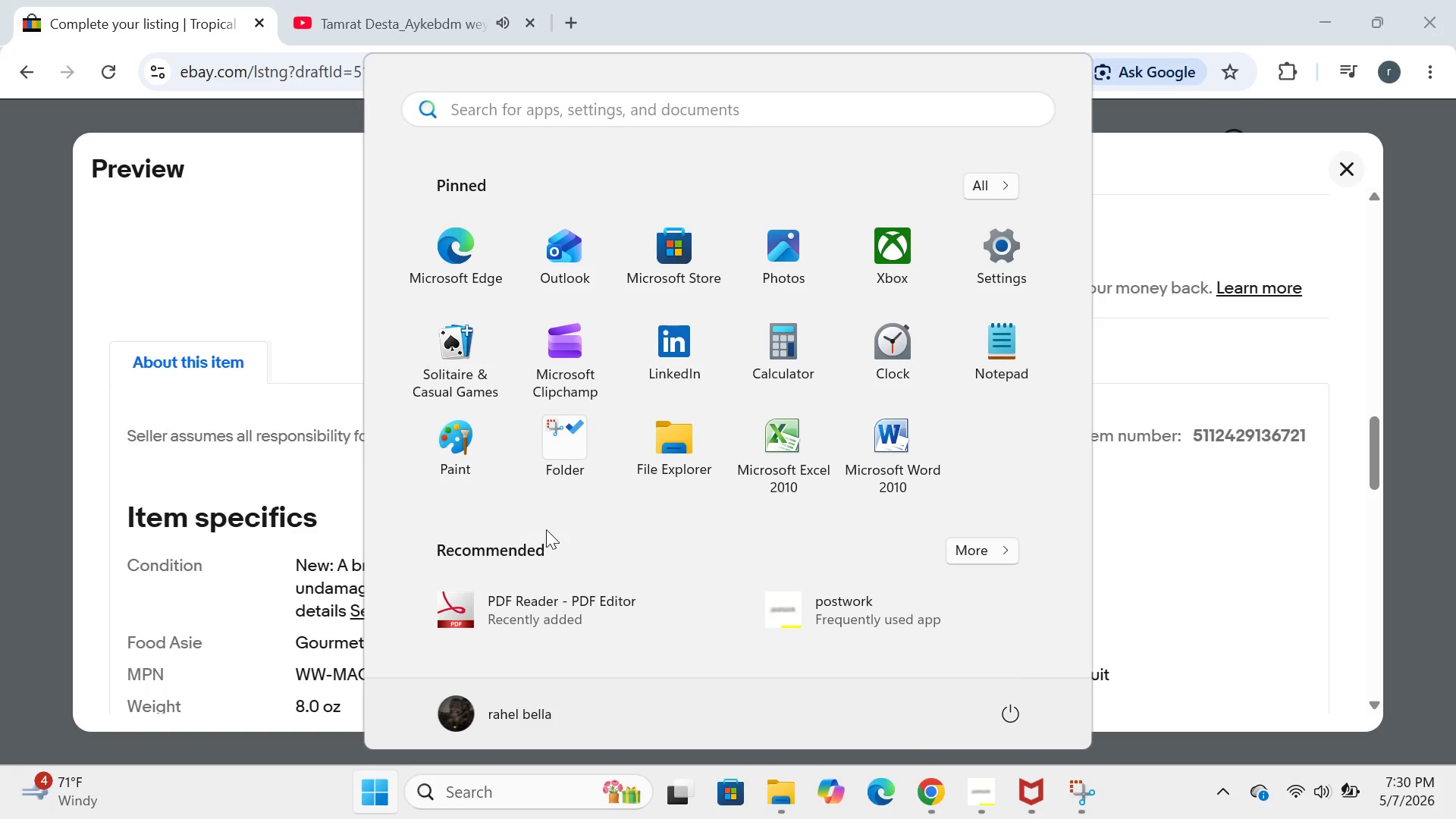 
left_click([564, 476])
 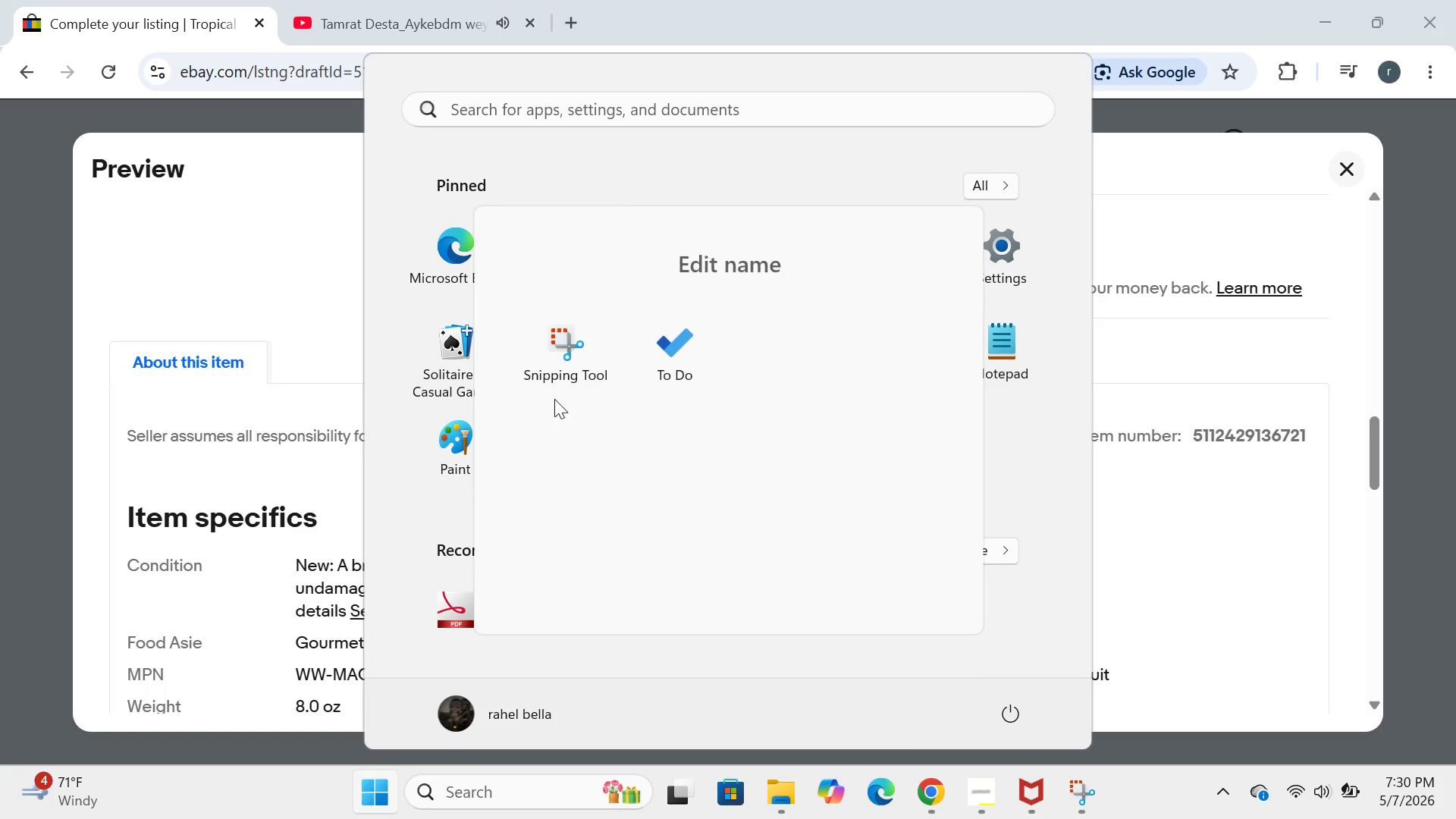 
left_click([555, 375])
 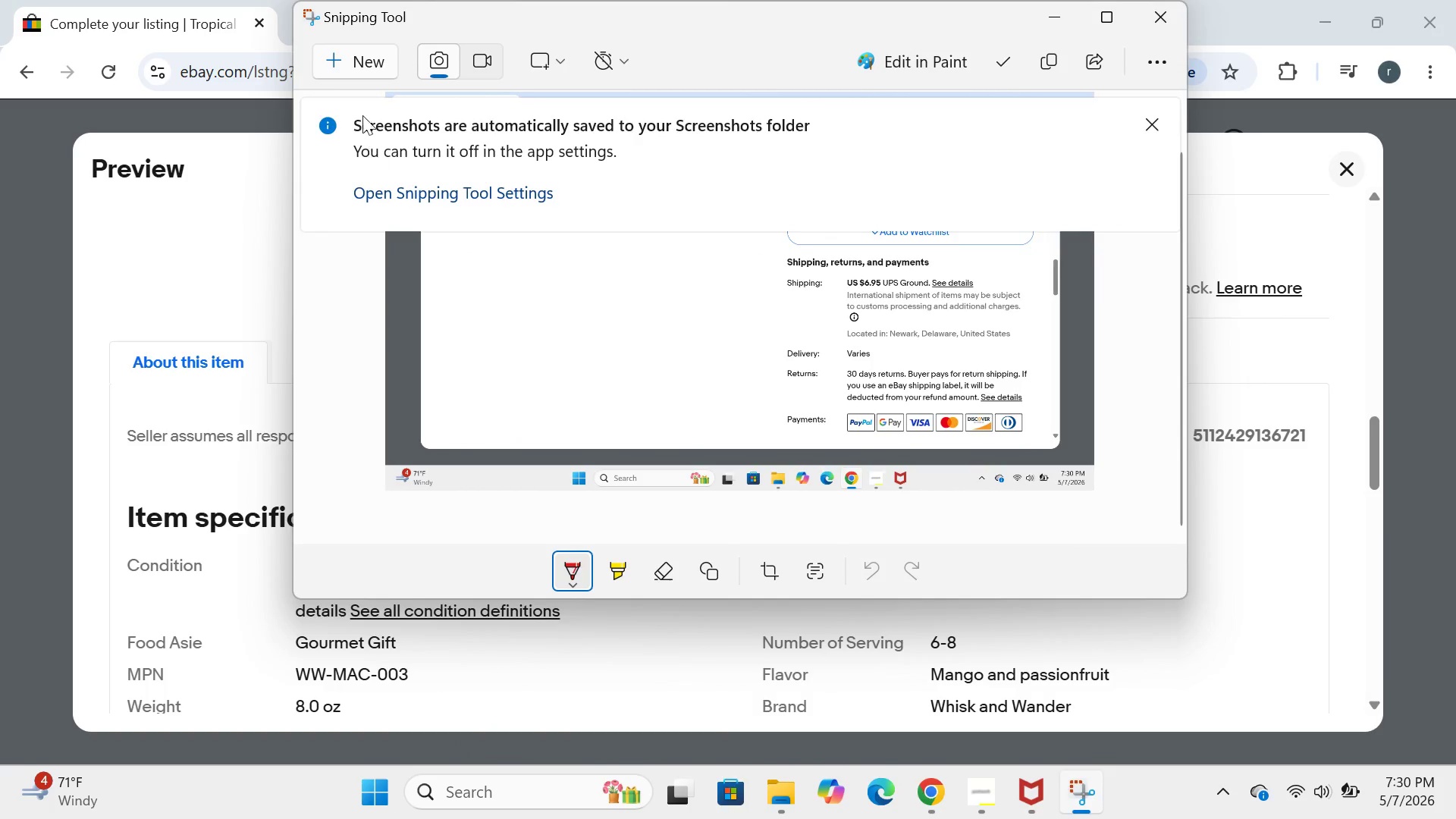 
left_click([374, 61])
 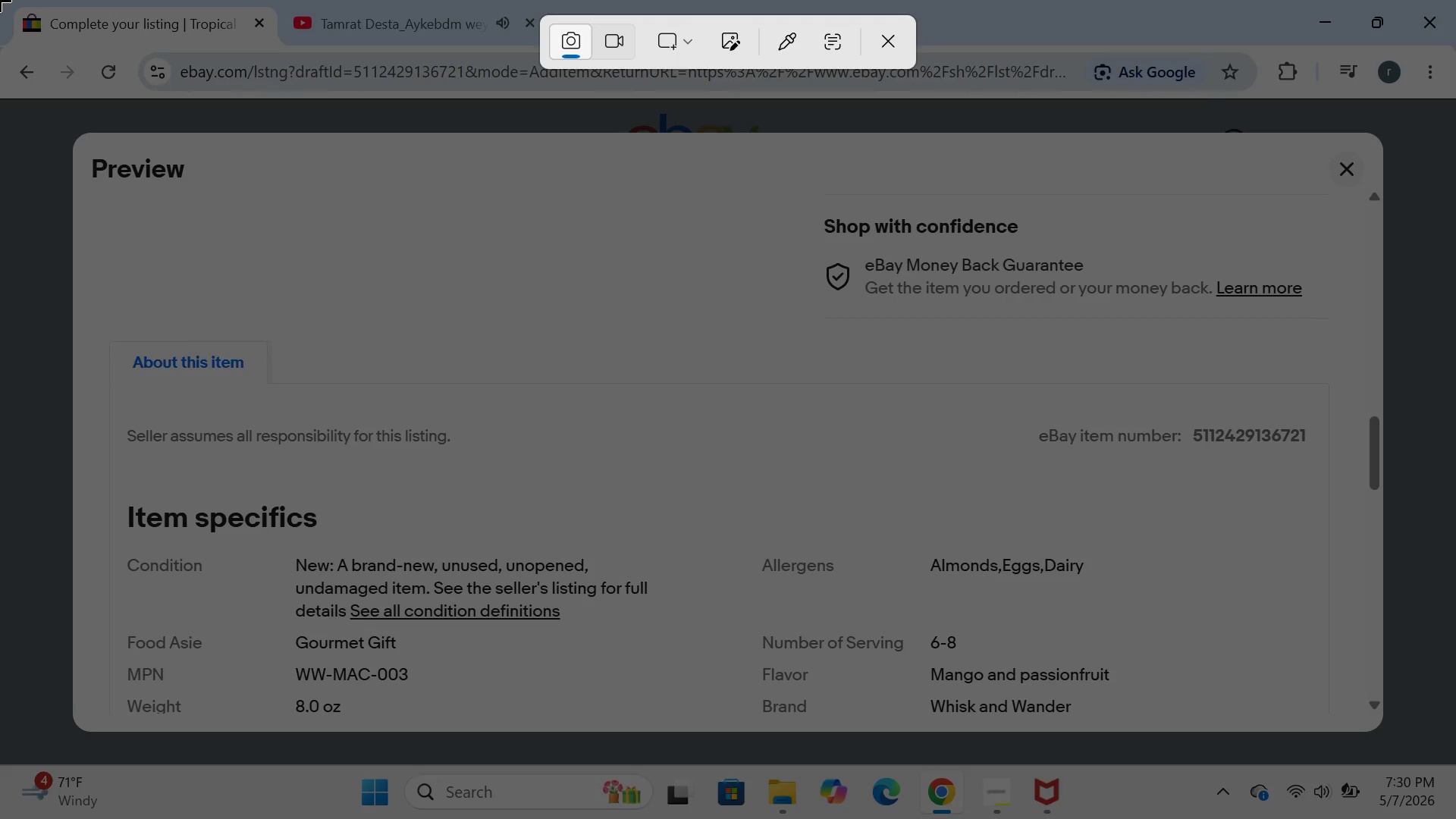 
left_click_drag(start_coordinate=[0, 0], to_coordinate=[1455, 818])
 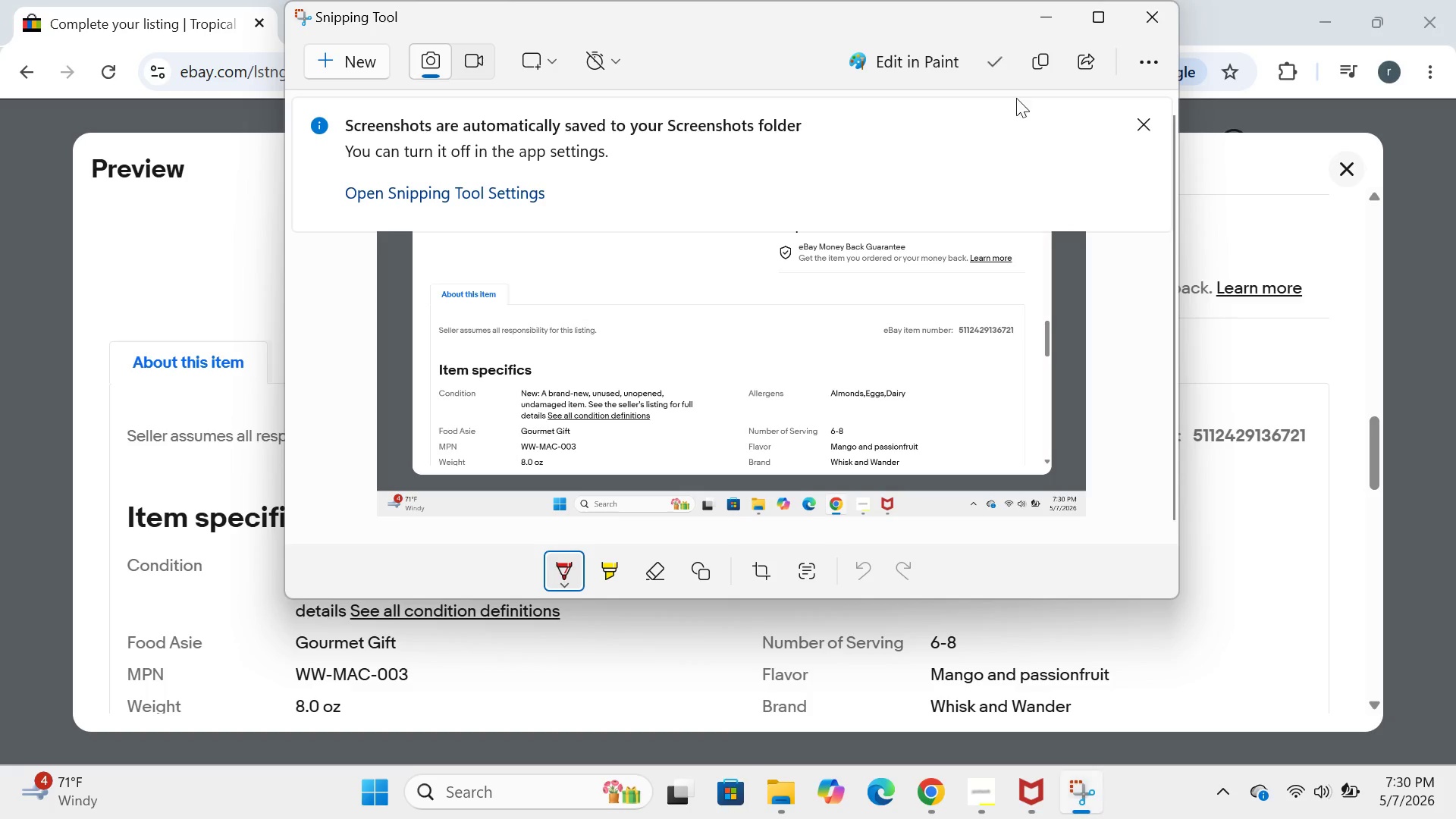 
left_click([1041, 17])
 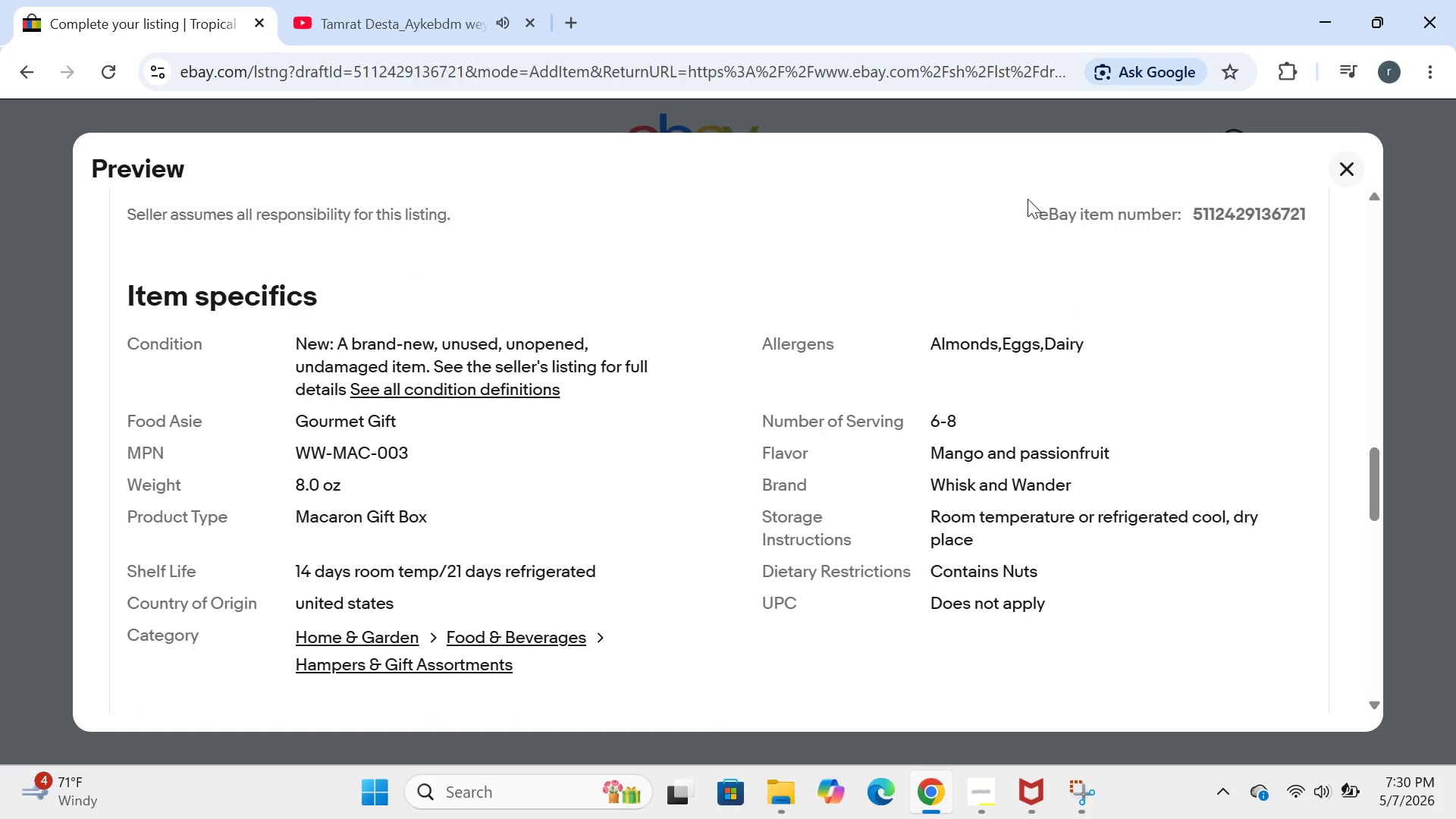 
wait(6.56)
 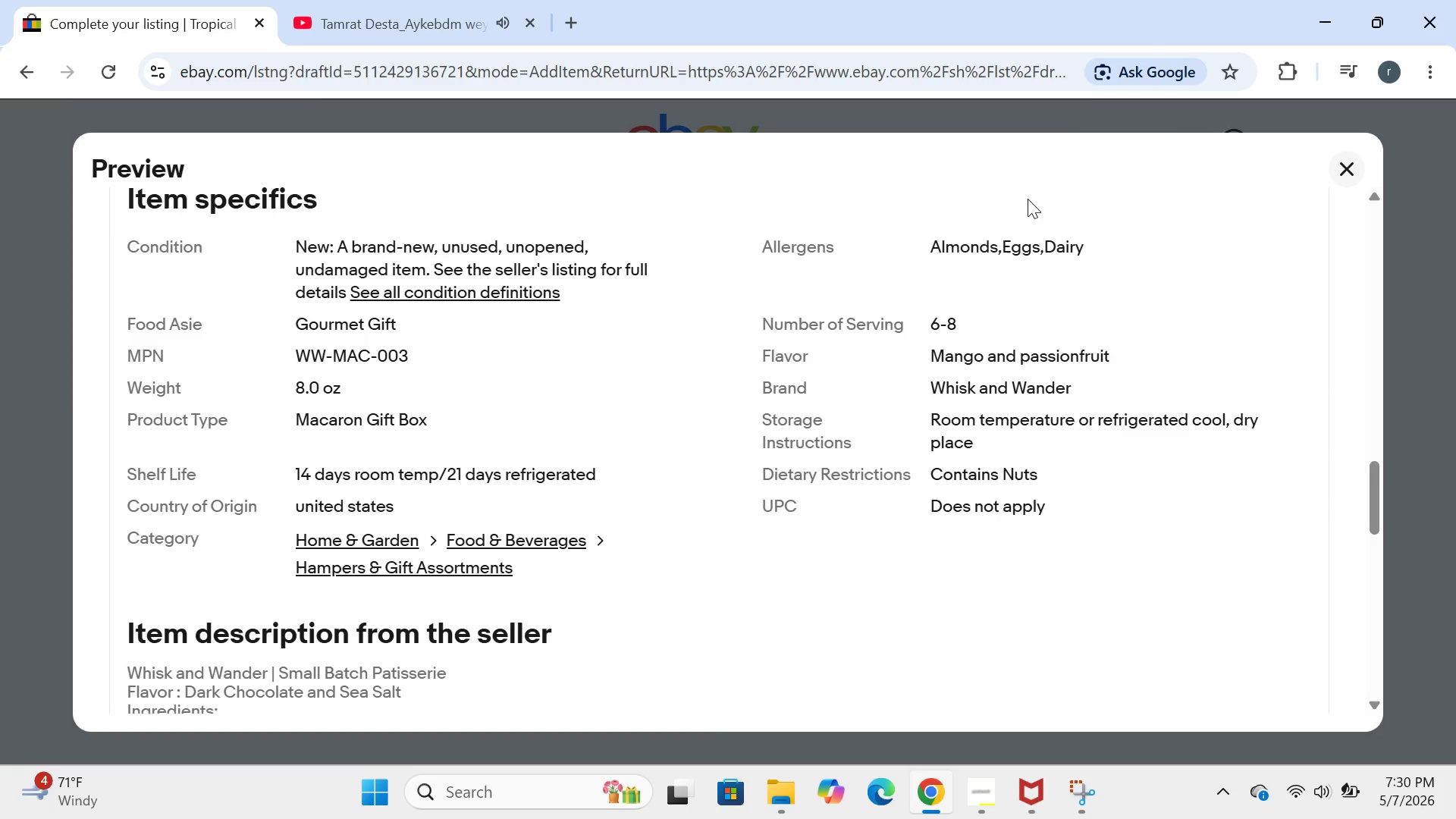 
left_click([381, 808])
 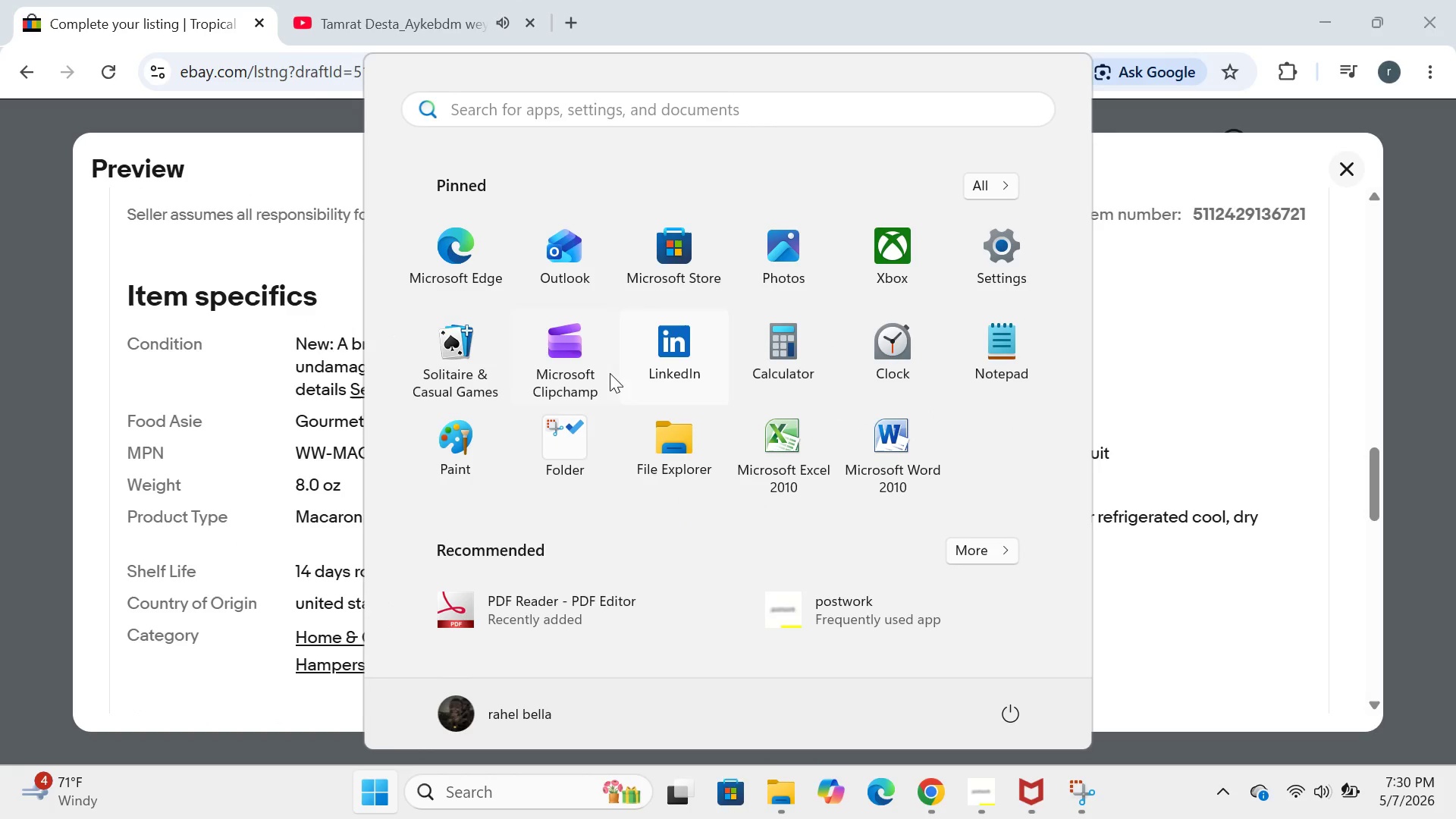 
left_click([583, 440])
 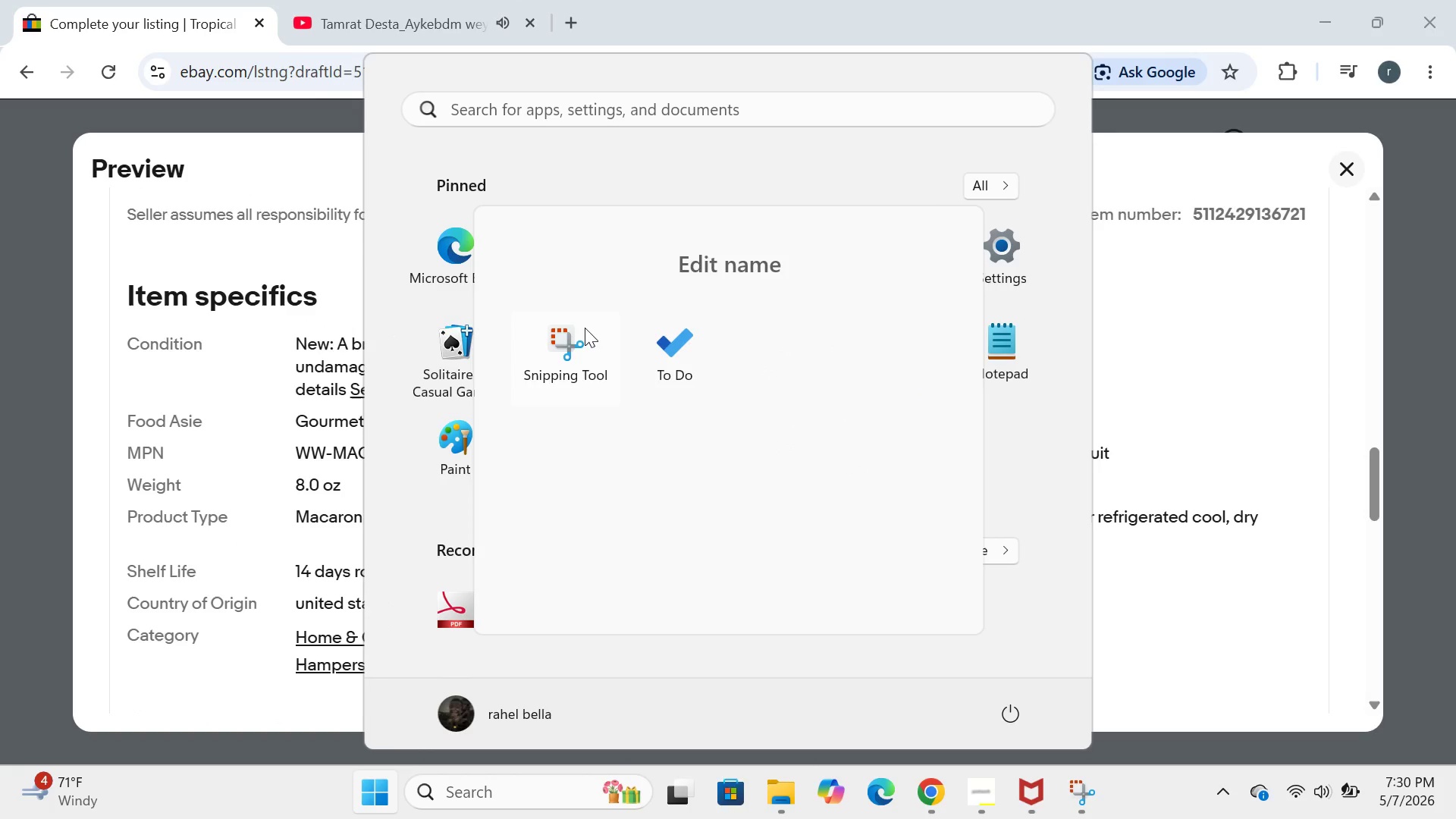 
left_click([575, 343])
 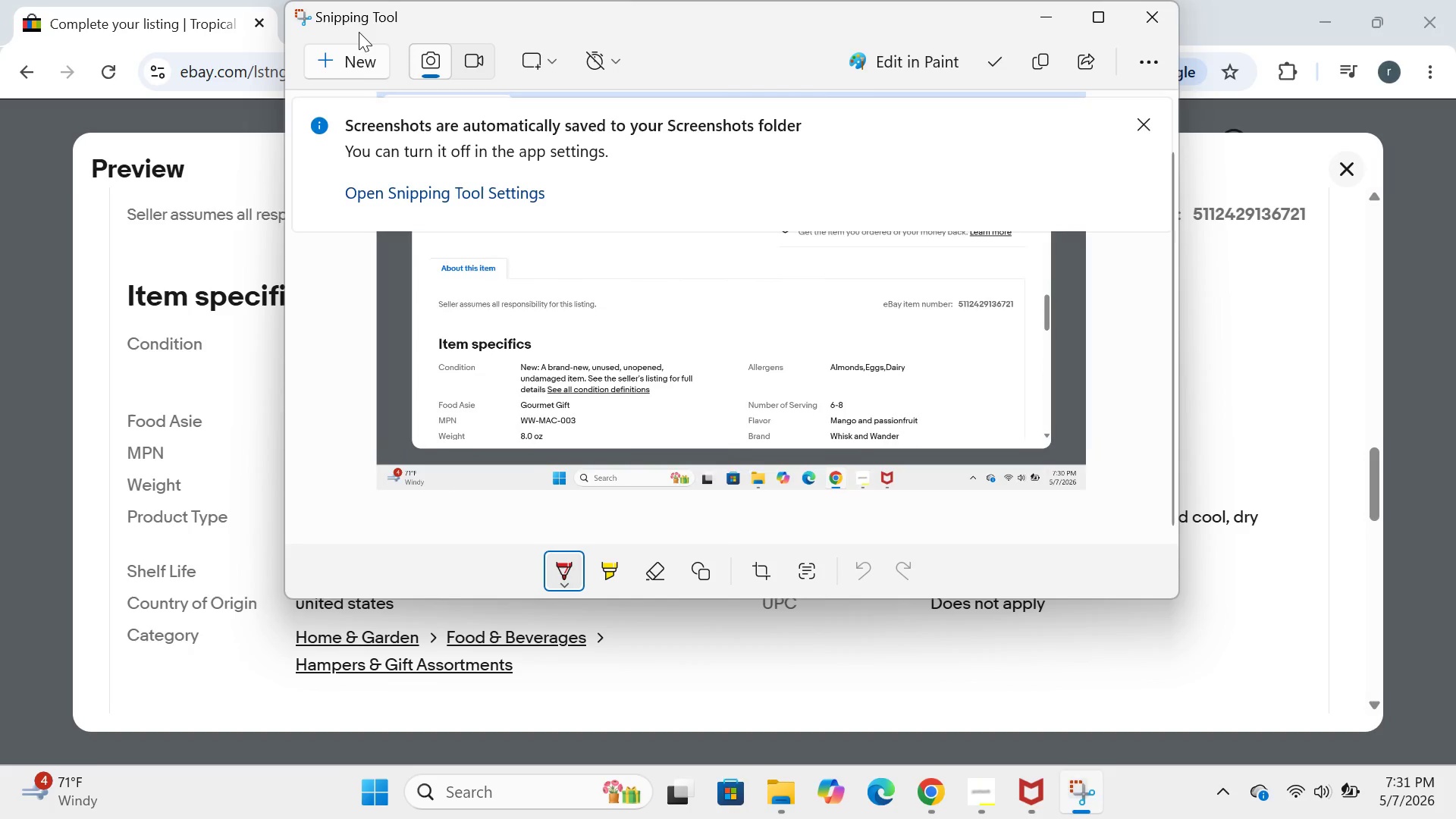 
left_click([332, 72])
 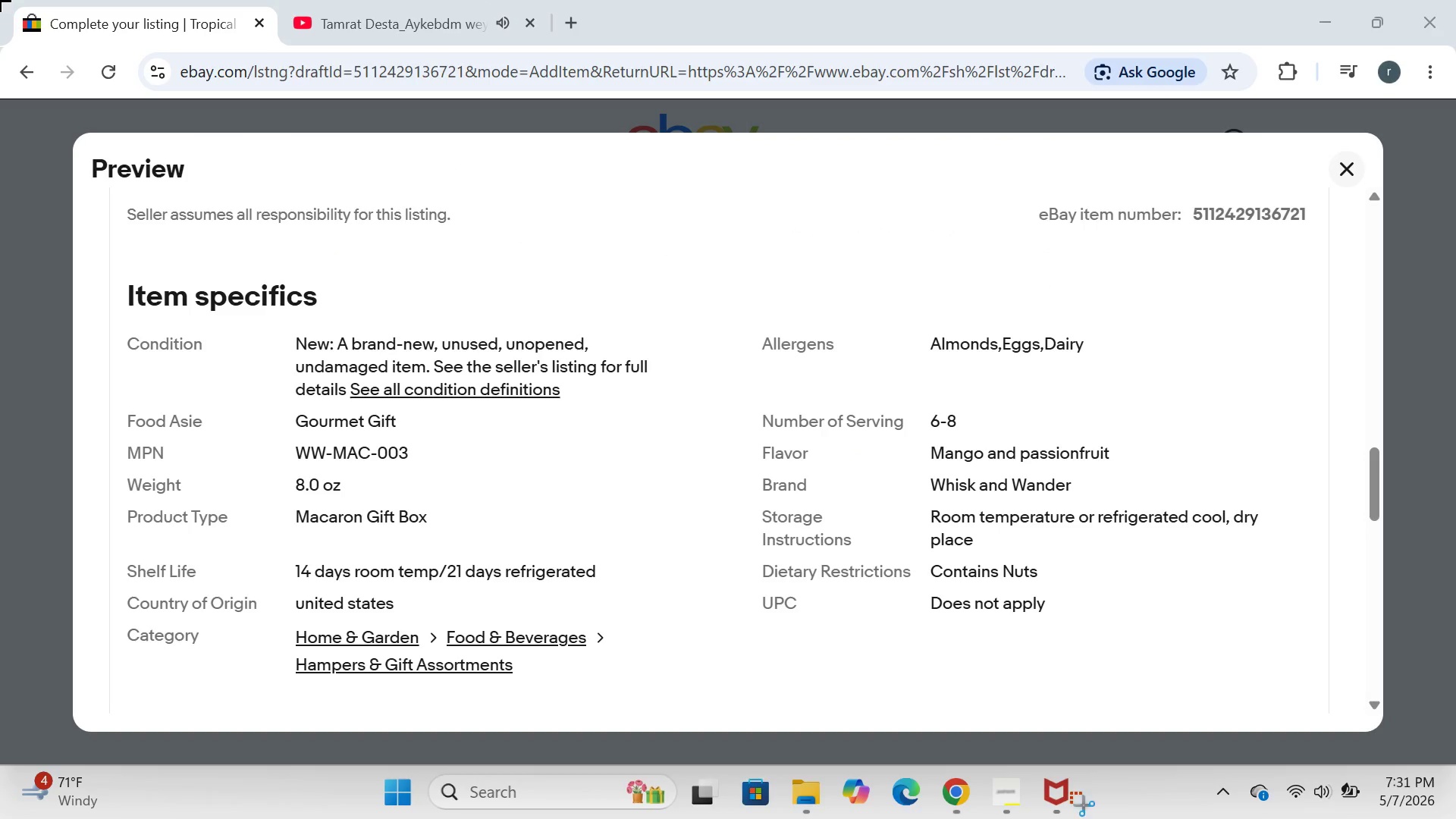 
left_click_drag(start_coordinate=[0, 0], to_coordinate=[1455, 818])
 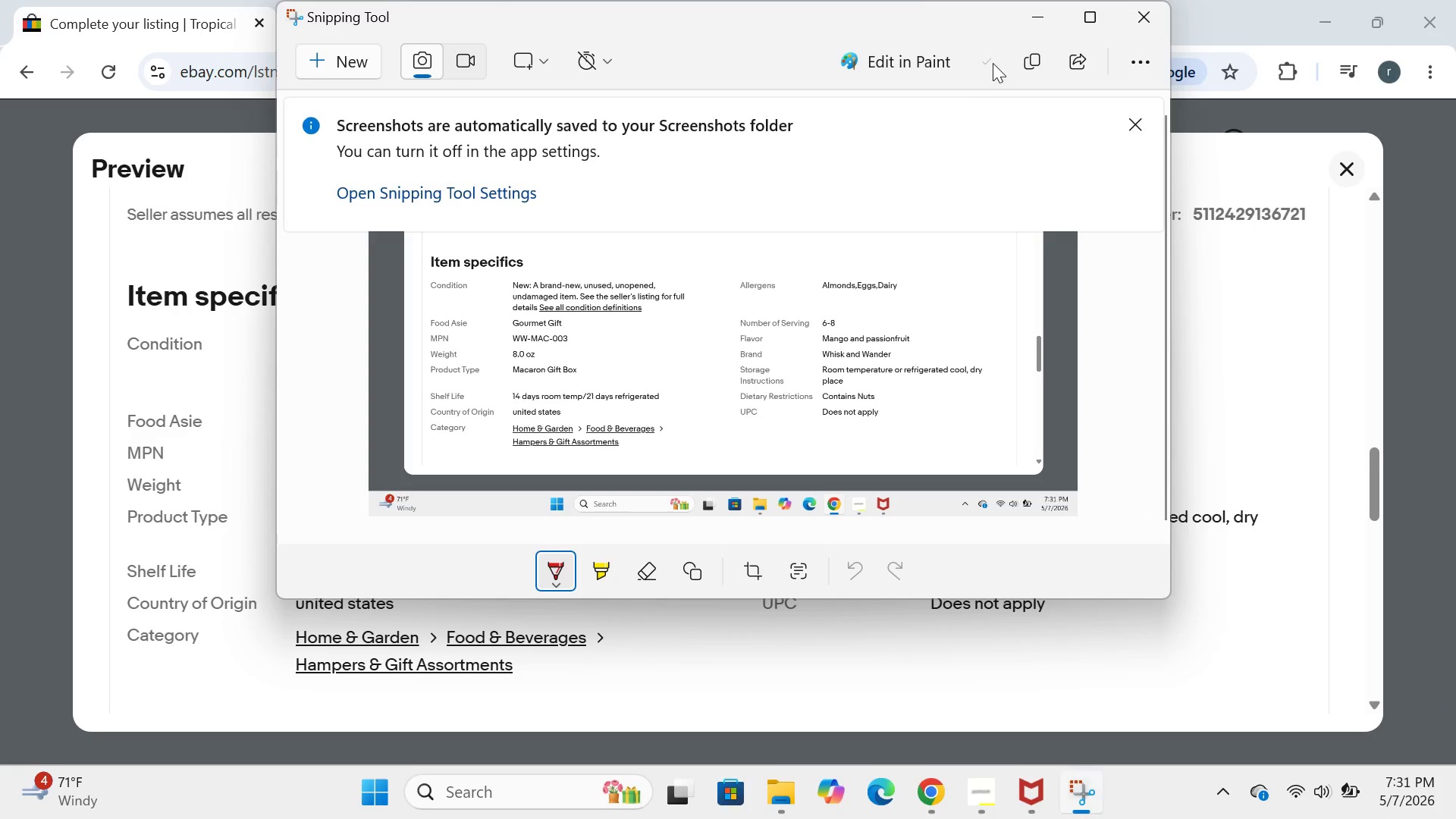 
left_click([1042, 17])
 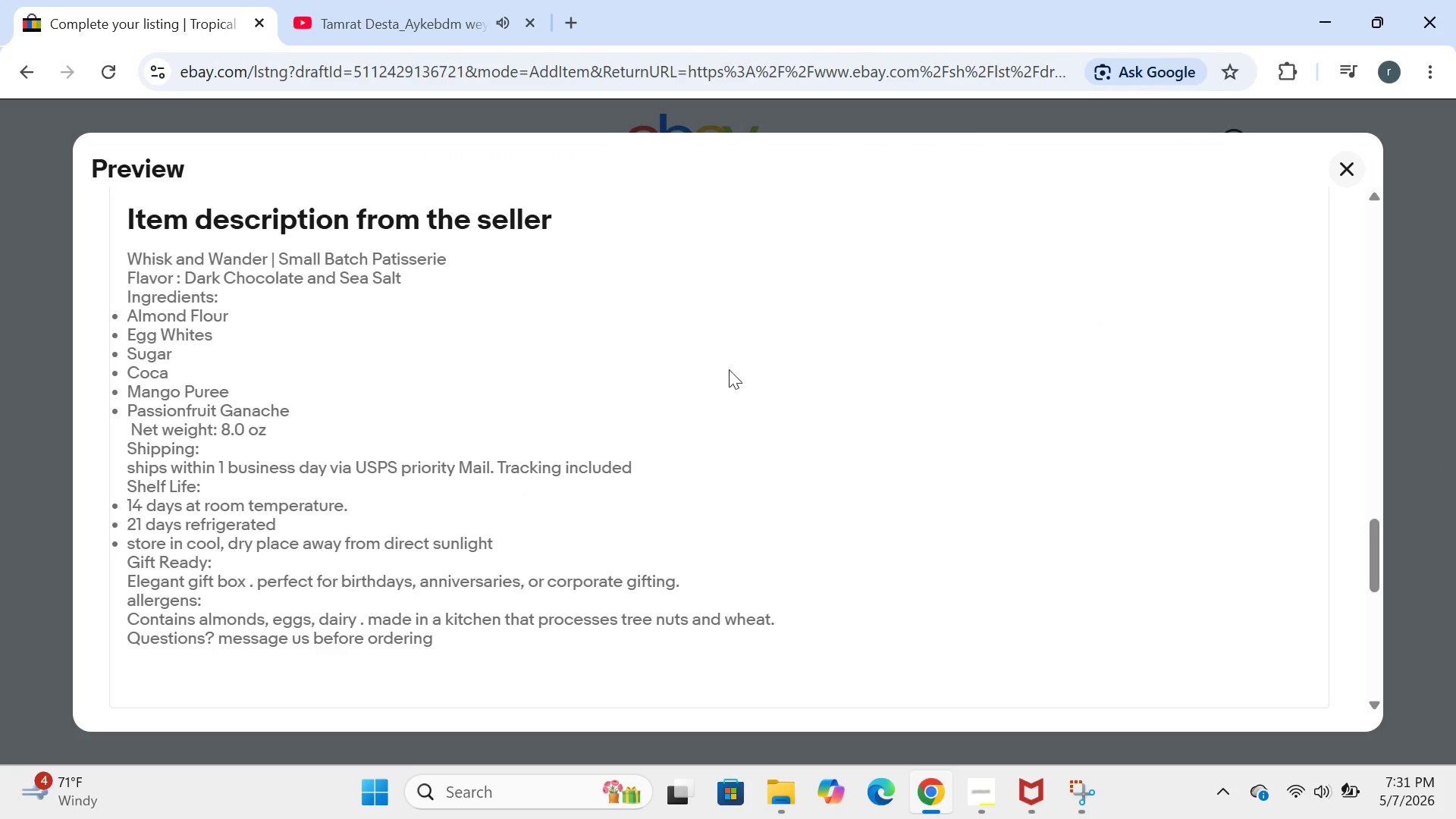 
wait(5.45)
 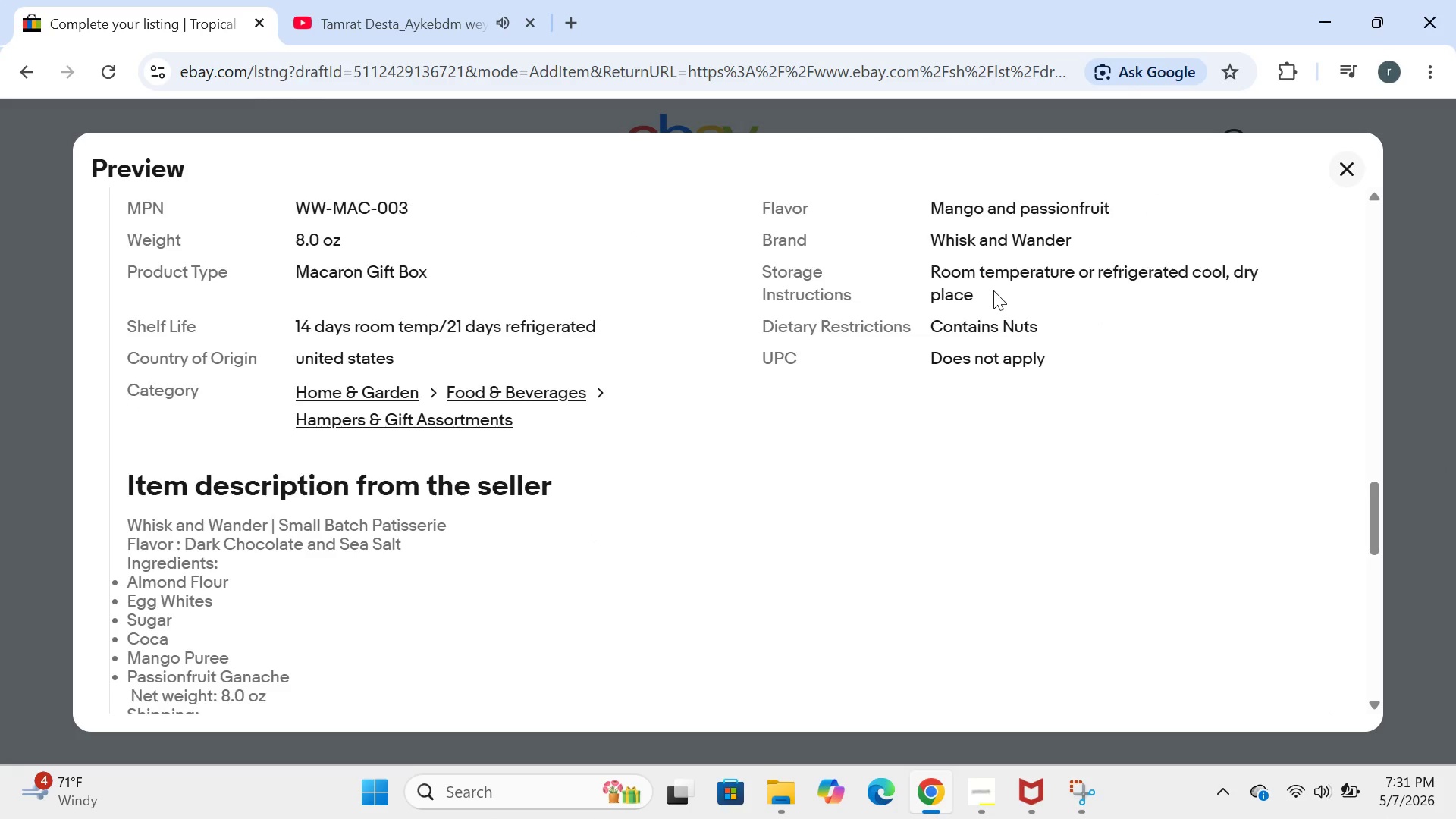 
left_click([390, 789])
 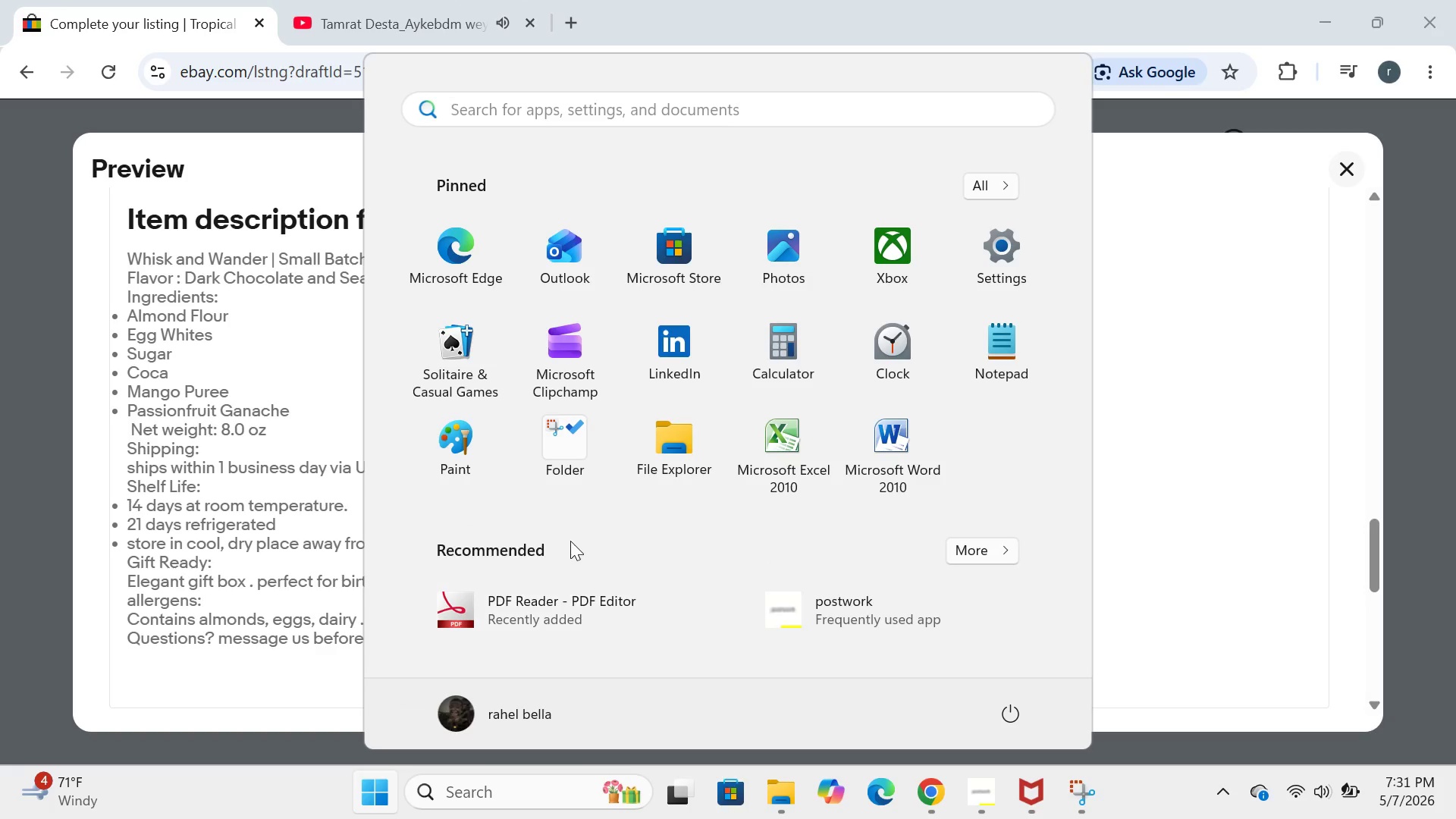 
left_click([569, 476])
 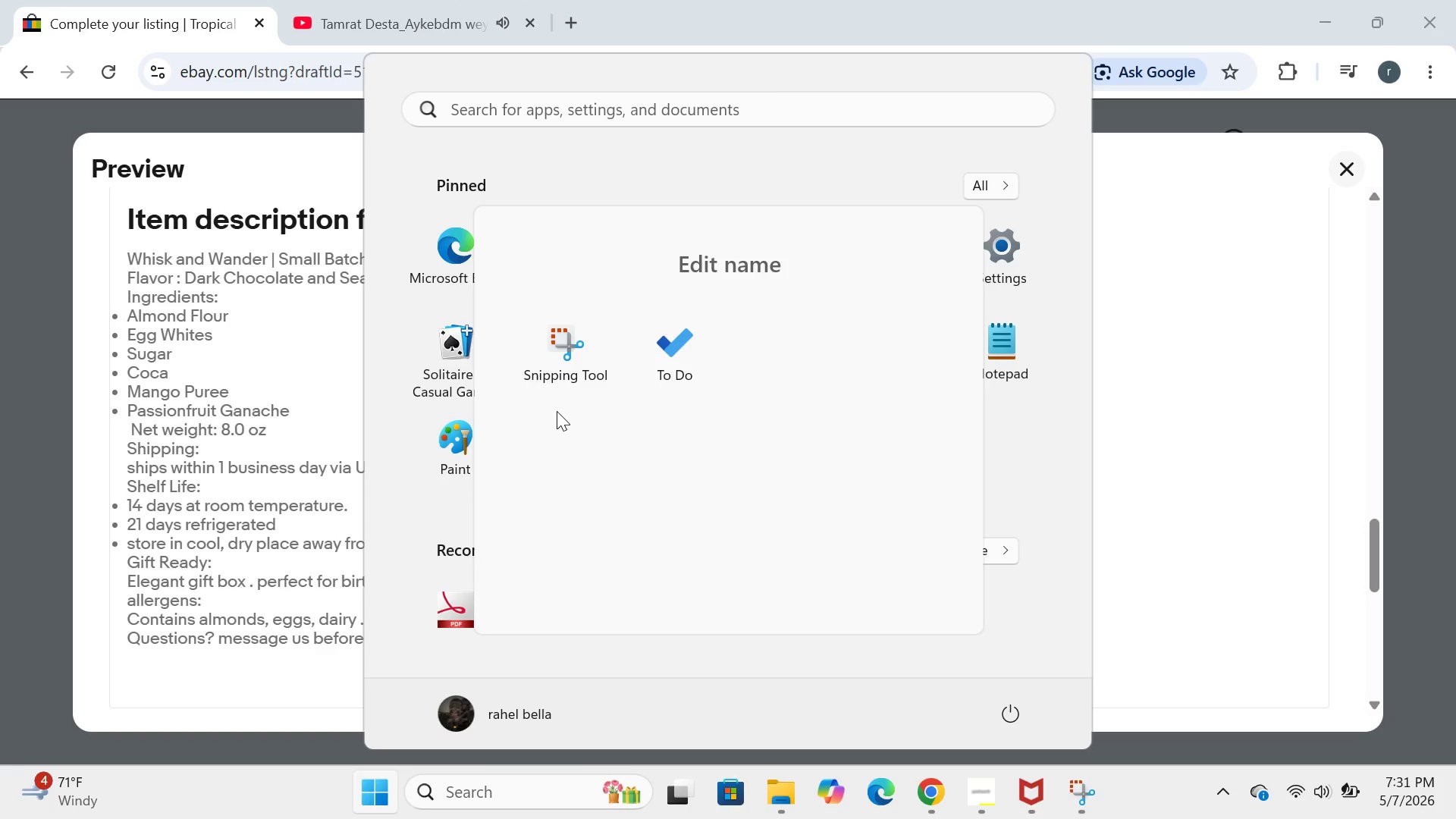 
left_click([557, 411])
 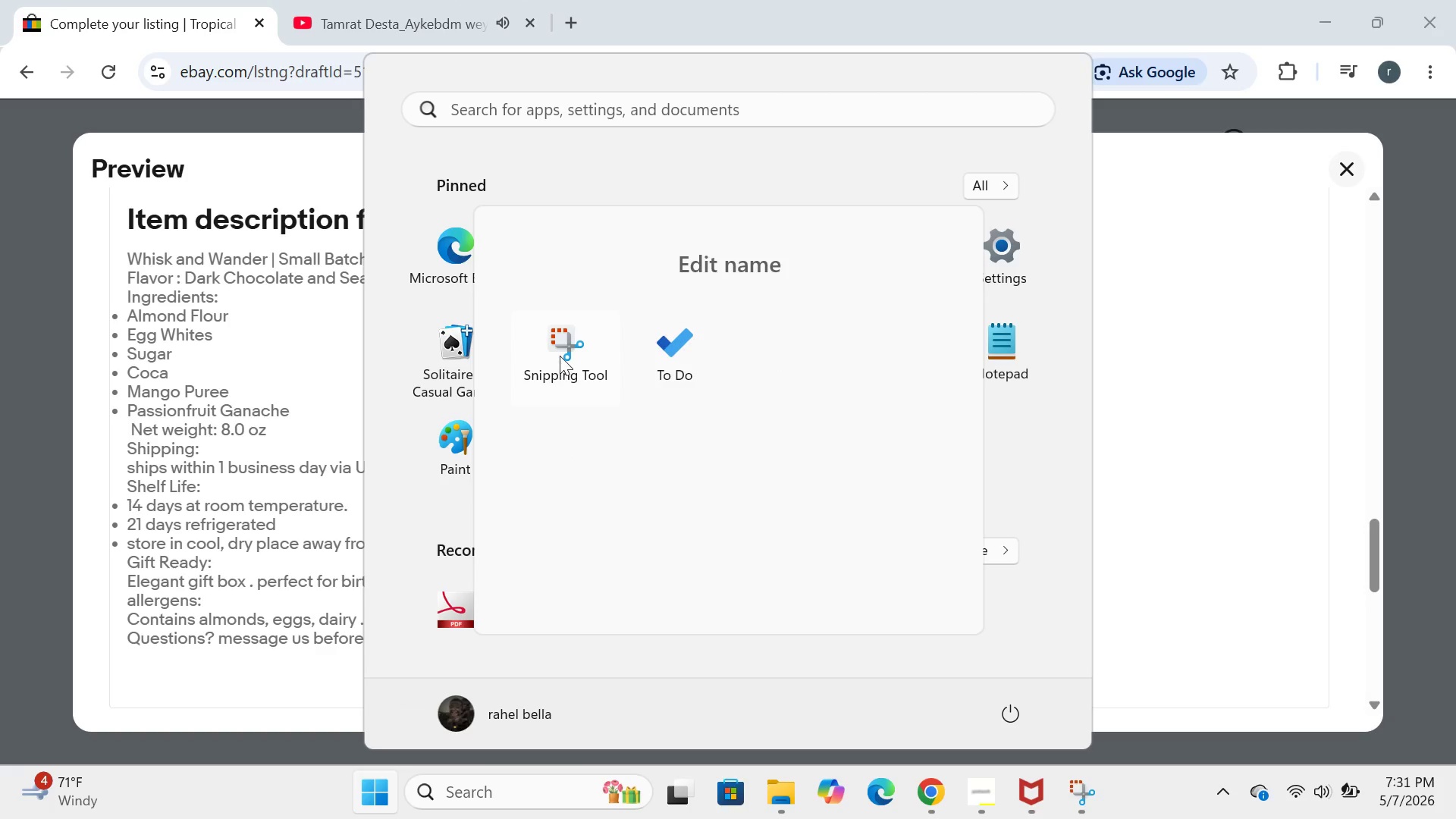 
left_click([560, 355])
 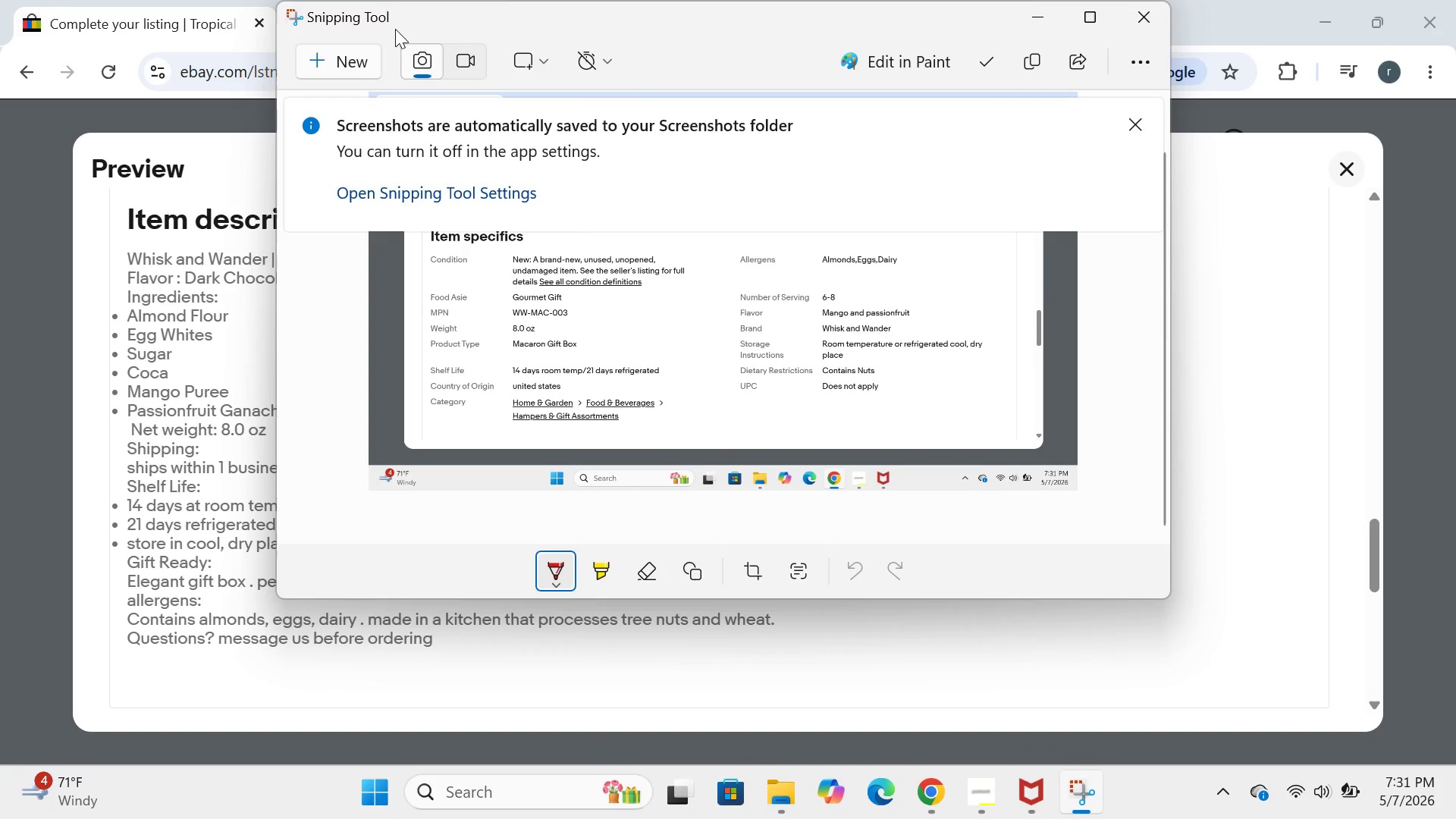 
left_click([356, 67])
 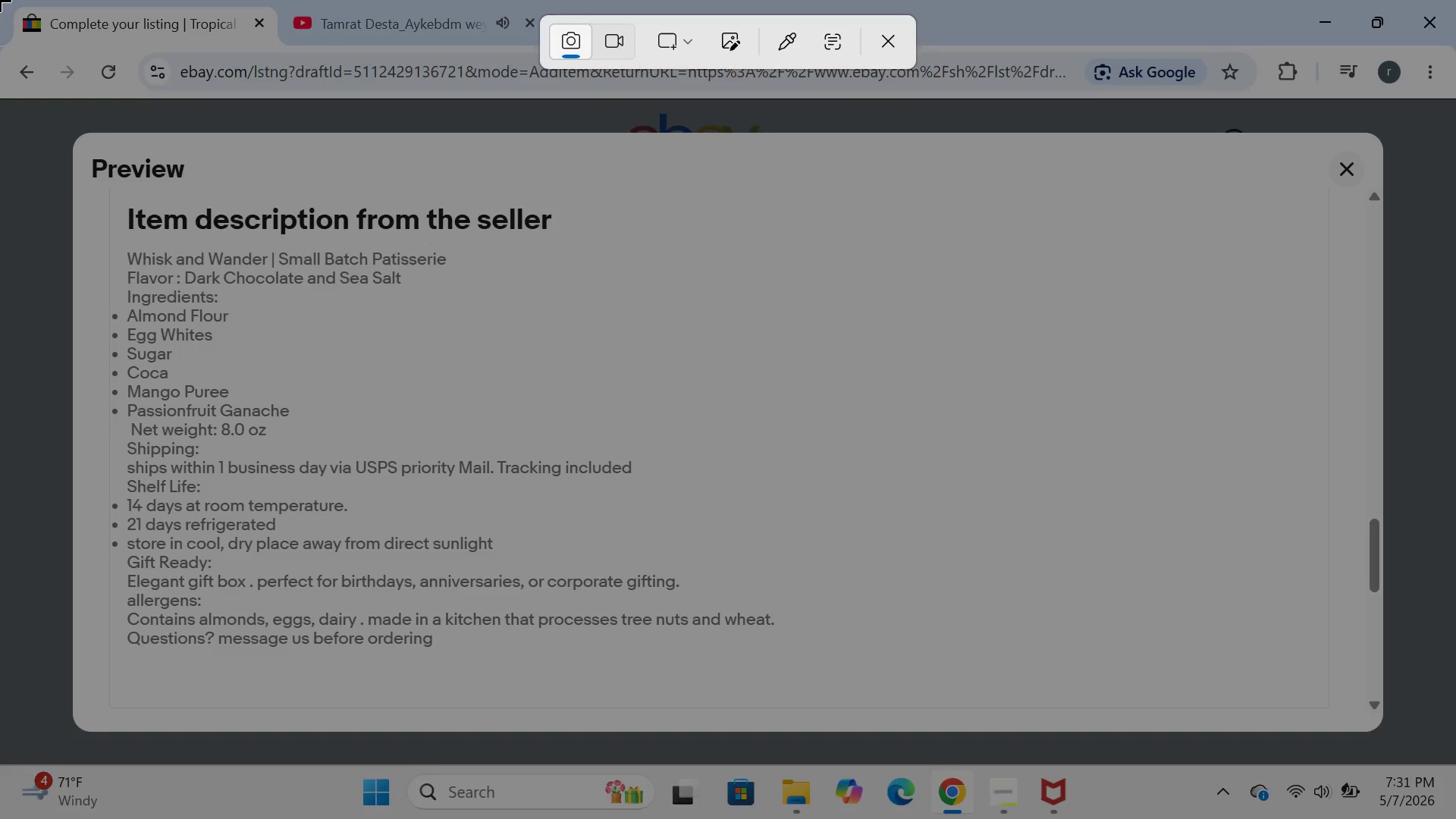 
left_click_drag(start_coordinate=[0, 0], to_coordinate=[1455, 818])
 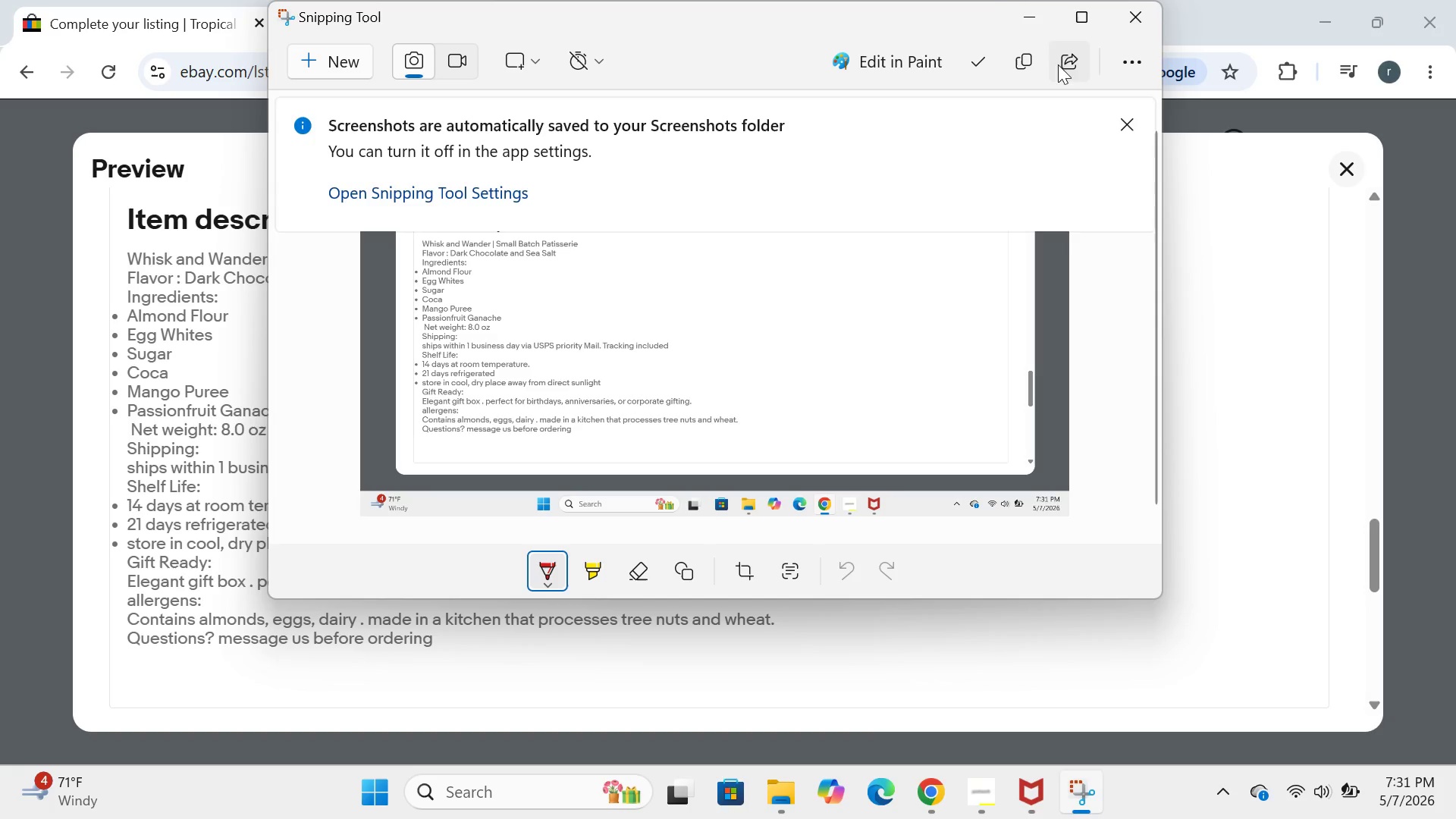 
left_click([1016, 14])
 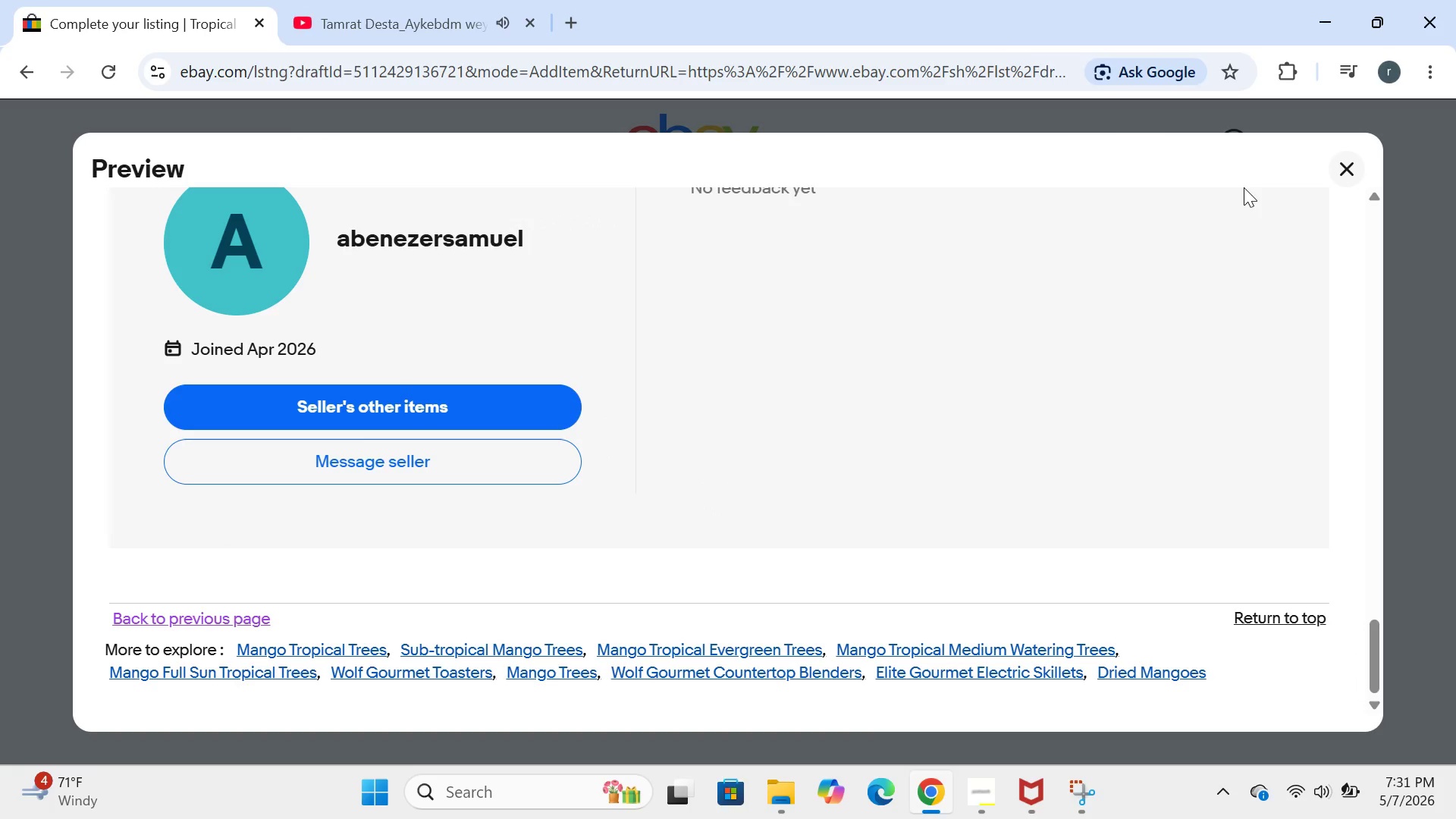 
left_click([1344, 173])
 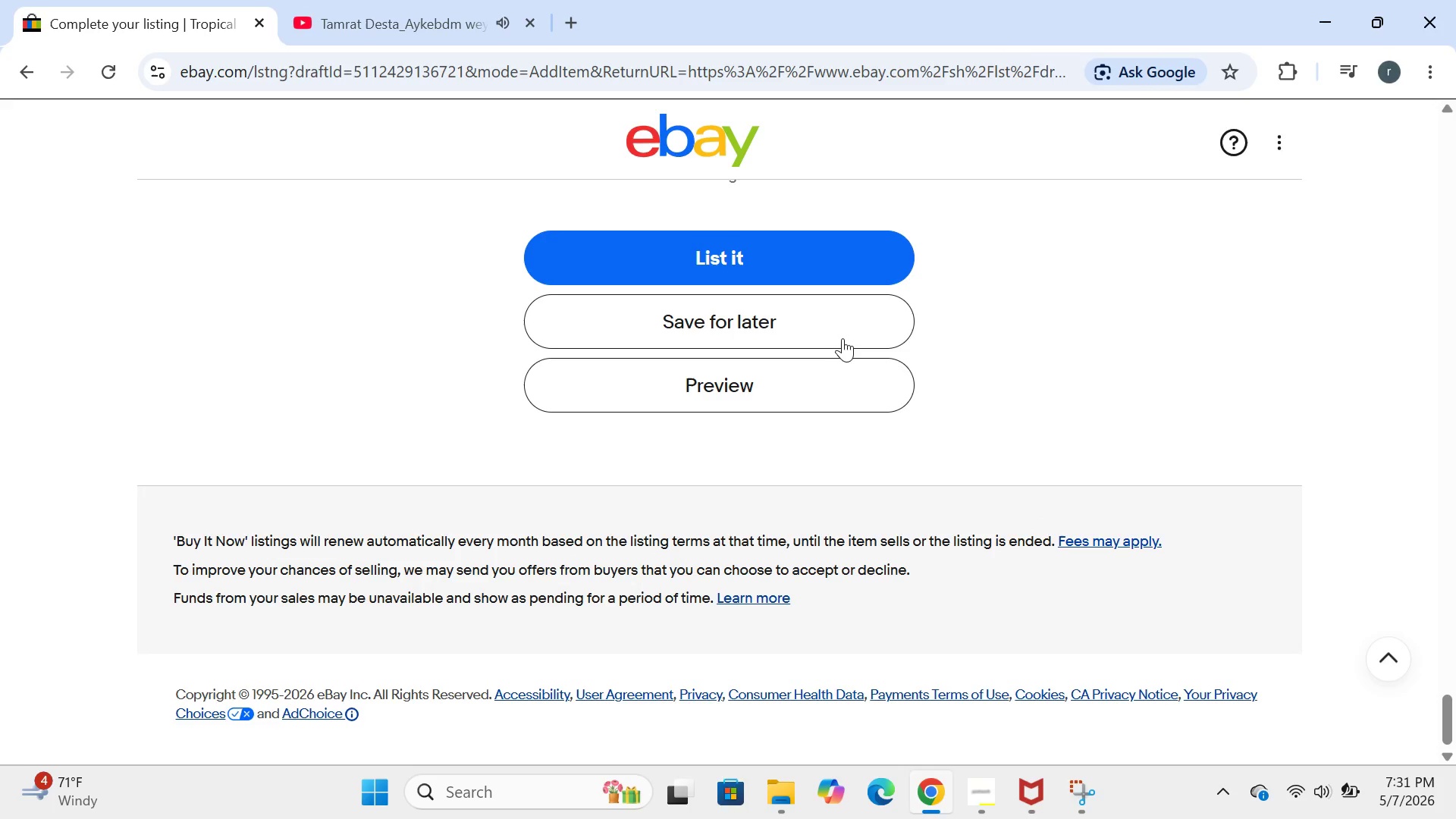 
left_click([833, 333])
 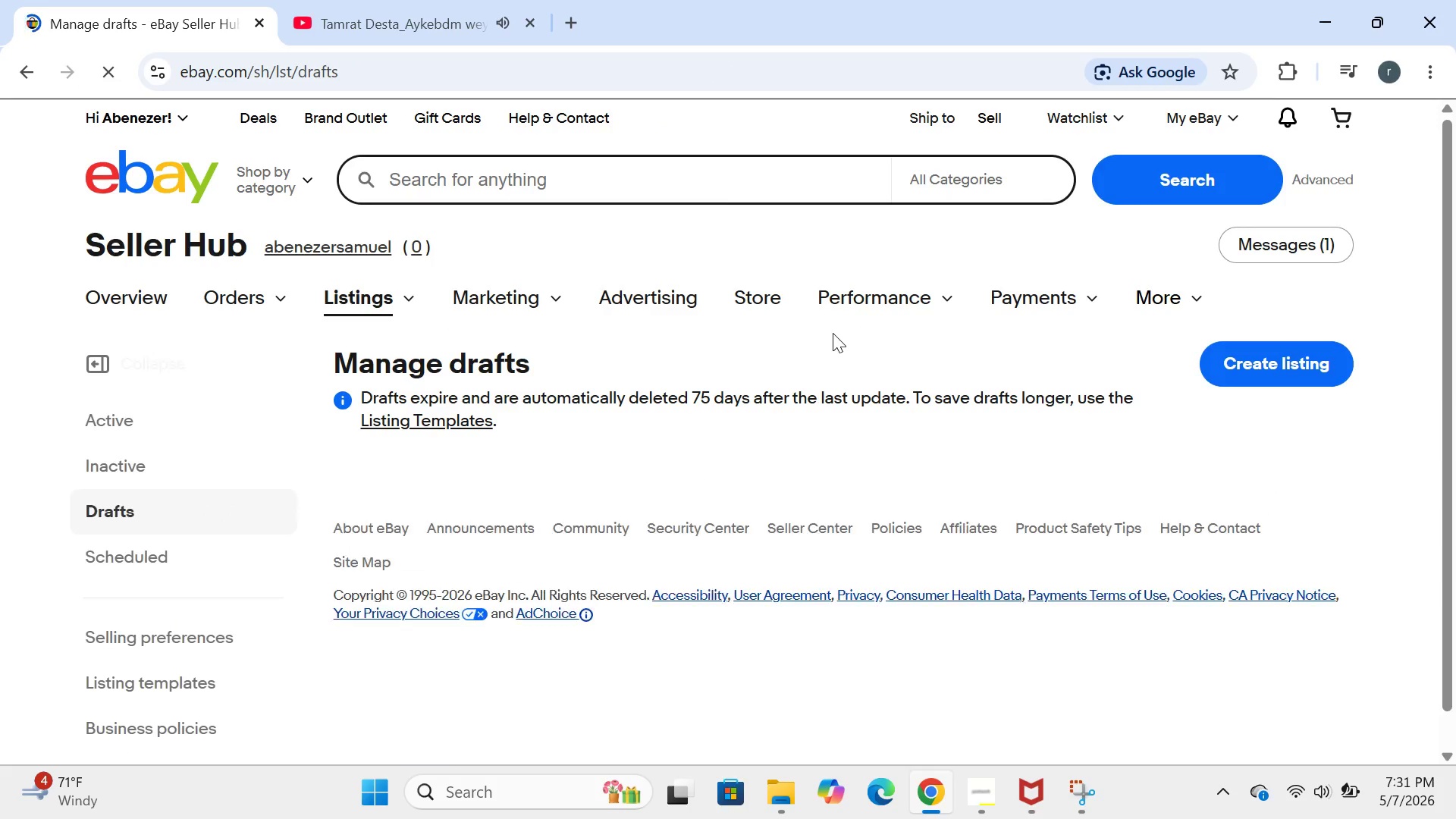 
wait(18.31)
 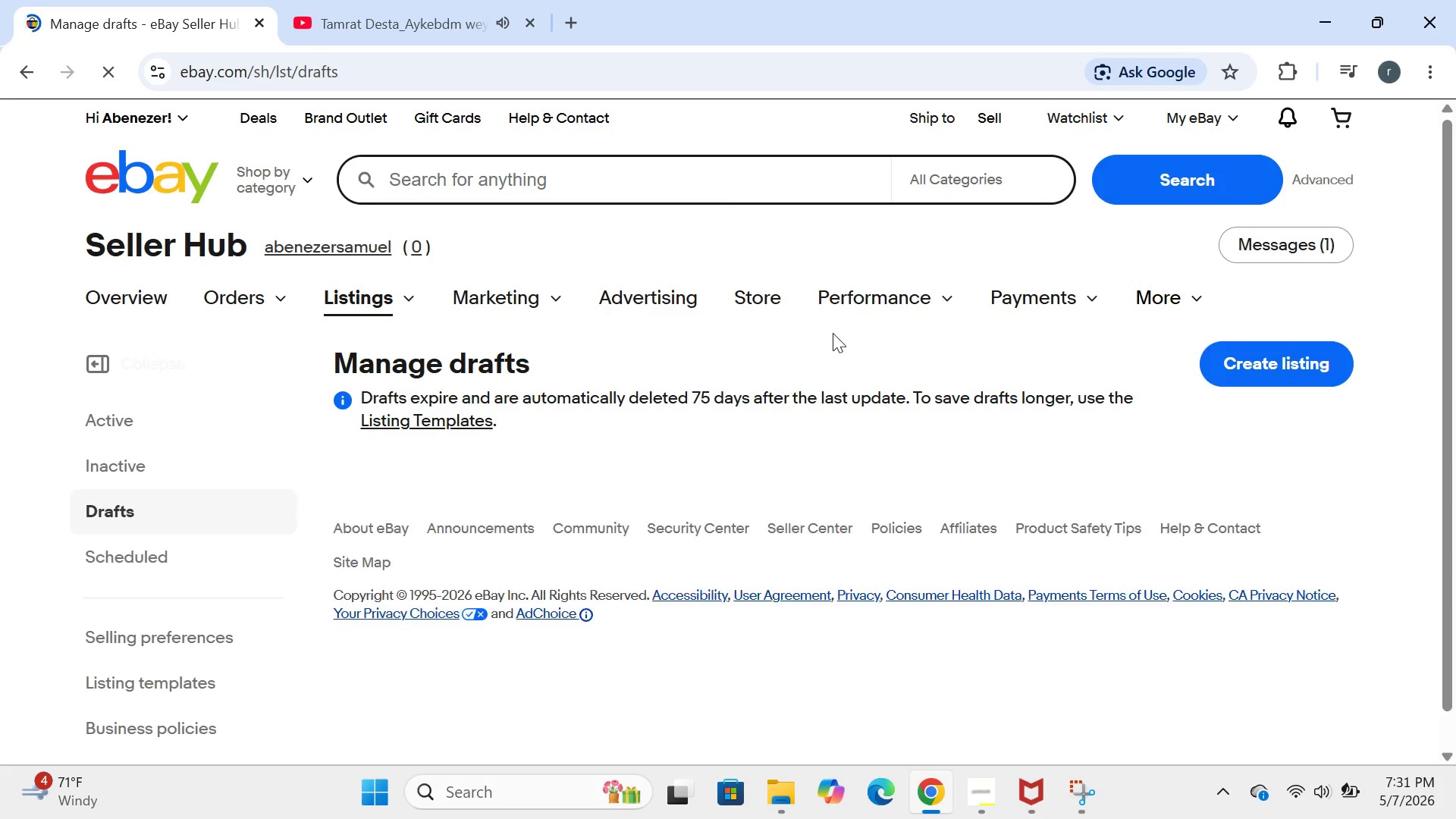 
left_click([431, 397])
 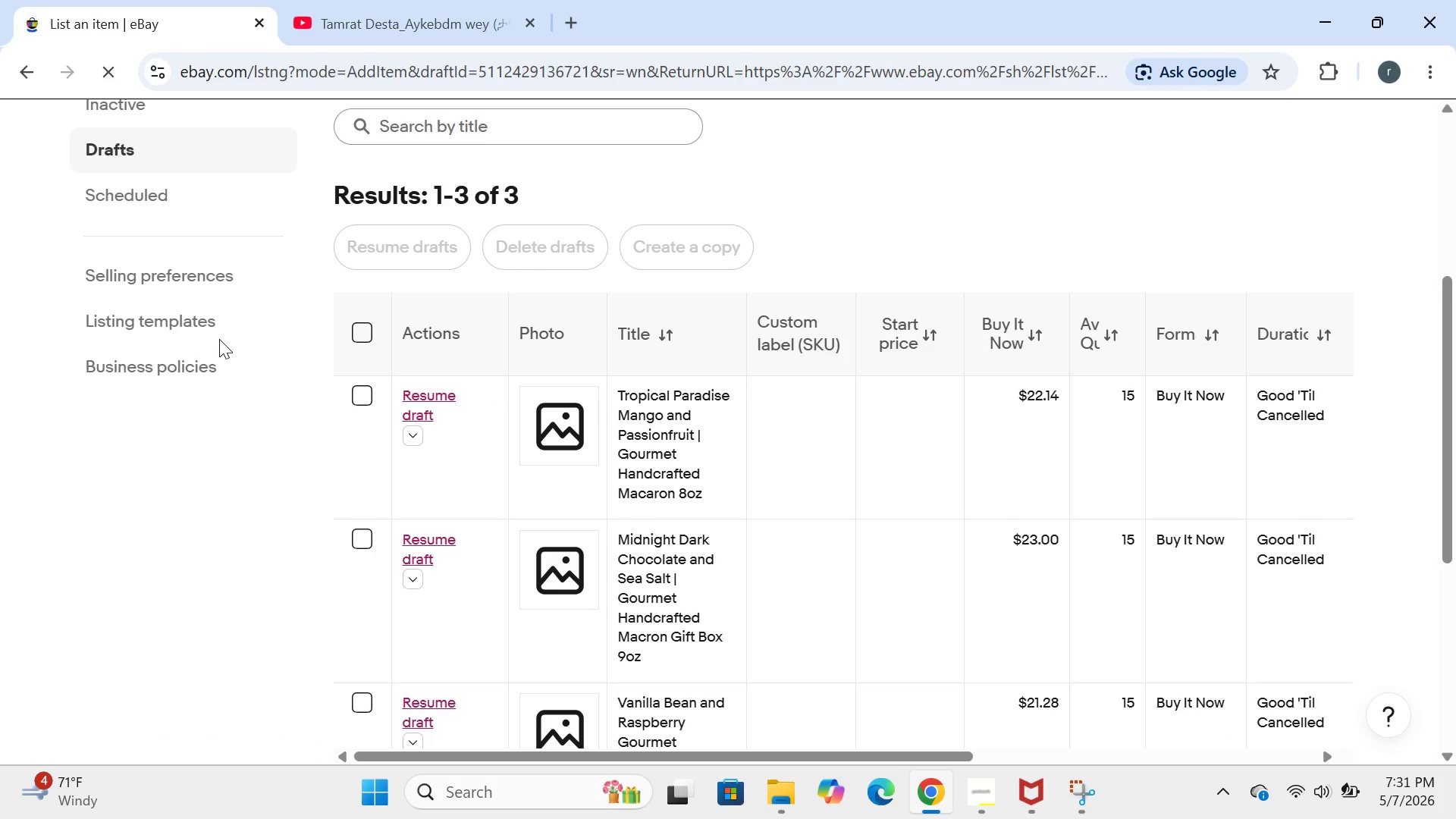 
wait(8.94)
 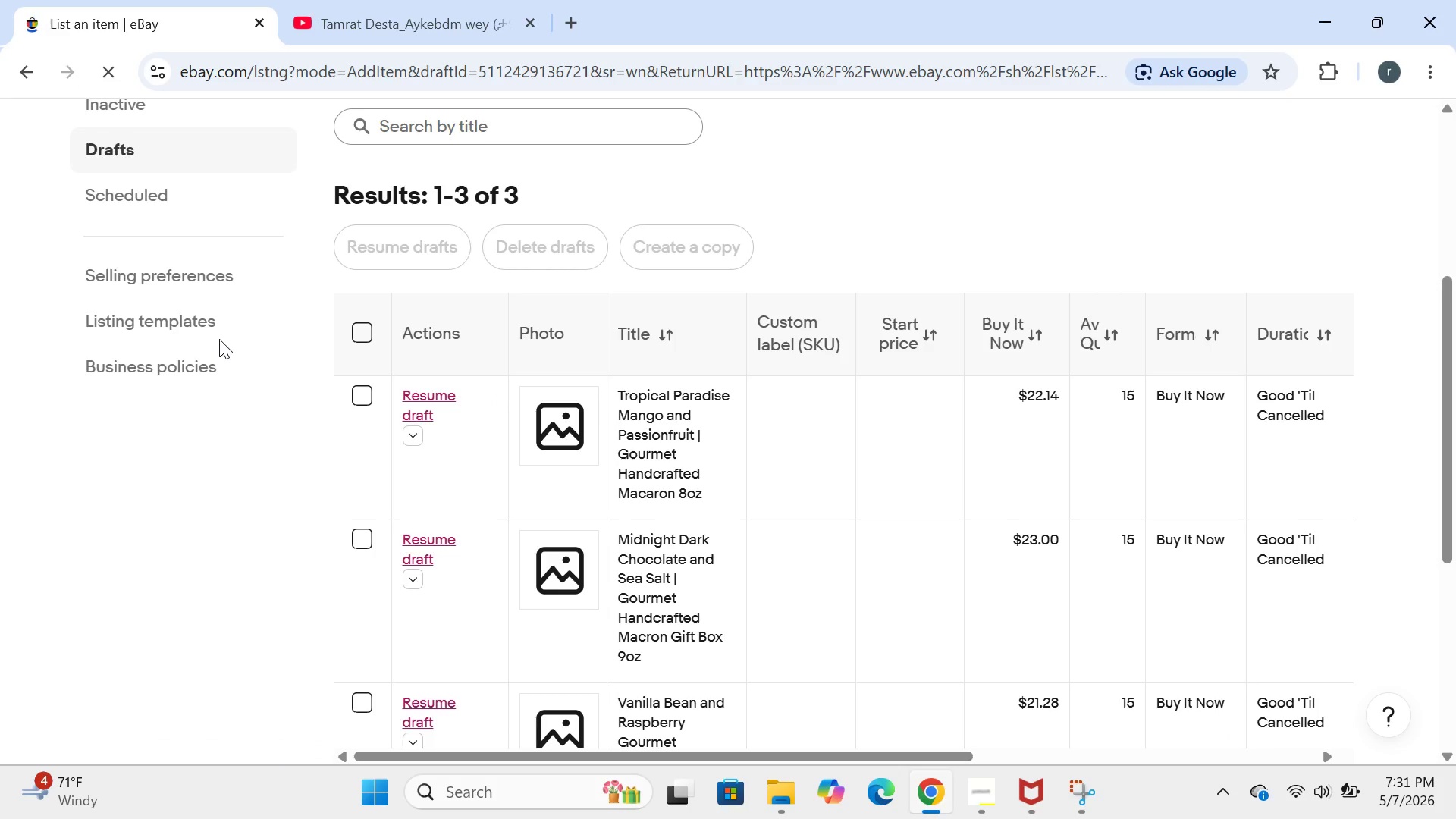 
key(VolumeUp)
 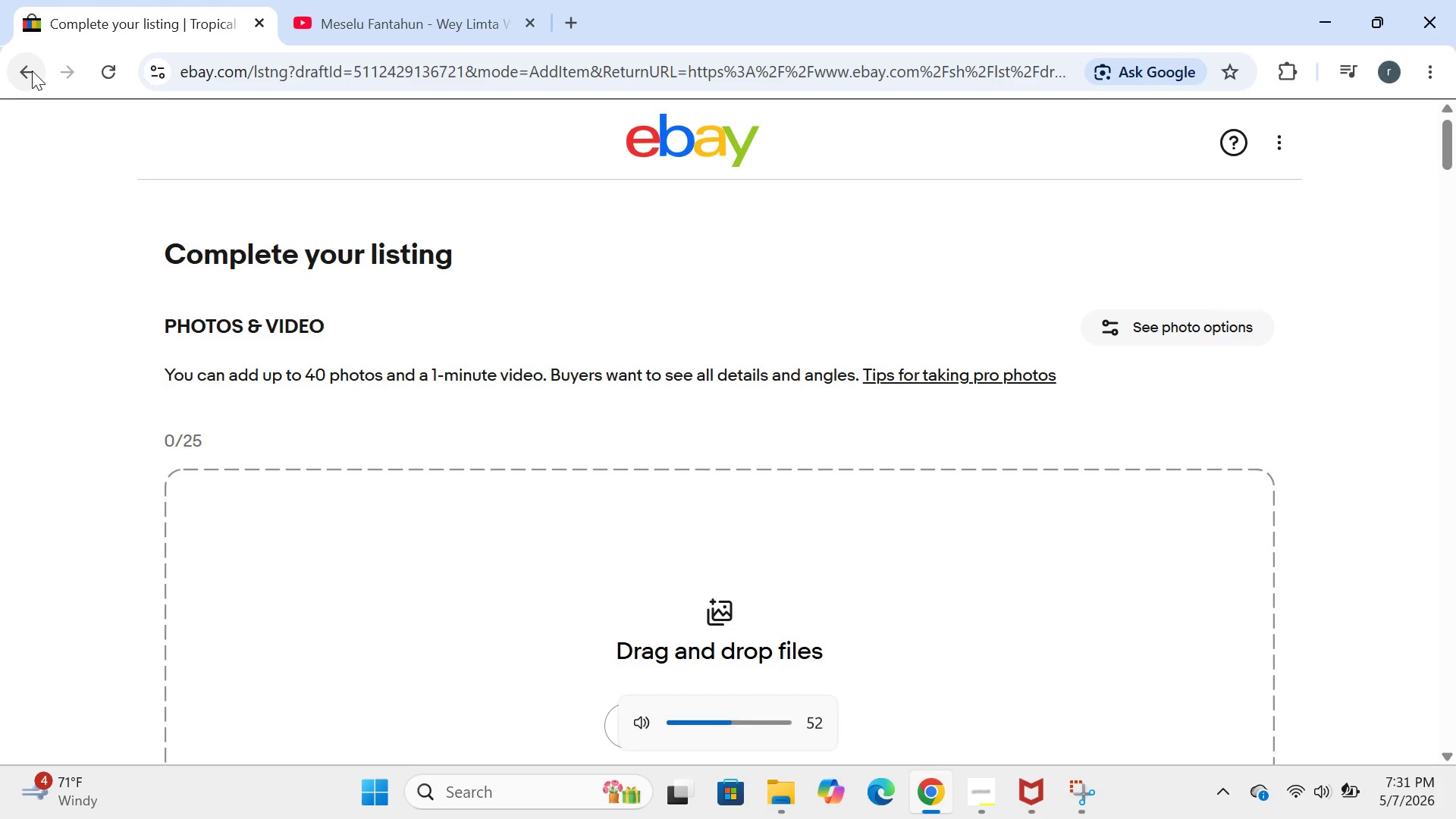 
key(VolumeUp)
 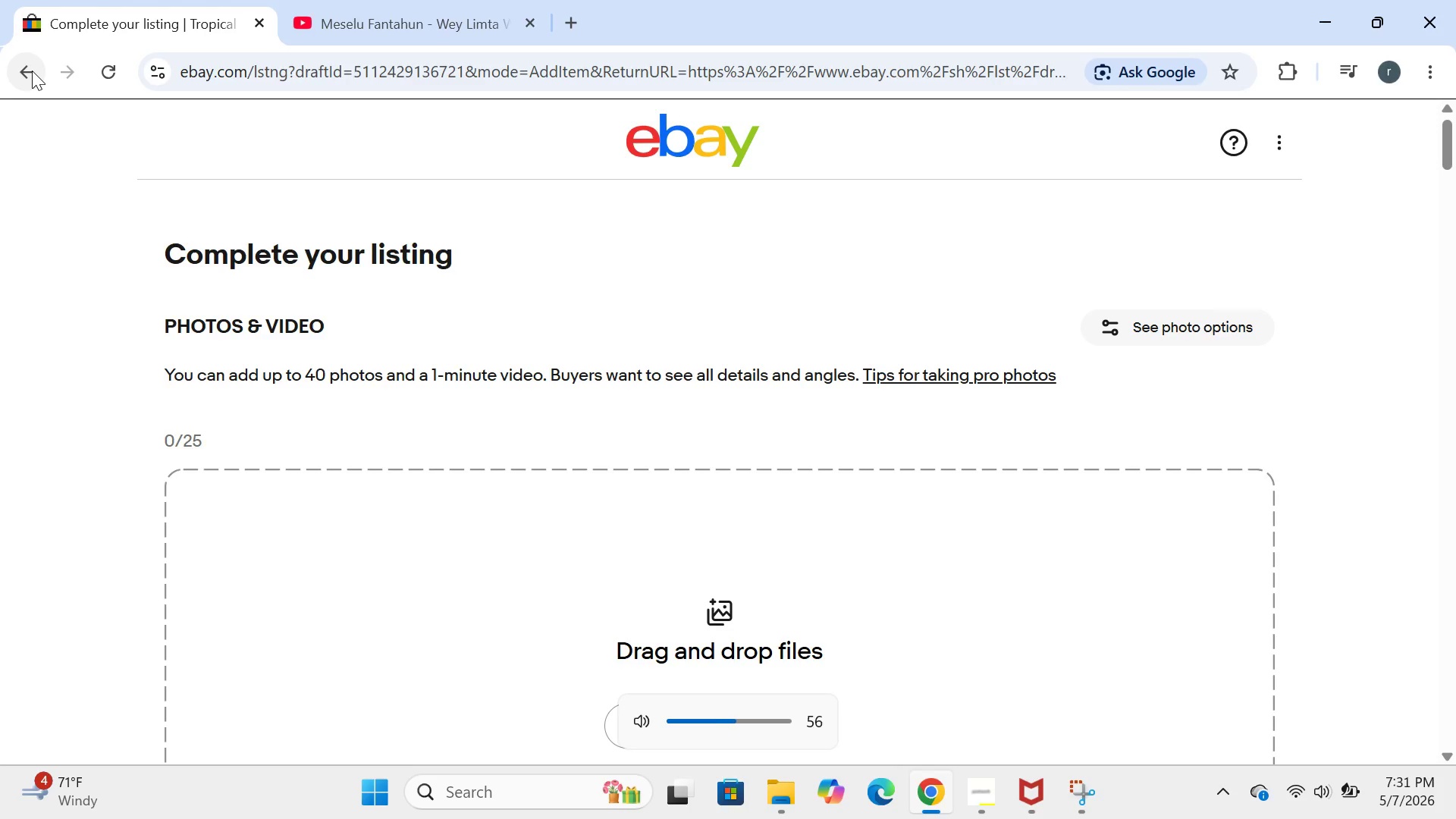 
key(VolumeUp)
 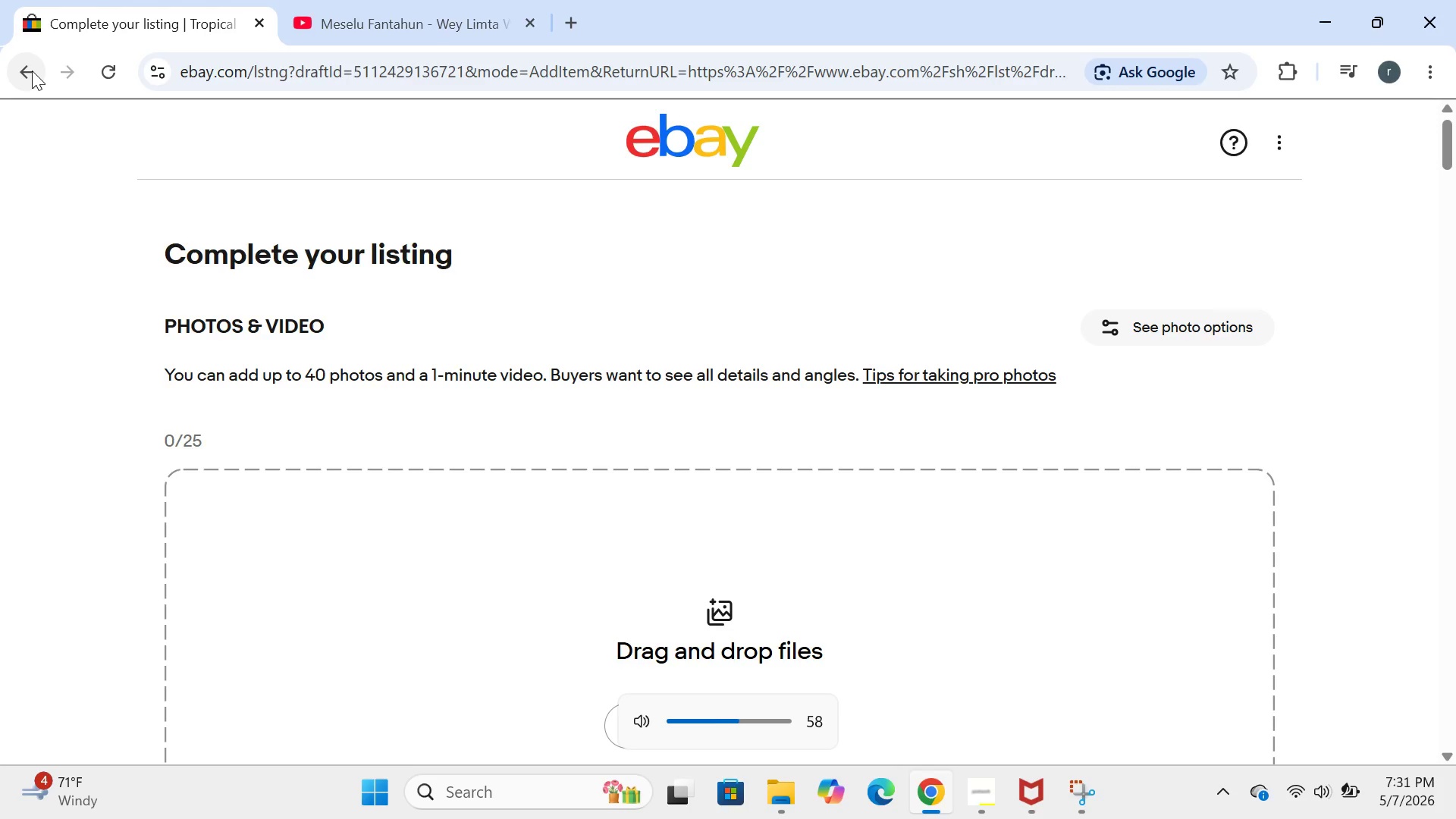 
key(VolumeUp)
 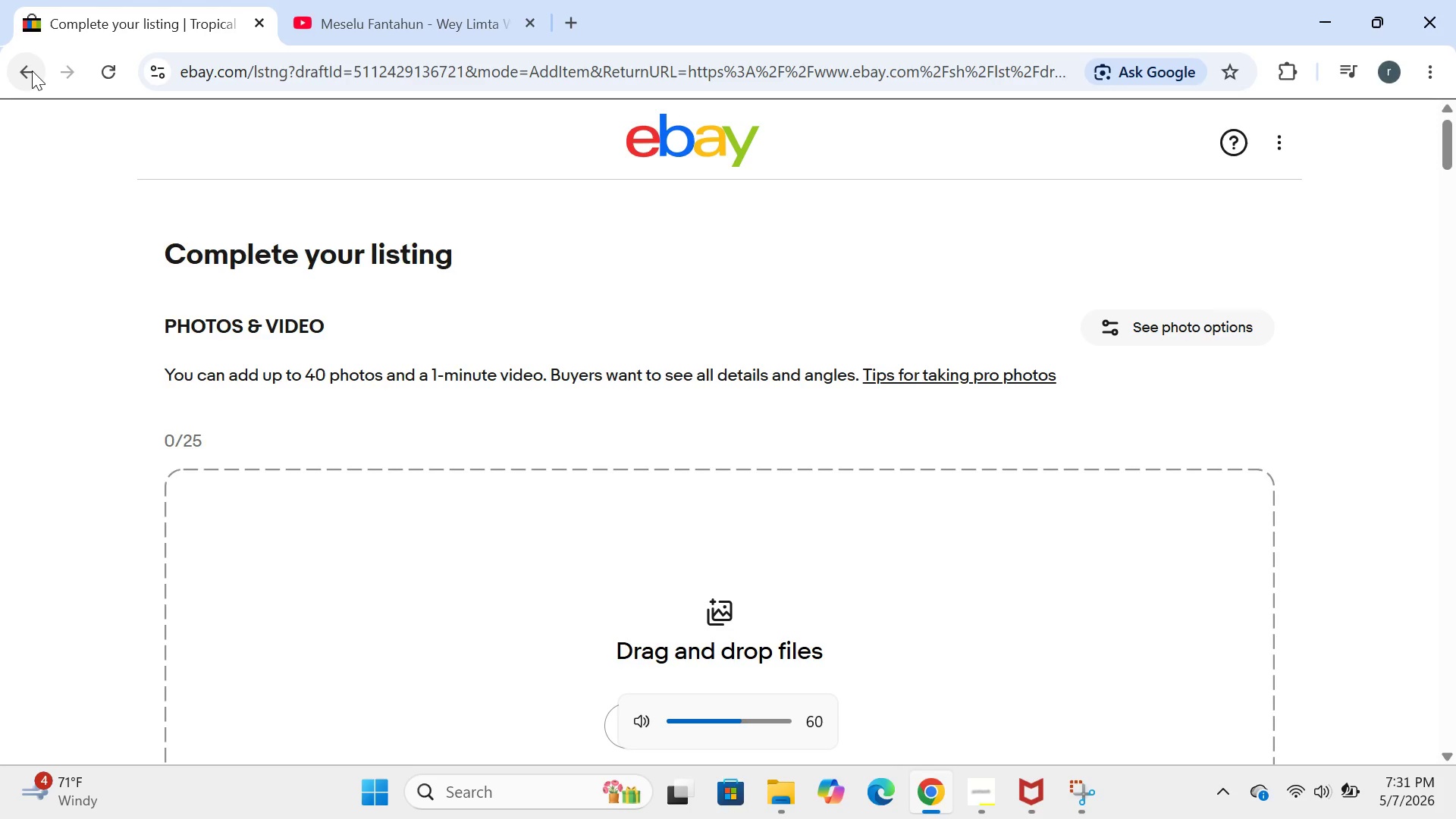 
key(VolumeUp)
 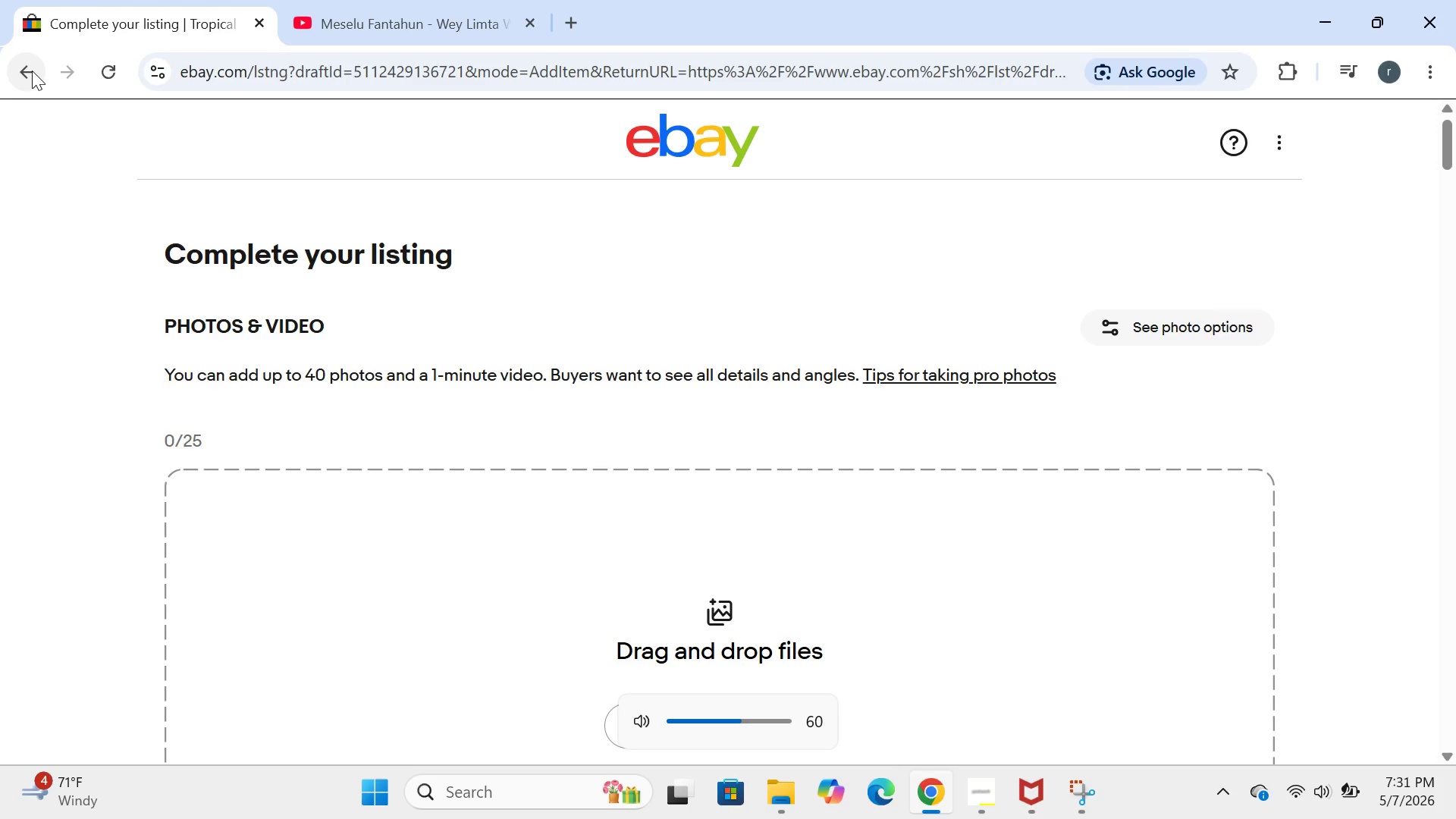 
left_click([32, 71])
 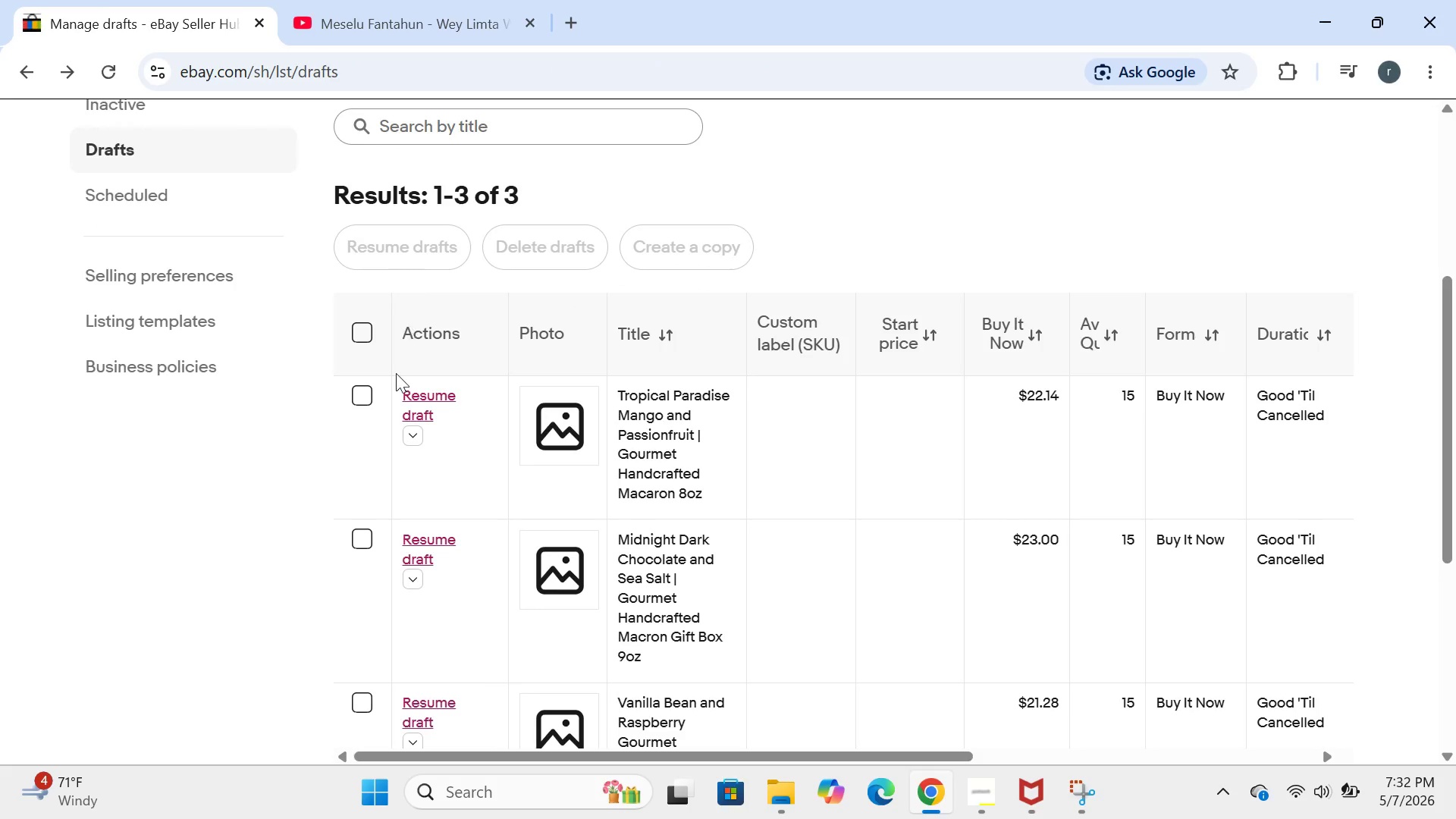 
left_click([362, 394])
 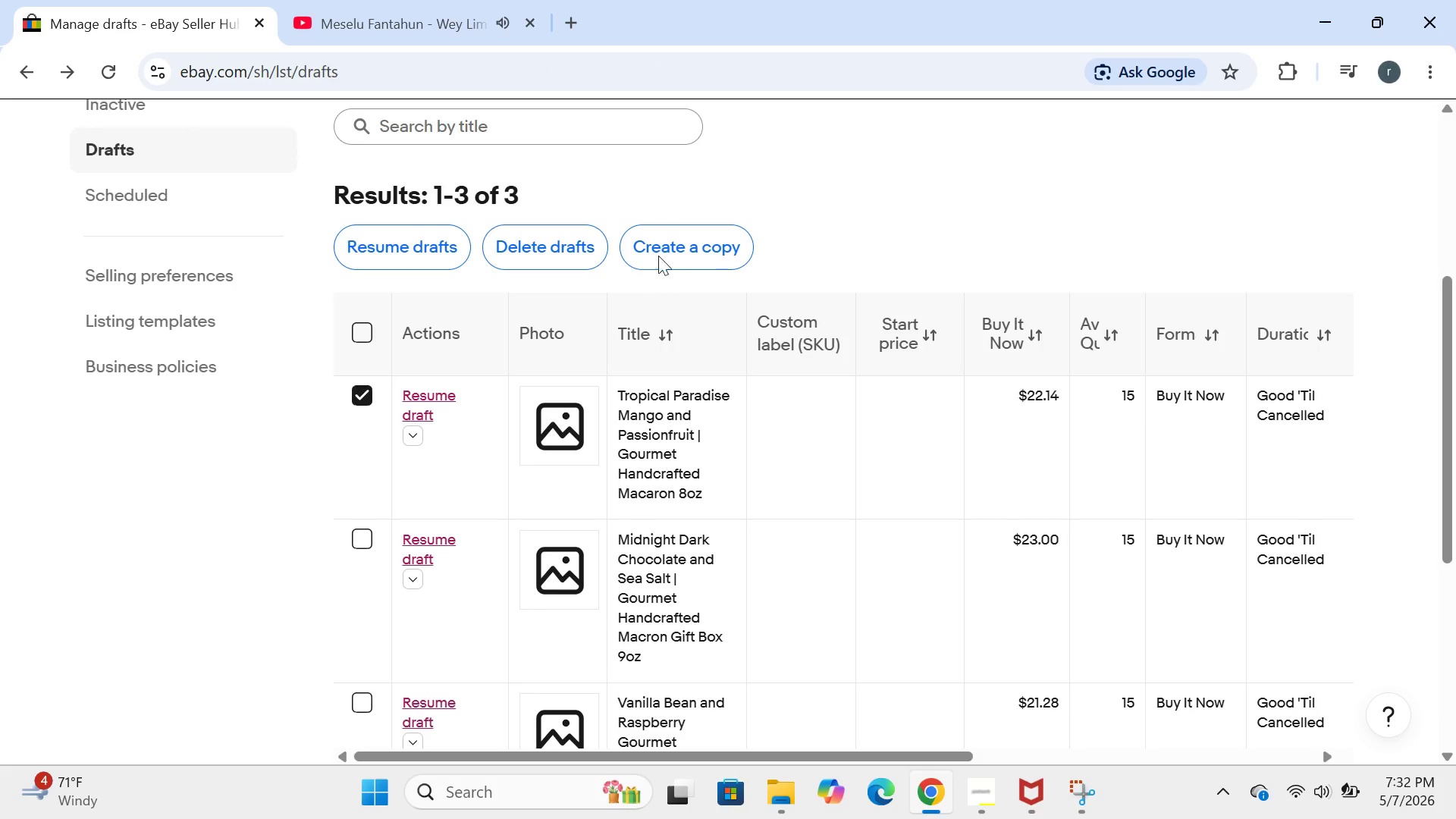 
left_click([670, 251])
 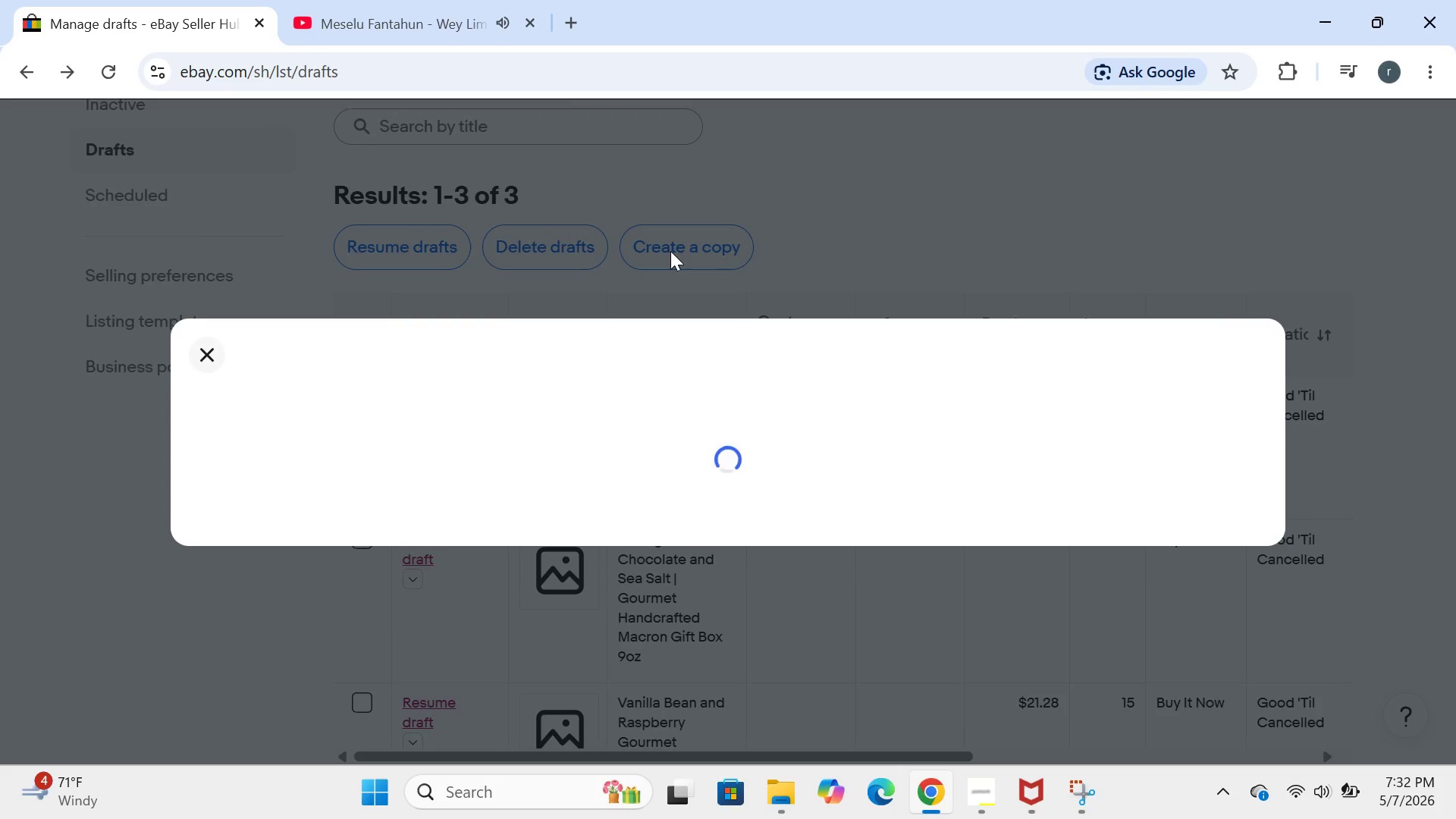 
key(VolumeUp)
 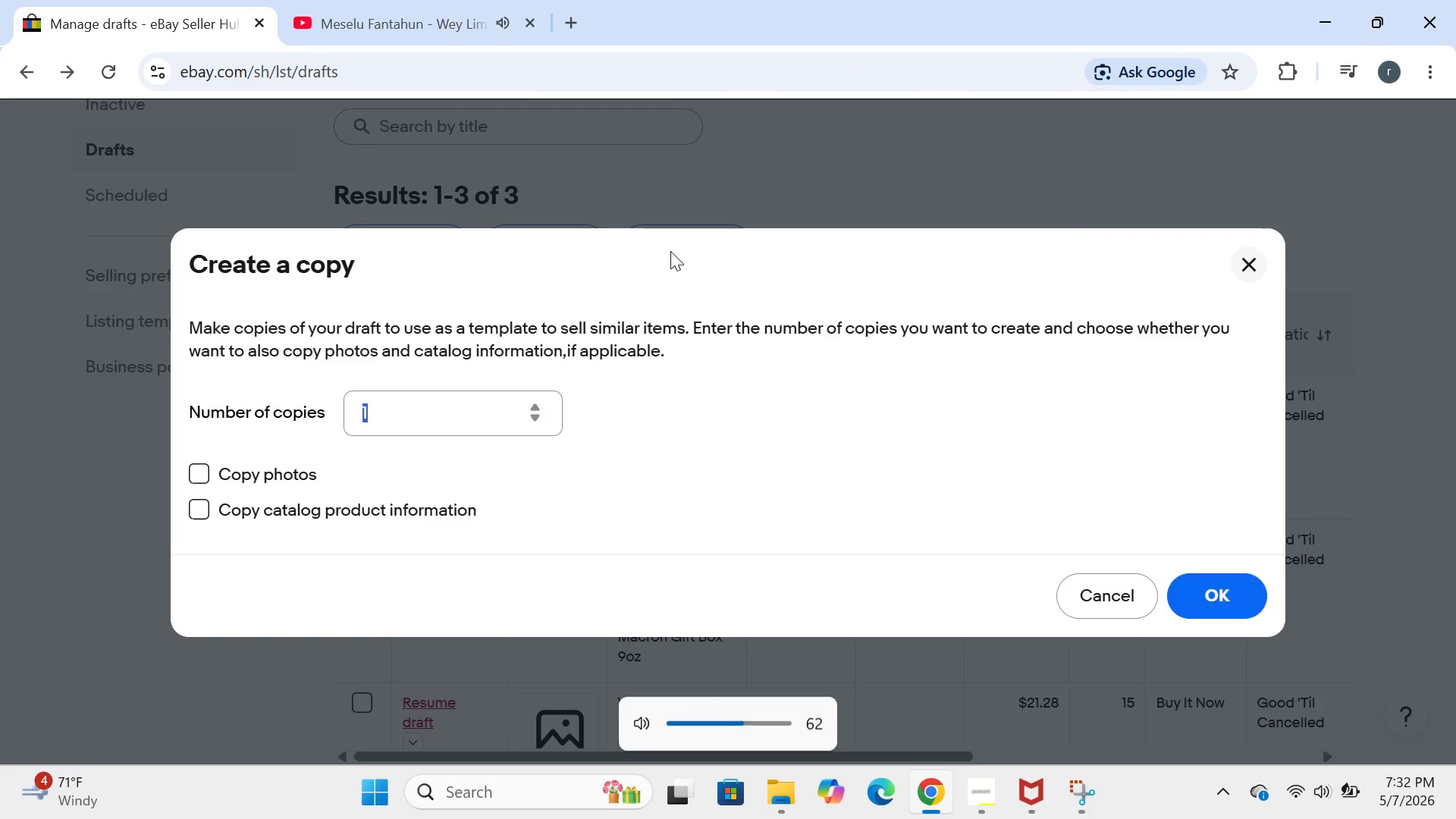 
key(VolumeUp)
 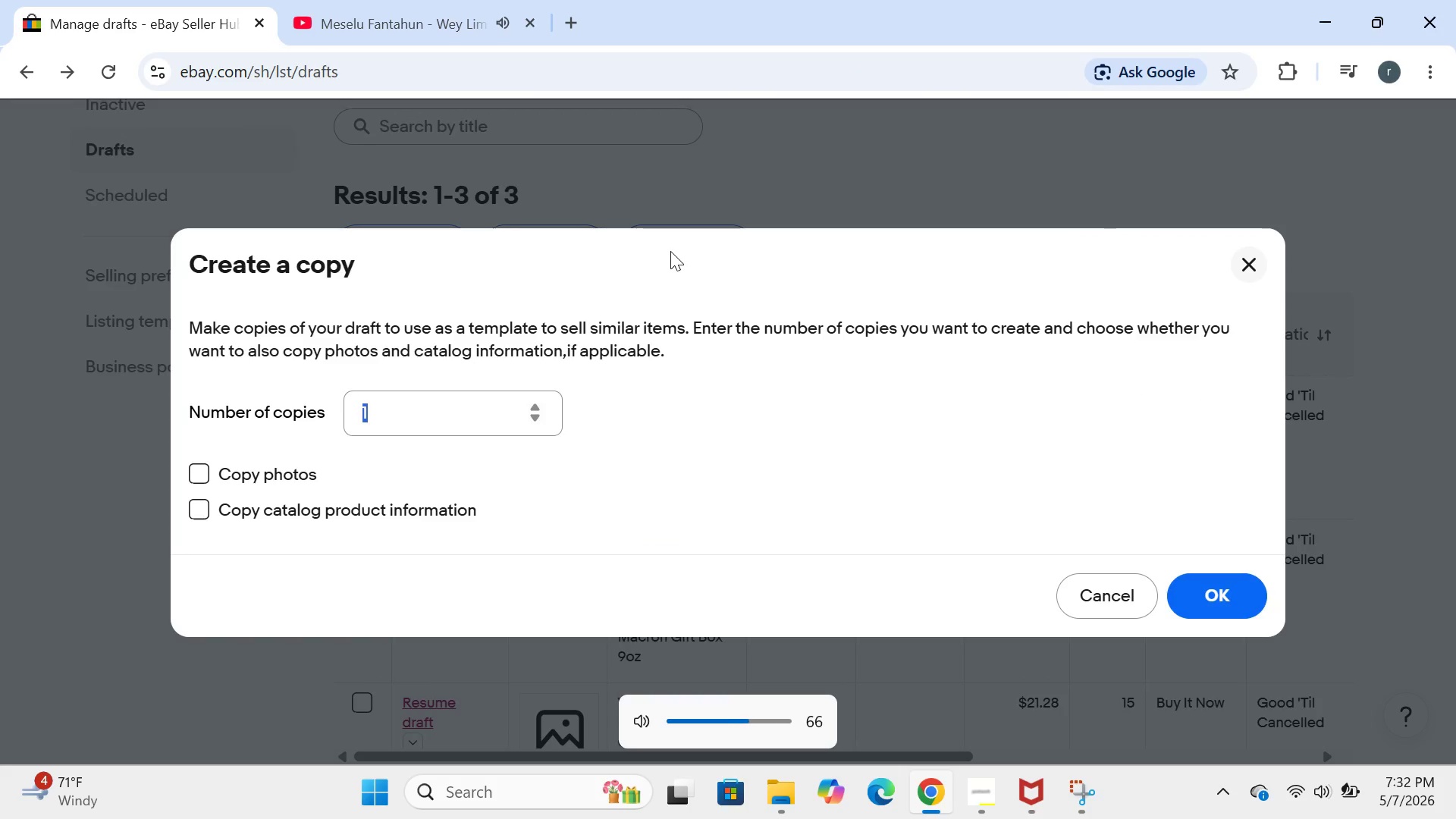 
key(VolumeUp)
 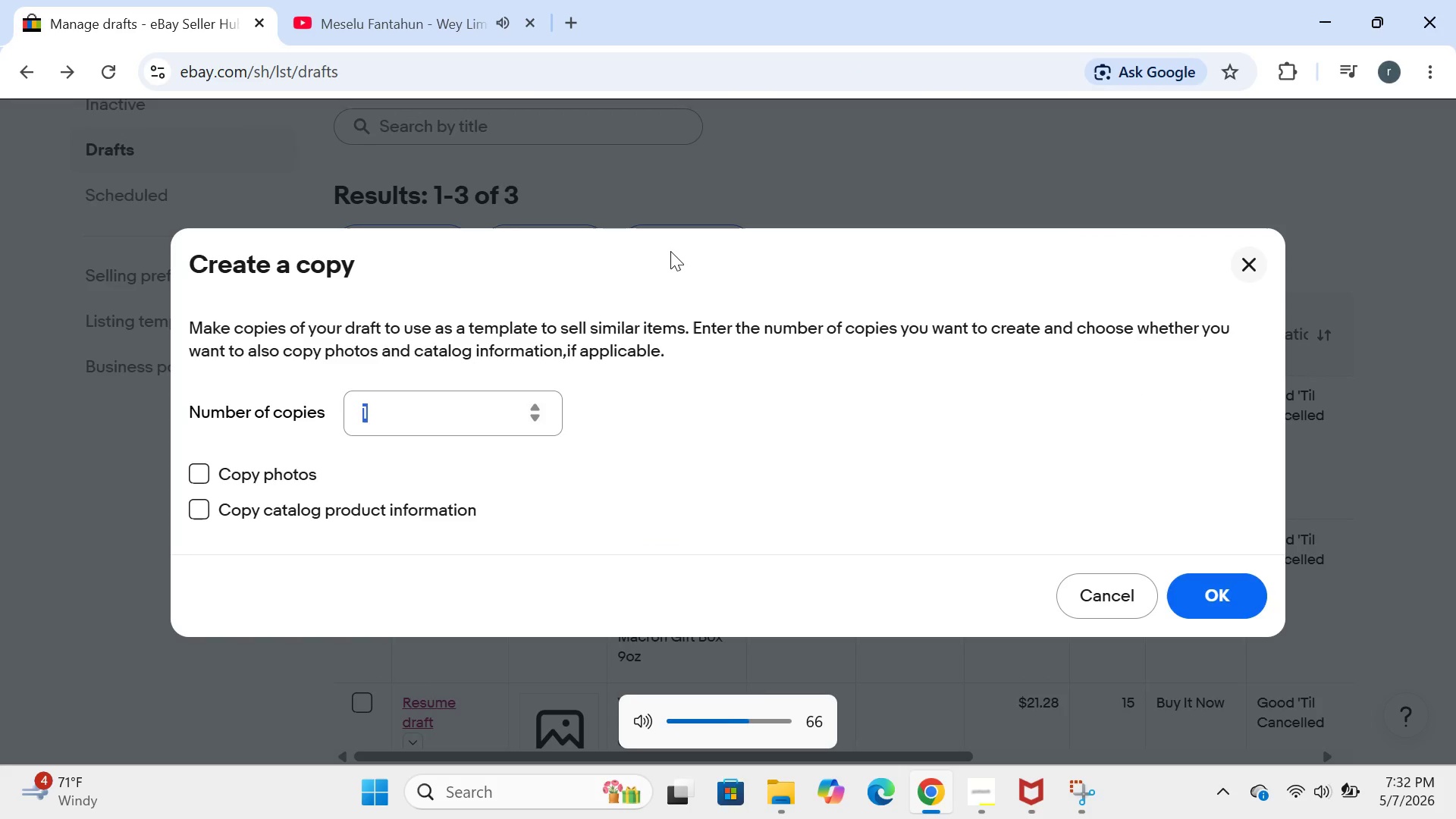 
key(VolumeUp)
 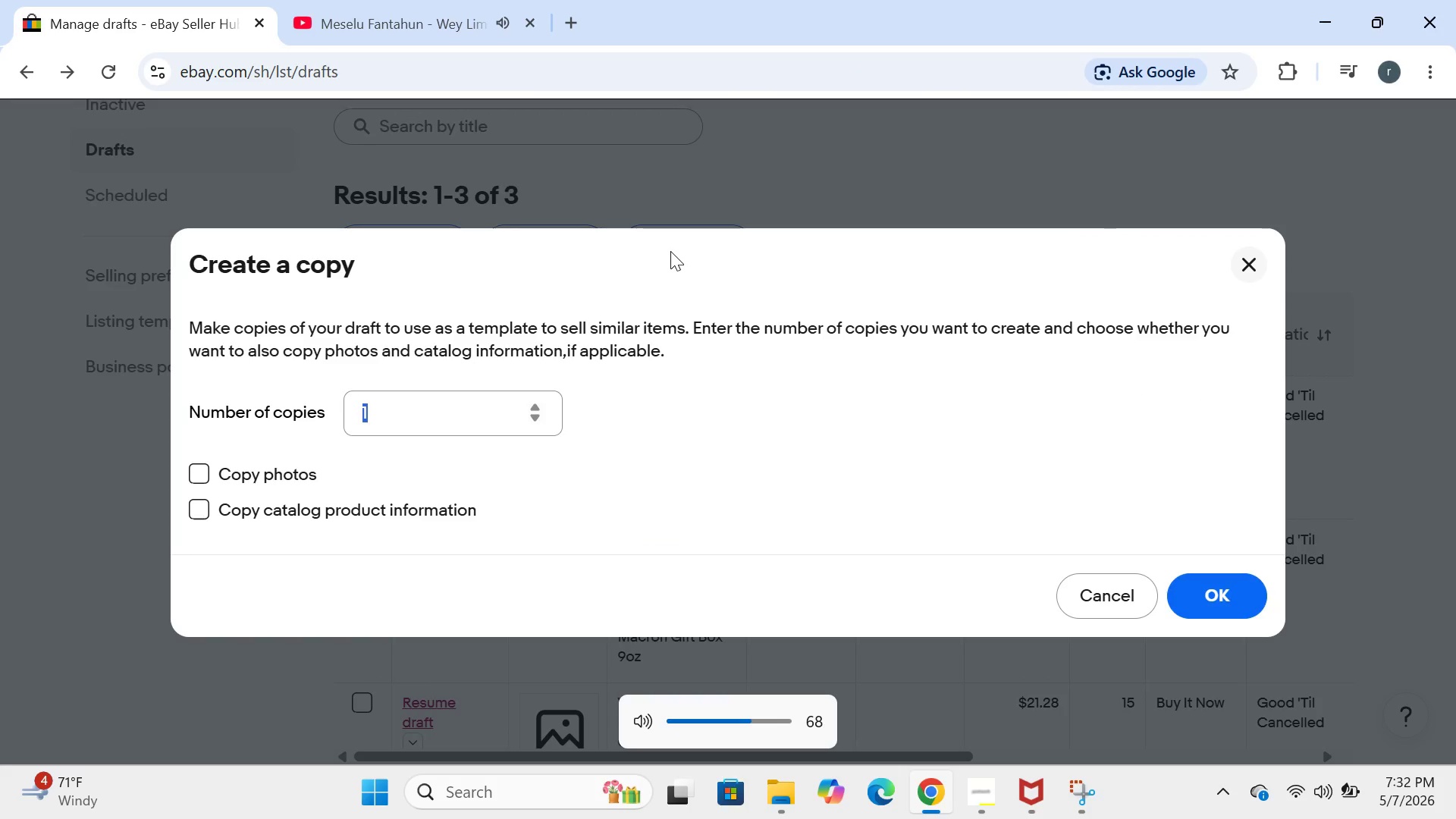 
key(VolumeUp)
 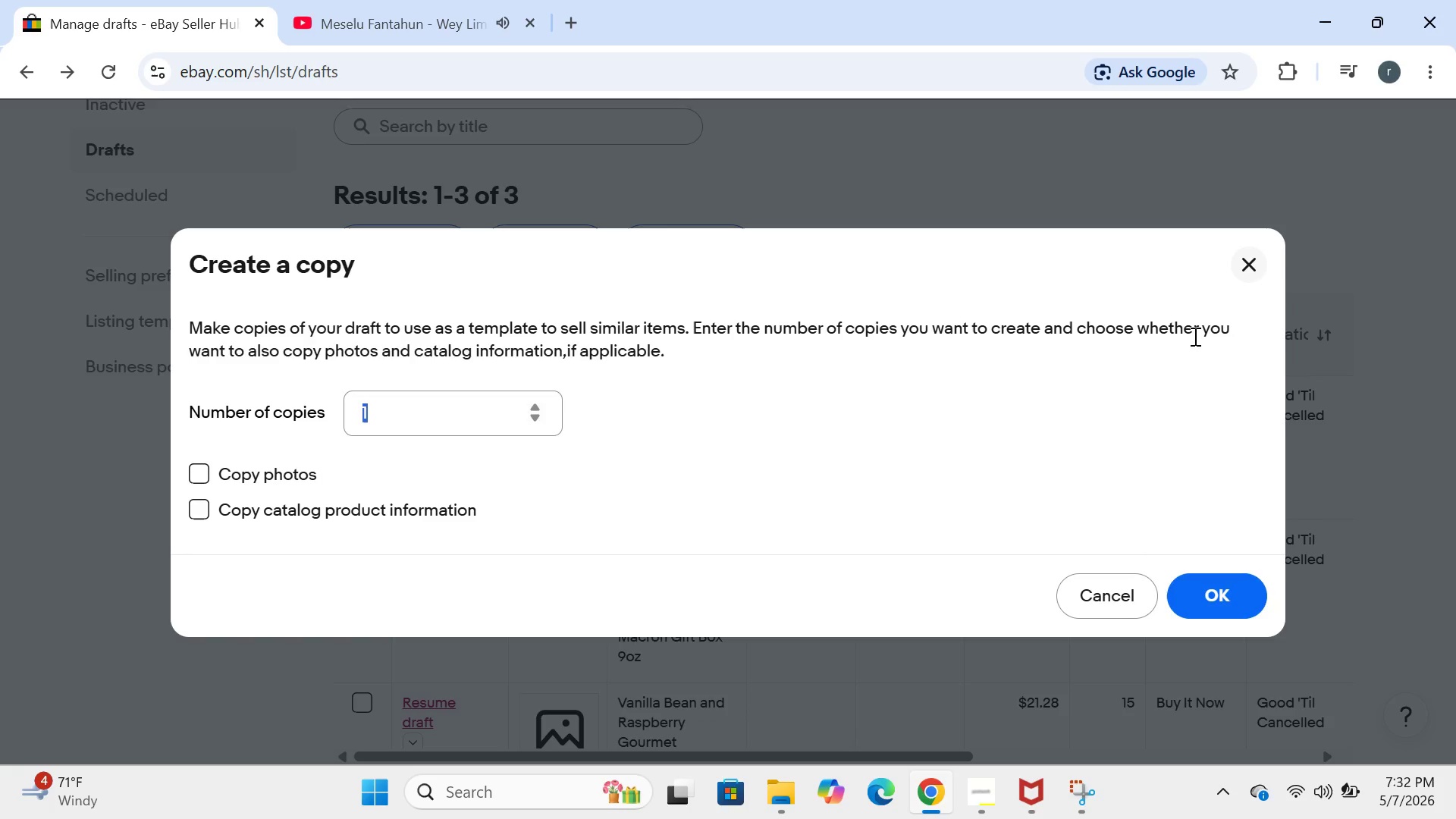 
left_click([1216, 582])
 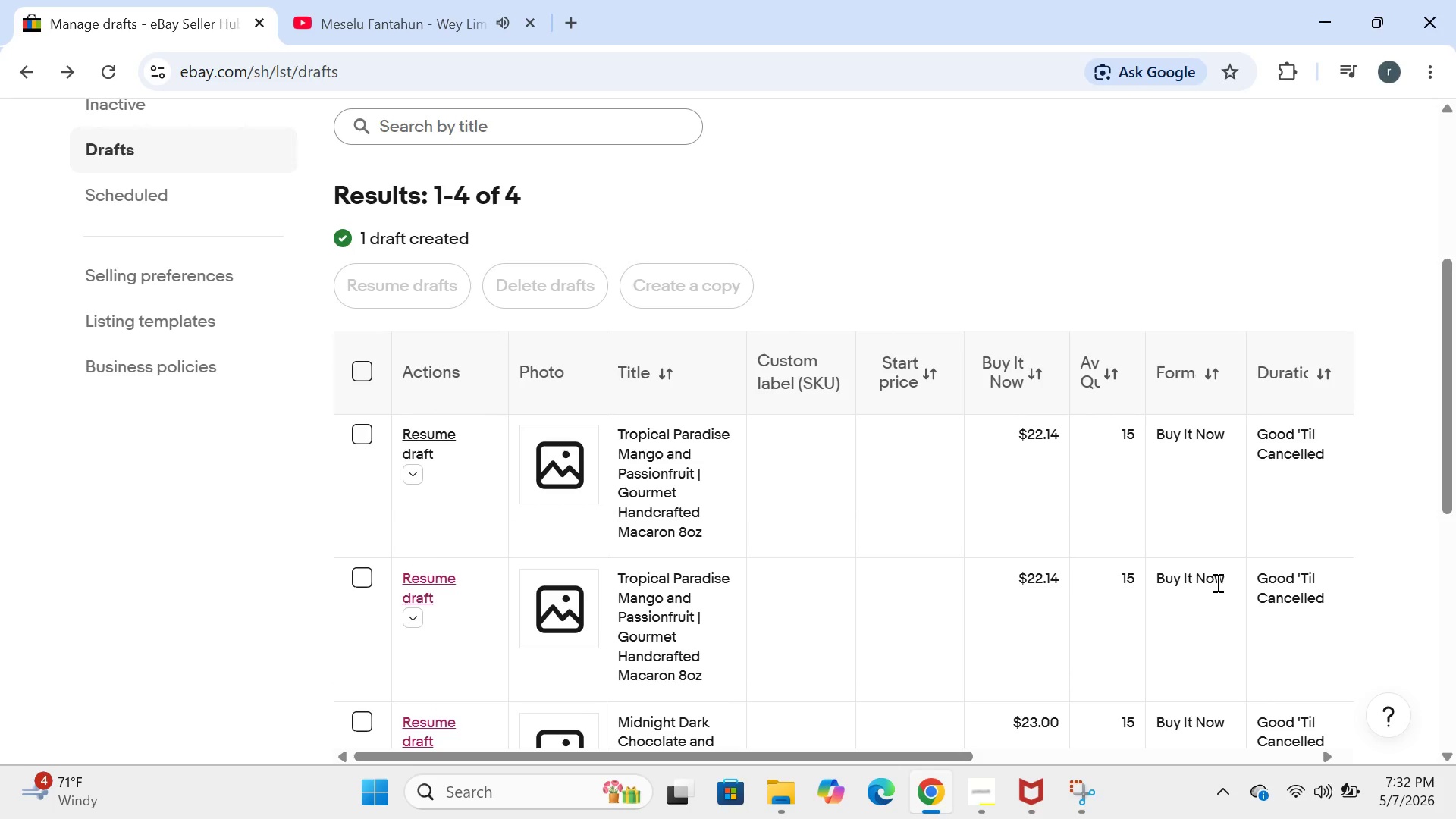 
wait(7.89)
 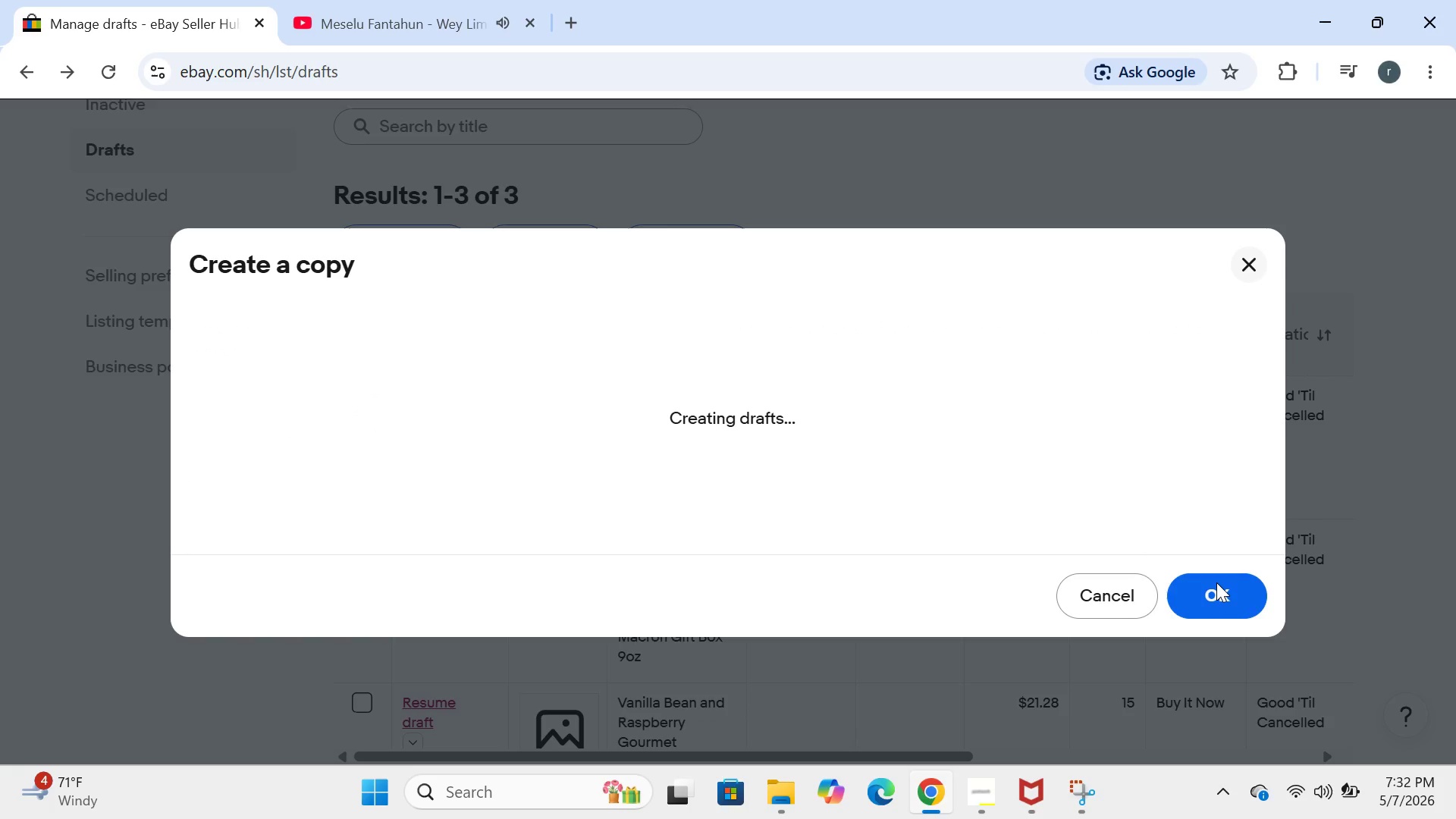 
left_click([427, 452])
 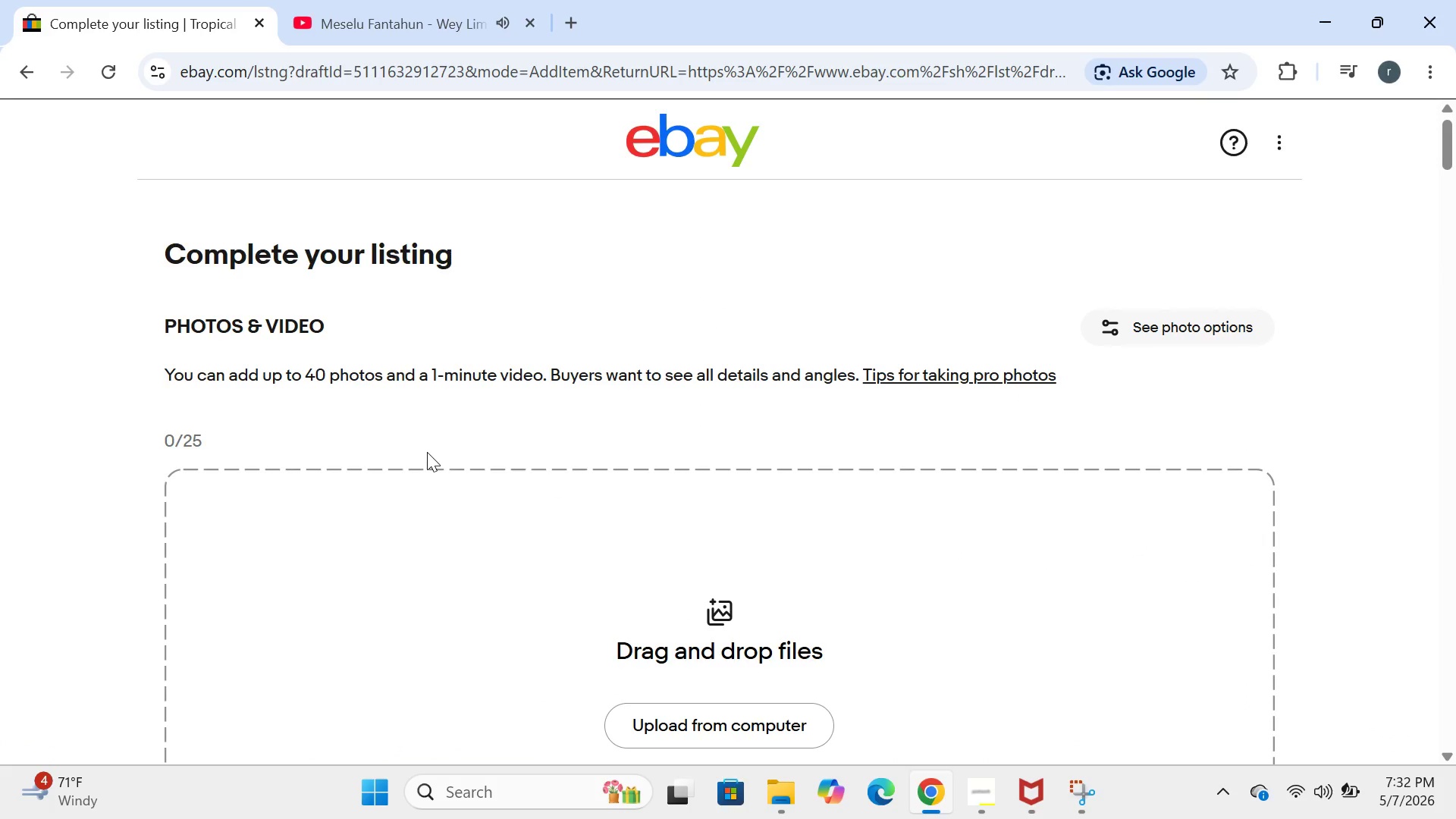 
wait(12.47)
 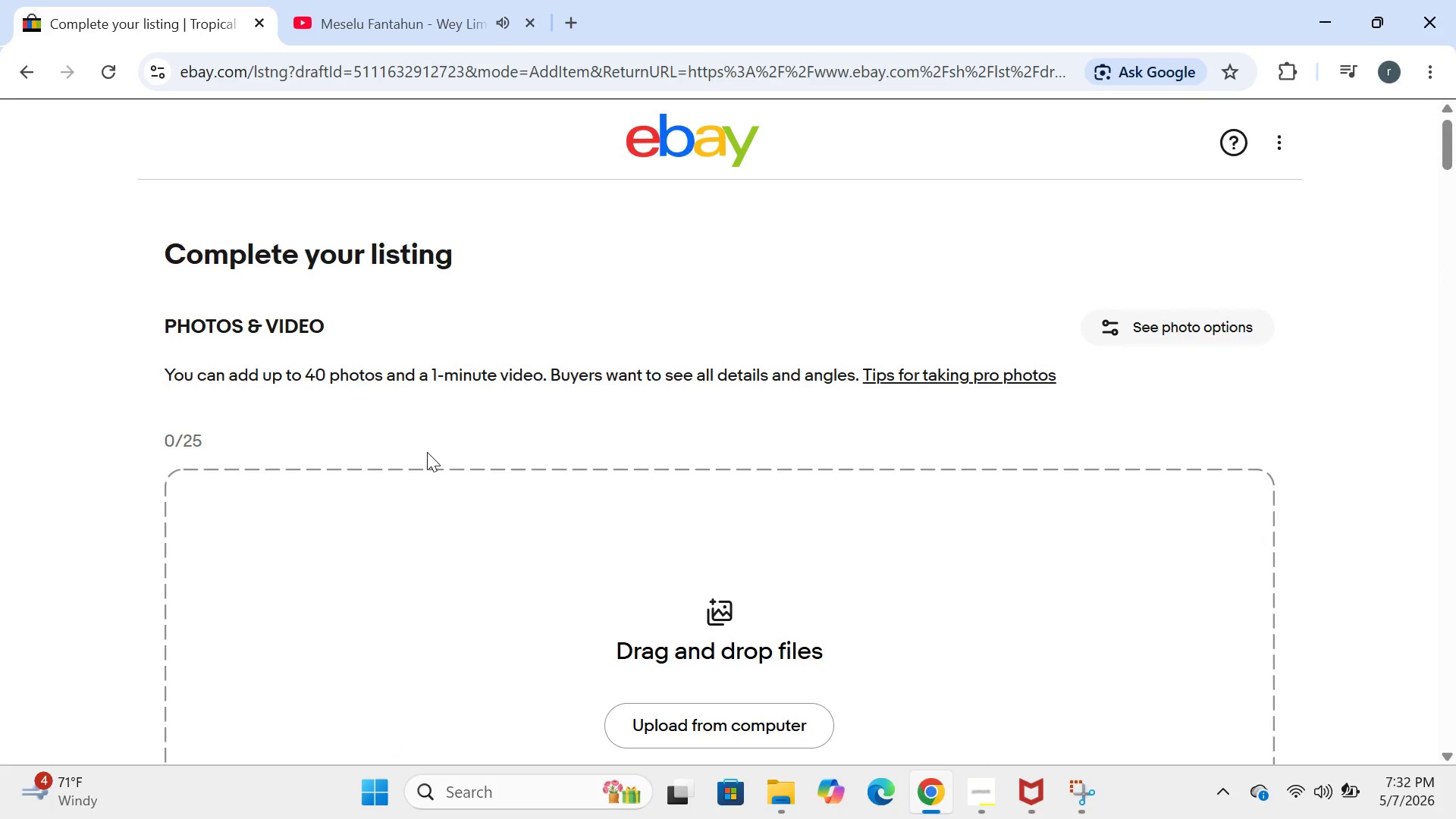 
left_click([813, 491])
 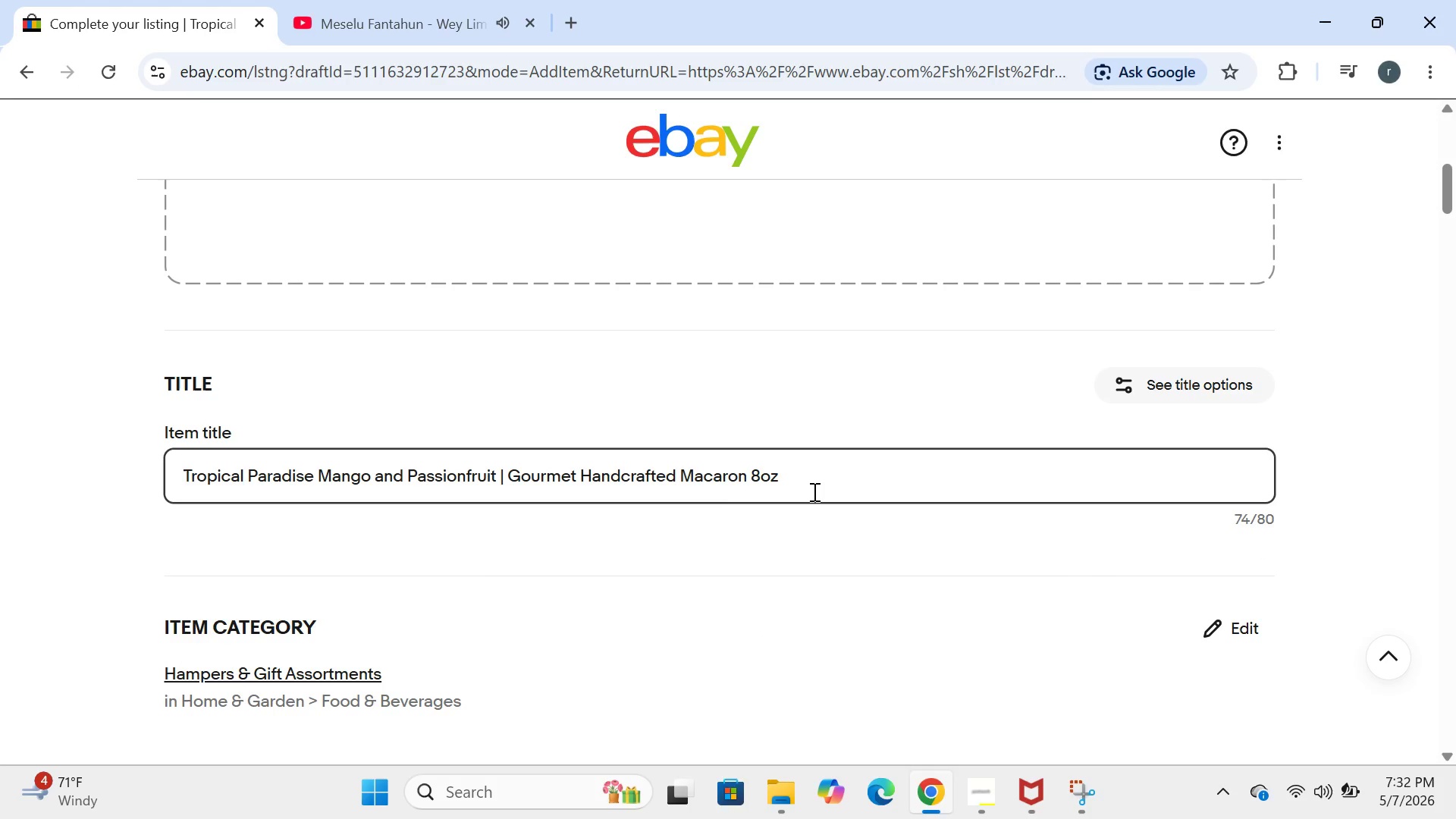 
key(Control+A)
 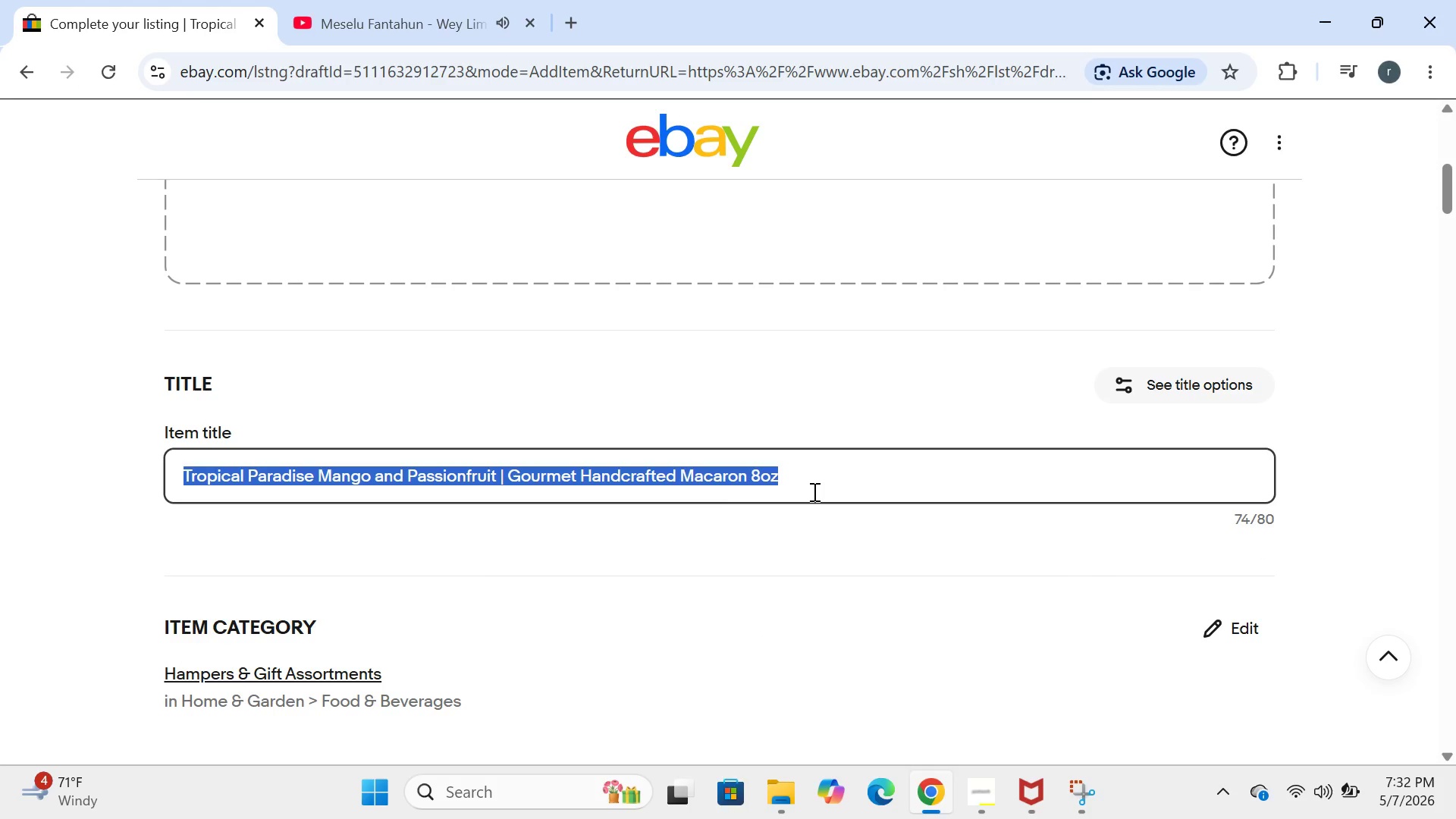 
key(Backspace)
type(Lavender )
 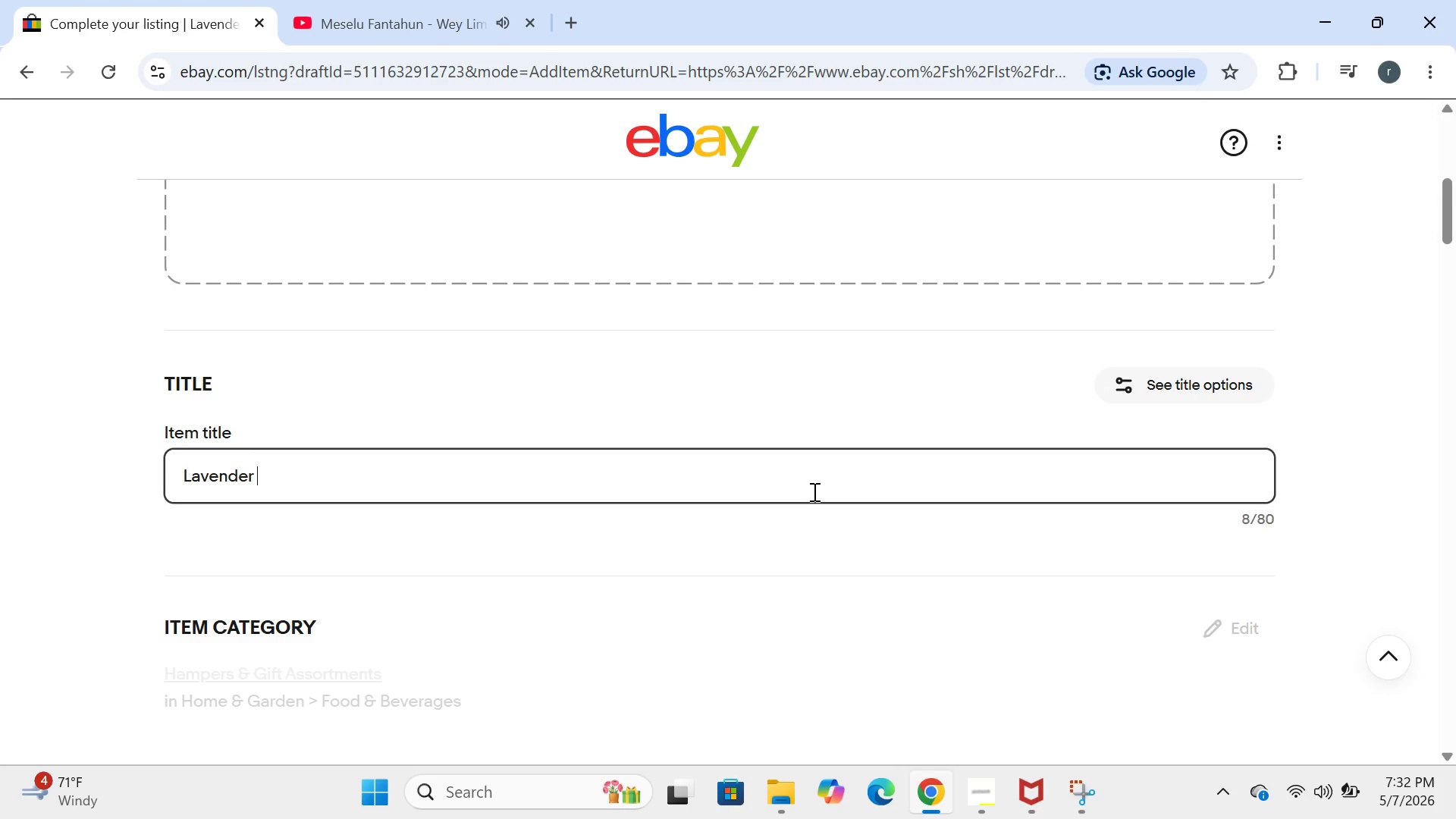 
type(and honey "| got)
key(Backspace)
key(Backspace)
type(Gourmet Handcrafted Spiringf)
key(Backspace)
type(Flora Macaron Gft Box )
 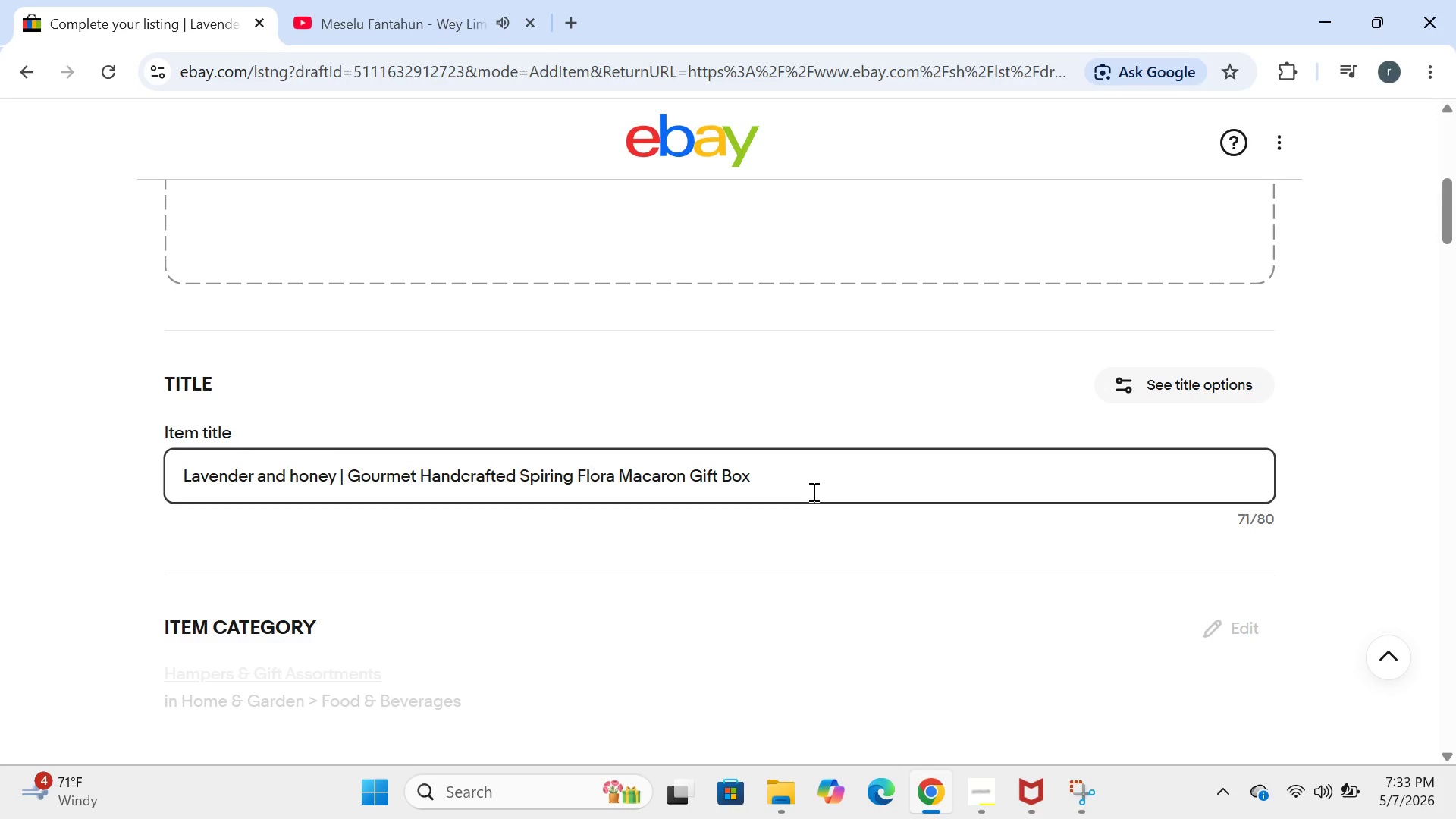 
type(8.5oz)
 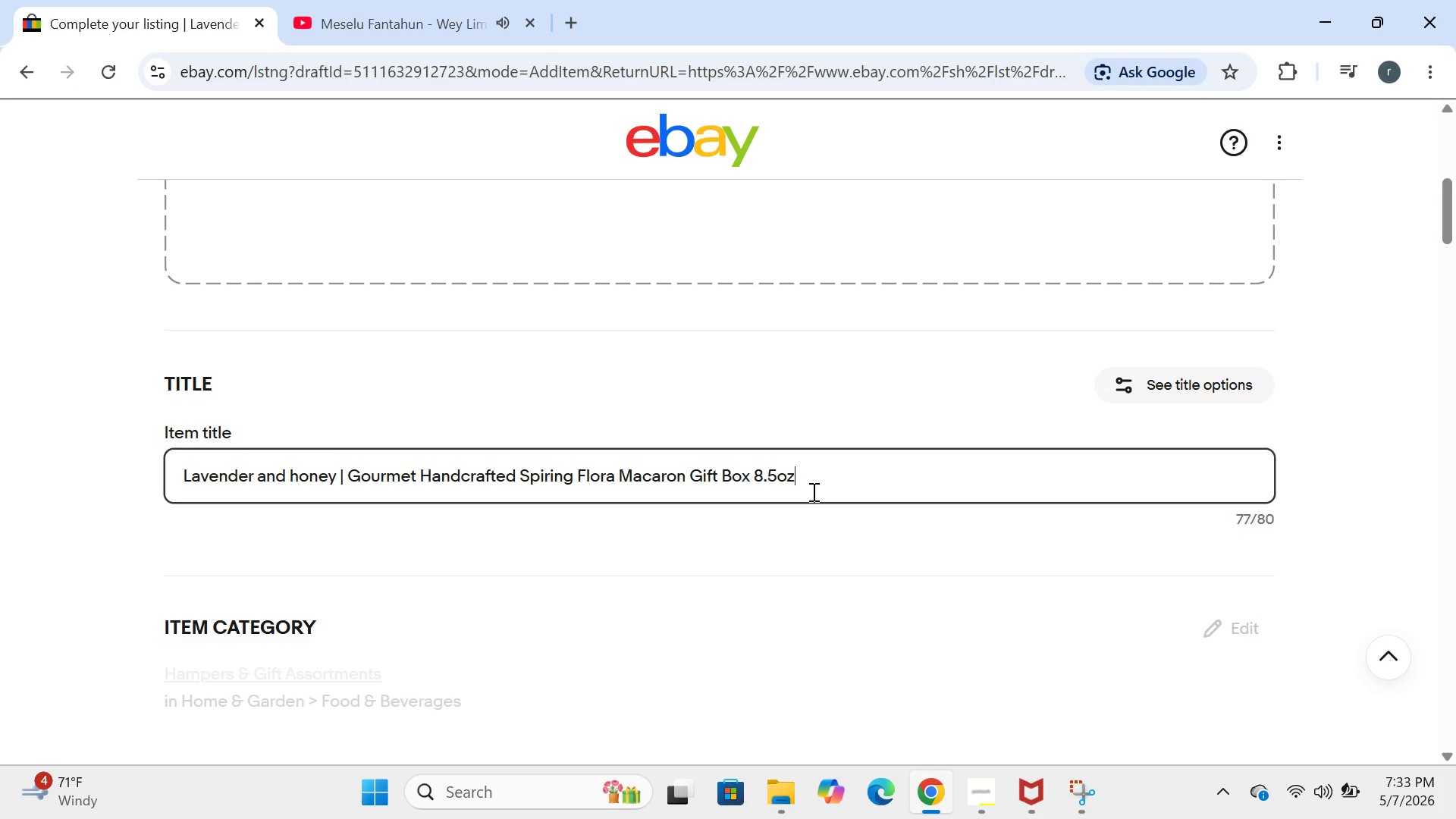 
key(ArrowLeft)
 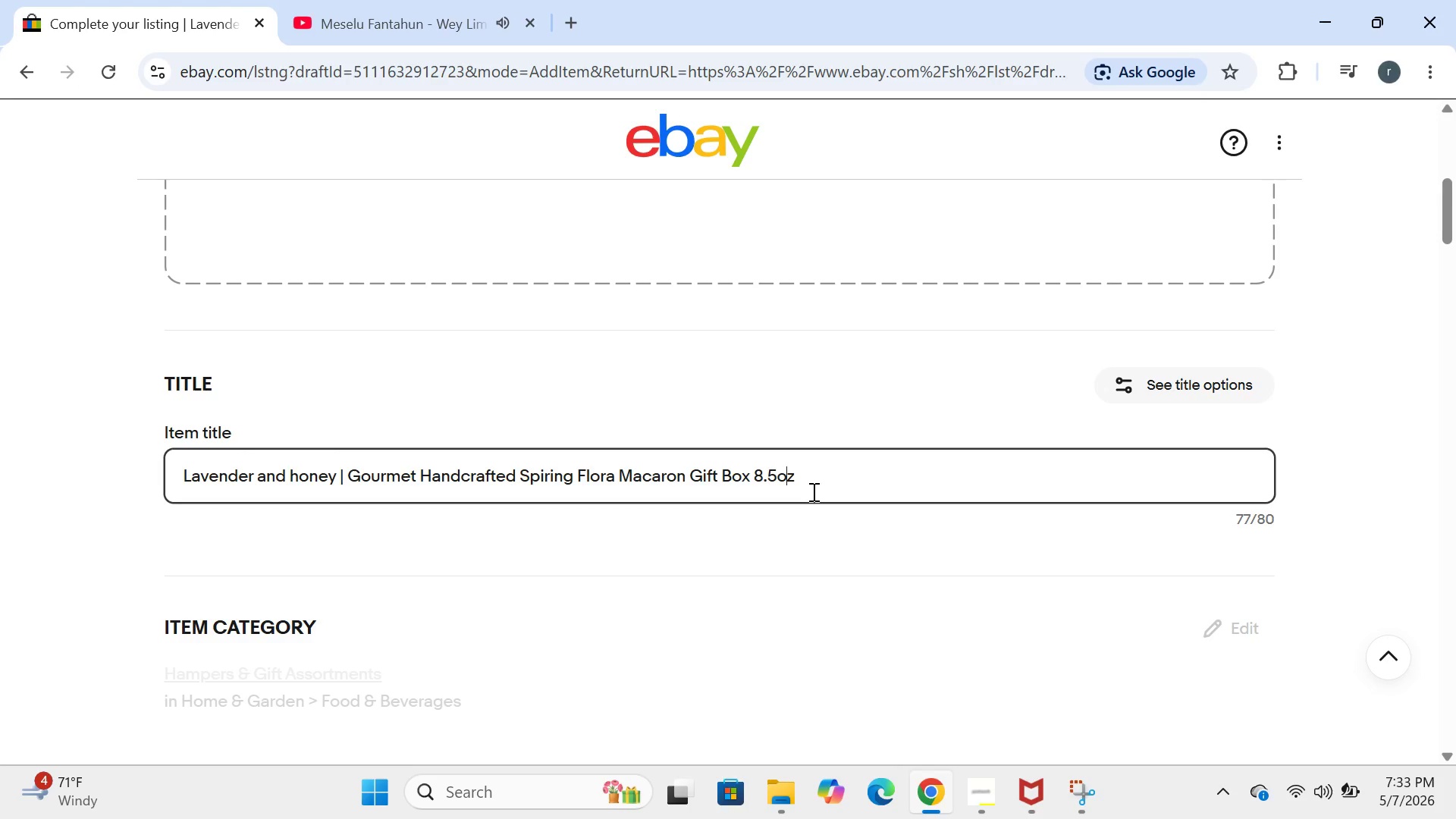 
key(ArrowLeft)
 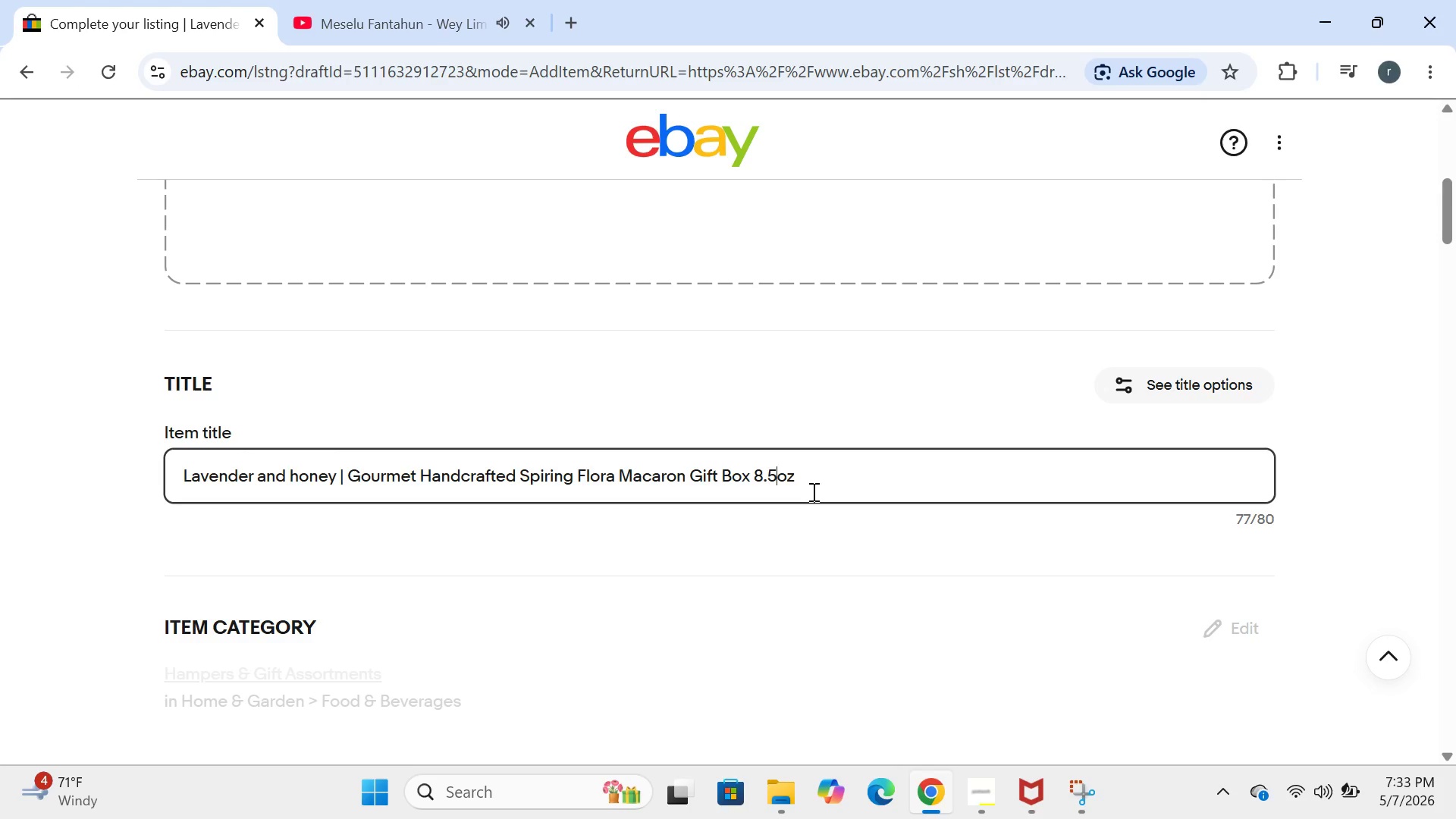 
key(Space)
 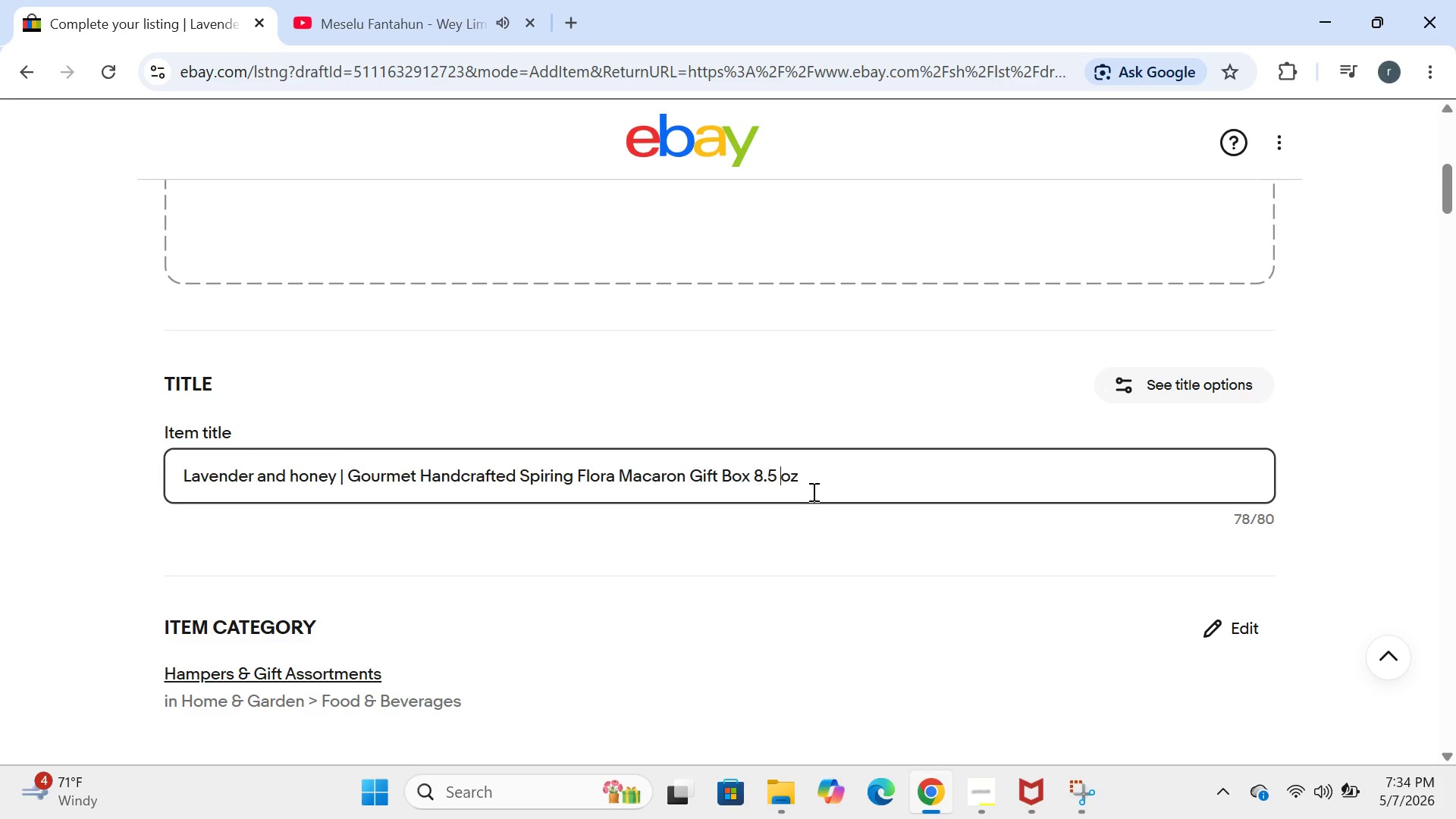 
wait(10.51)
 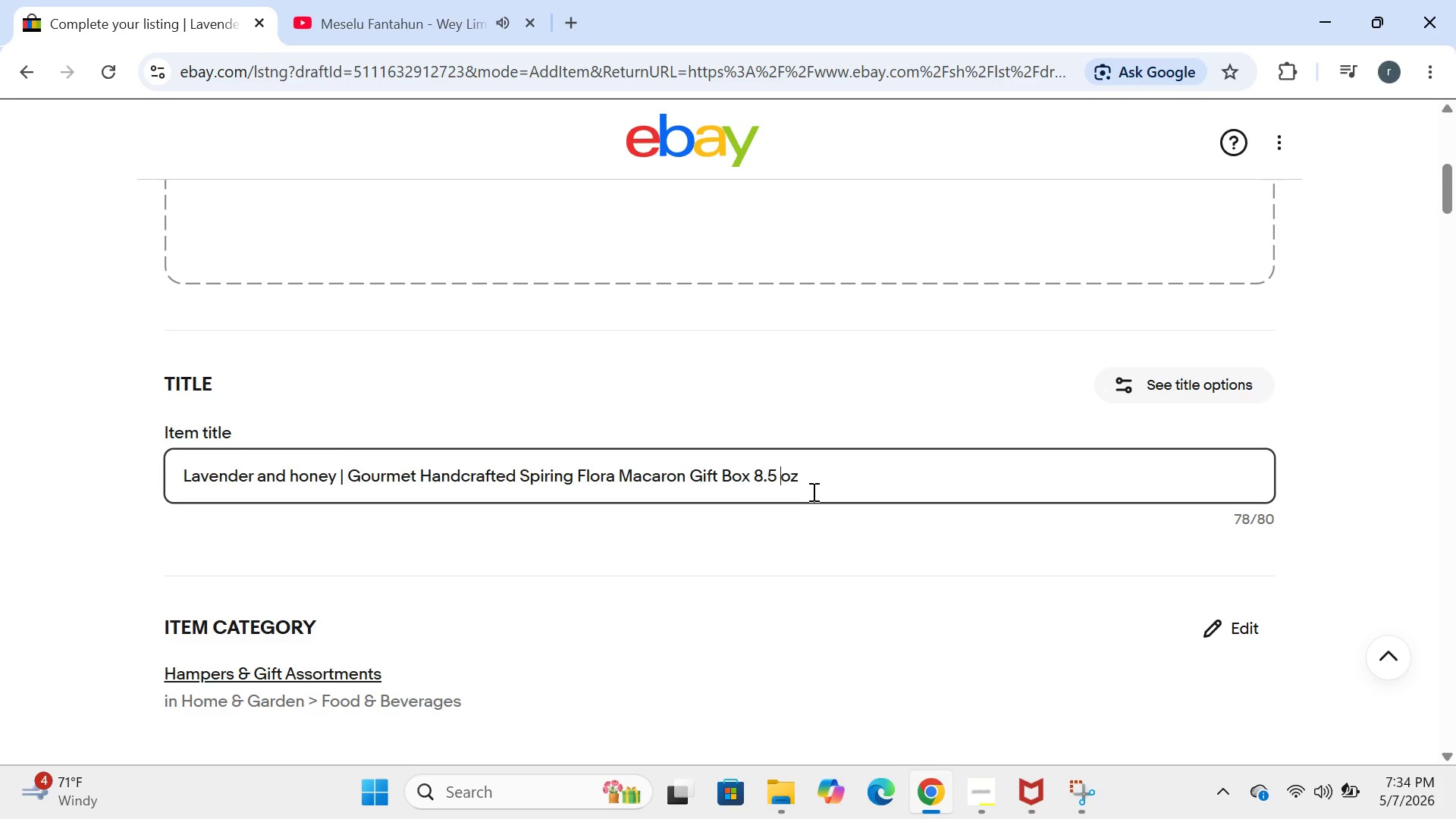 
left_click([266, 456])
 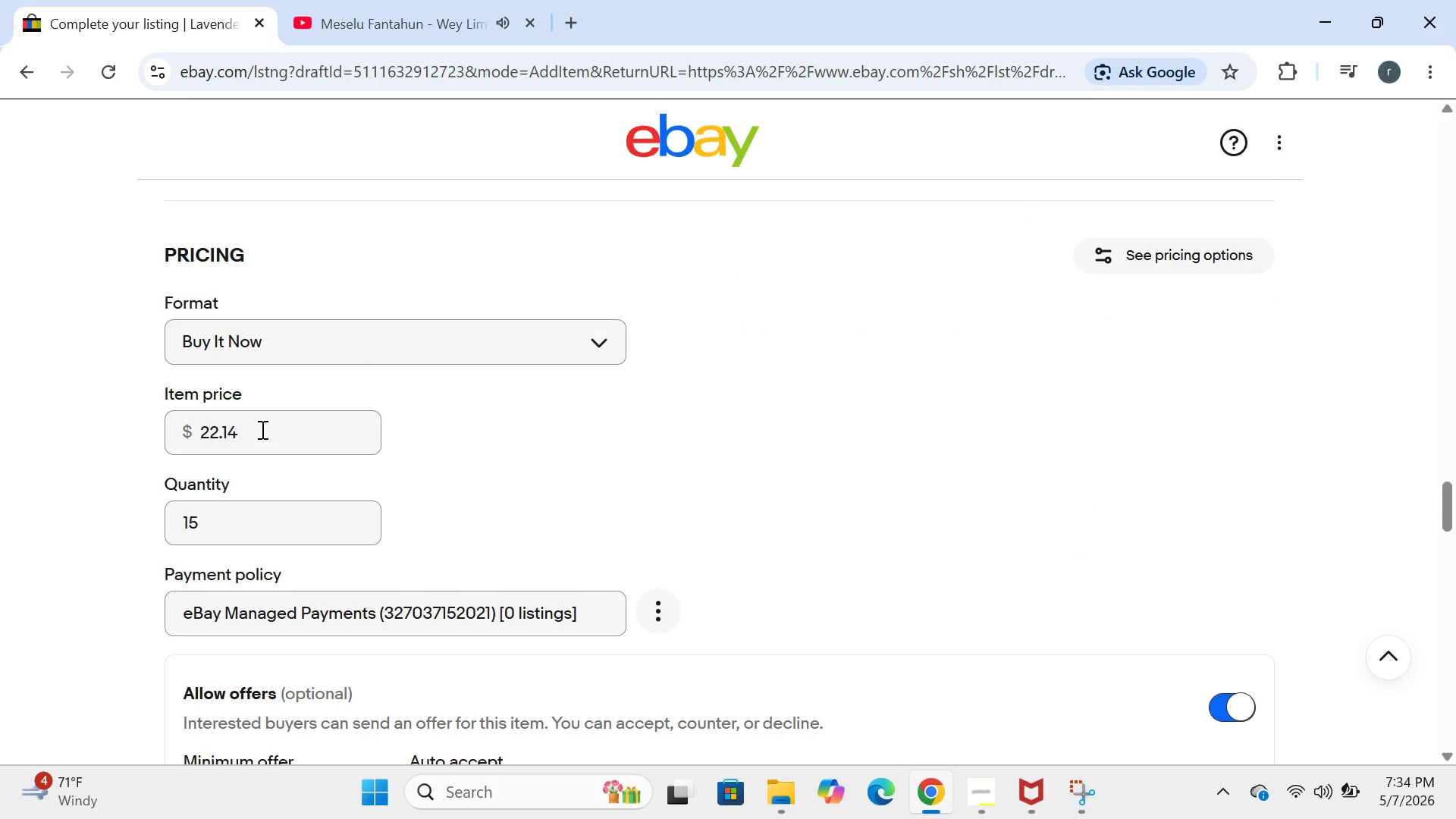 
left_click([261, 429])
 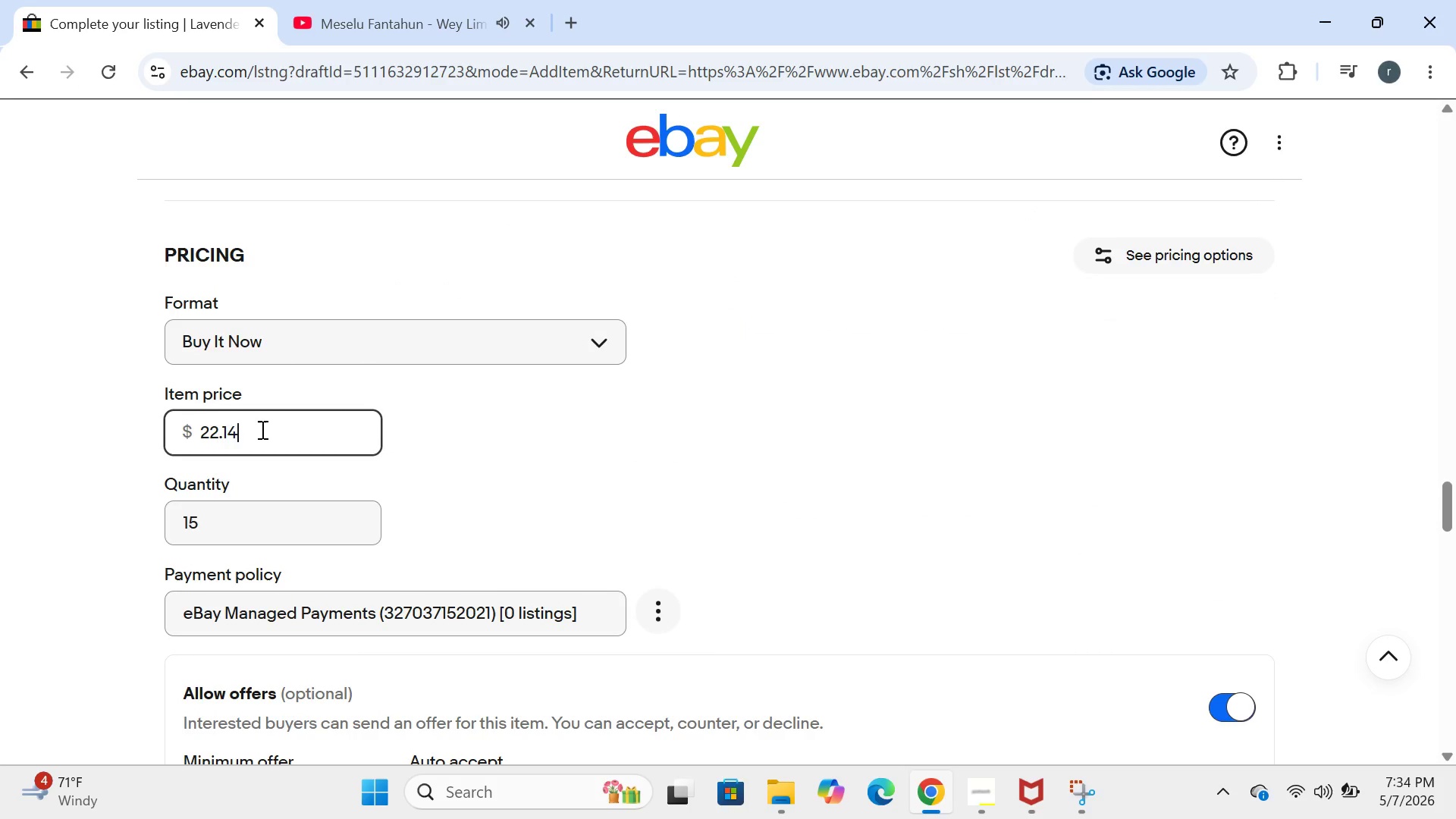 
key(Backspace)
key(Backspace)
key(Backspace)
key(Backspace)
type(4.15)
 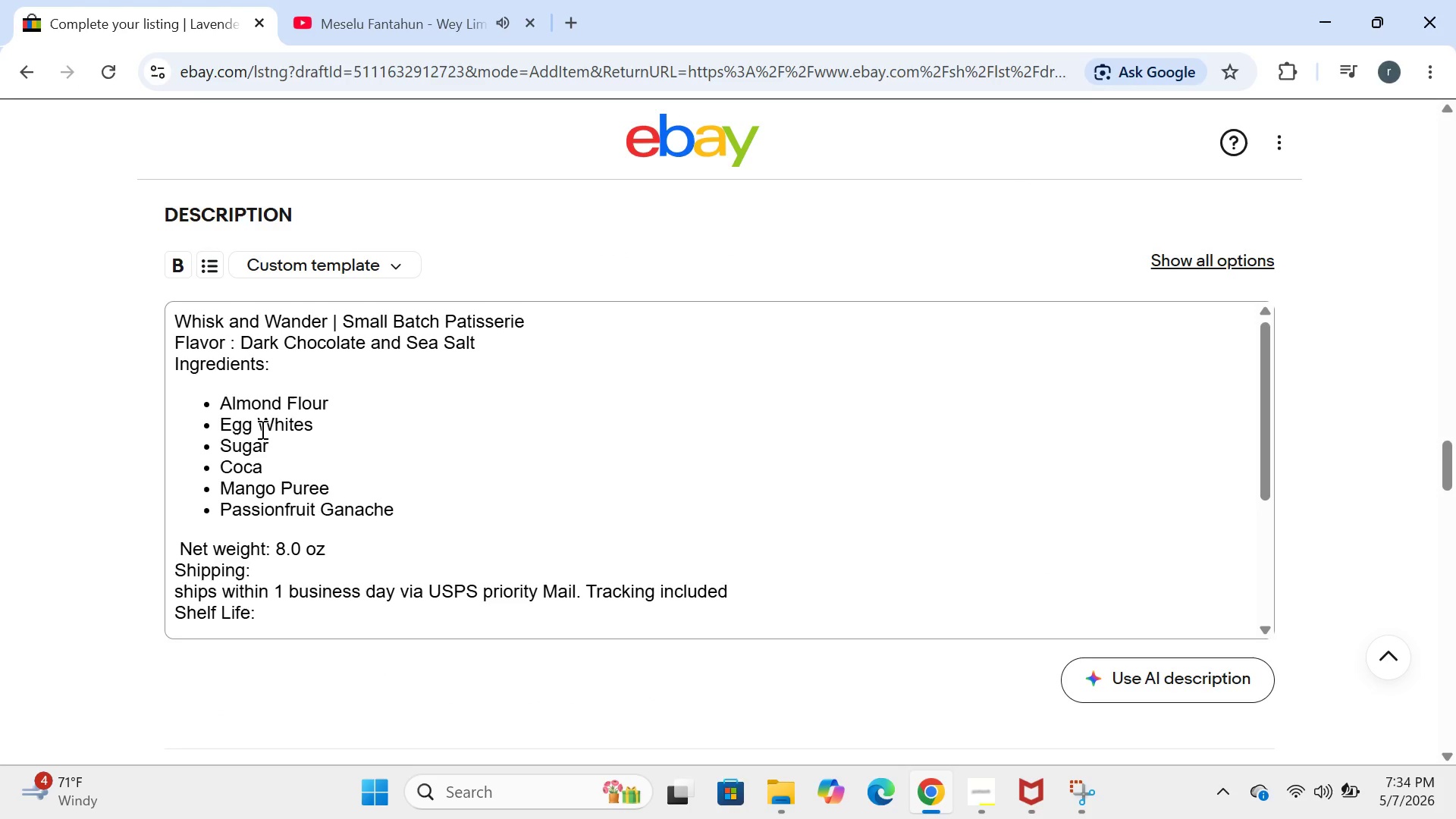 
wait(29.39)
 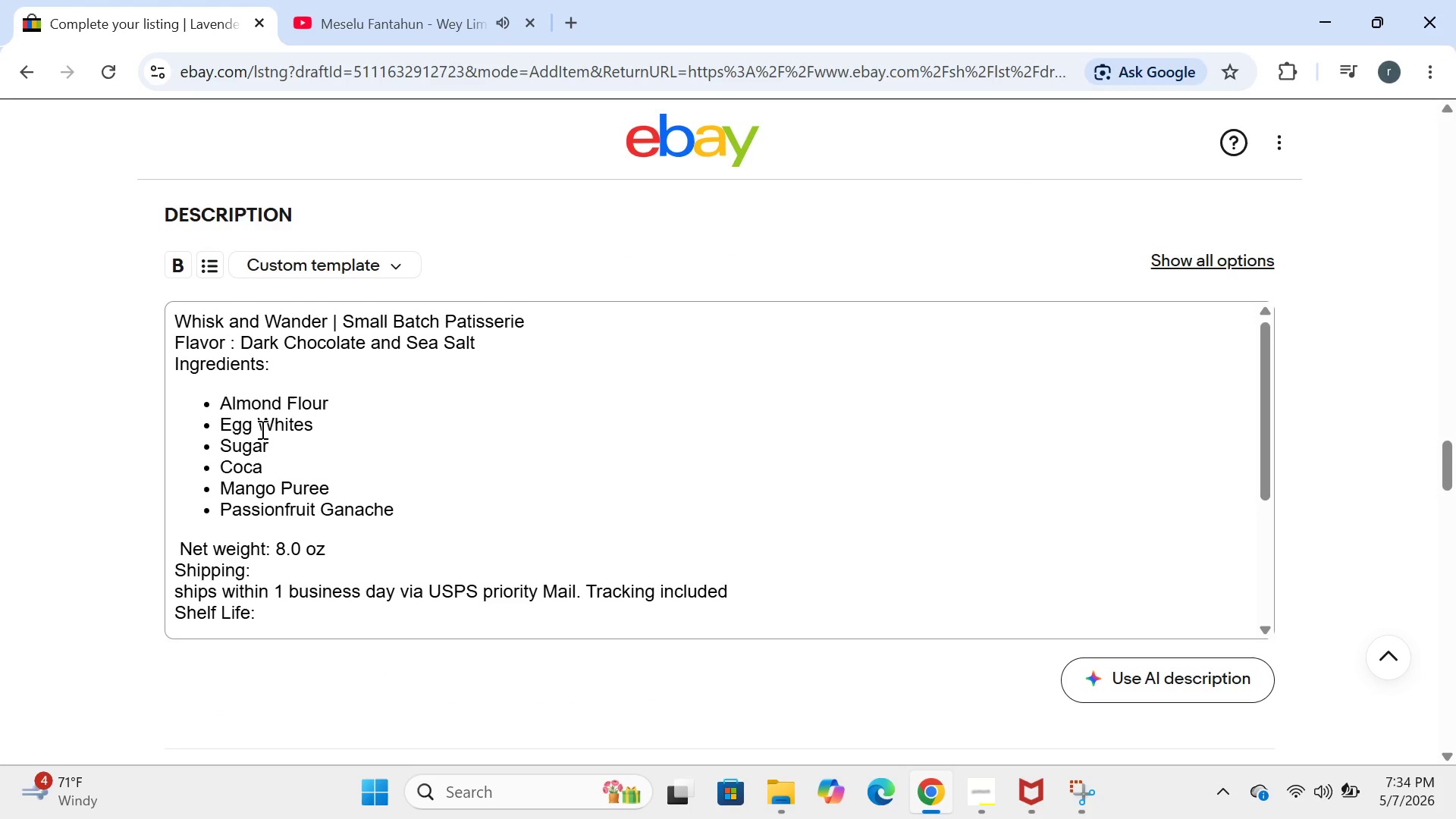 
left_click([506, 340])
 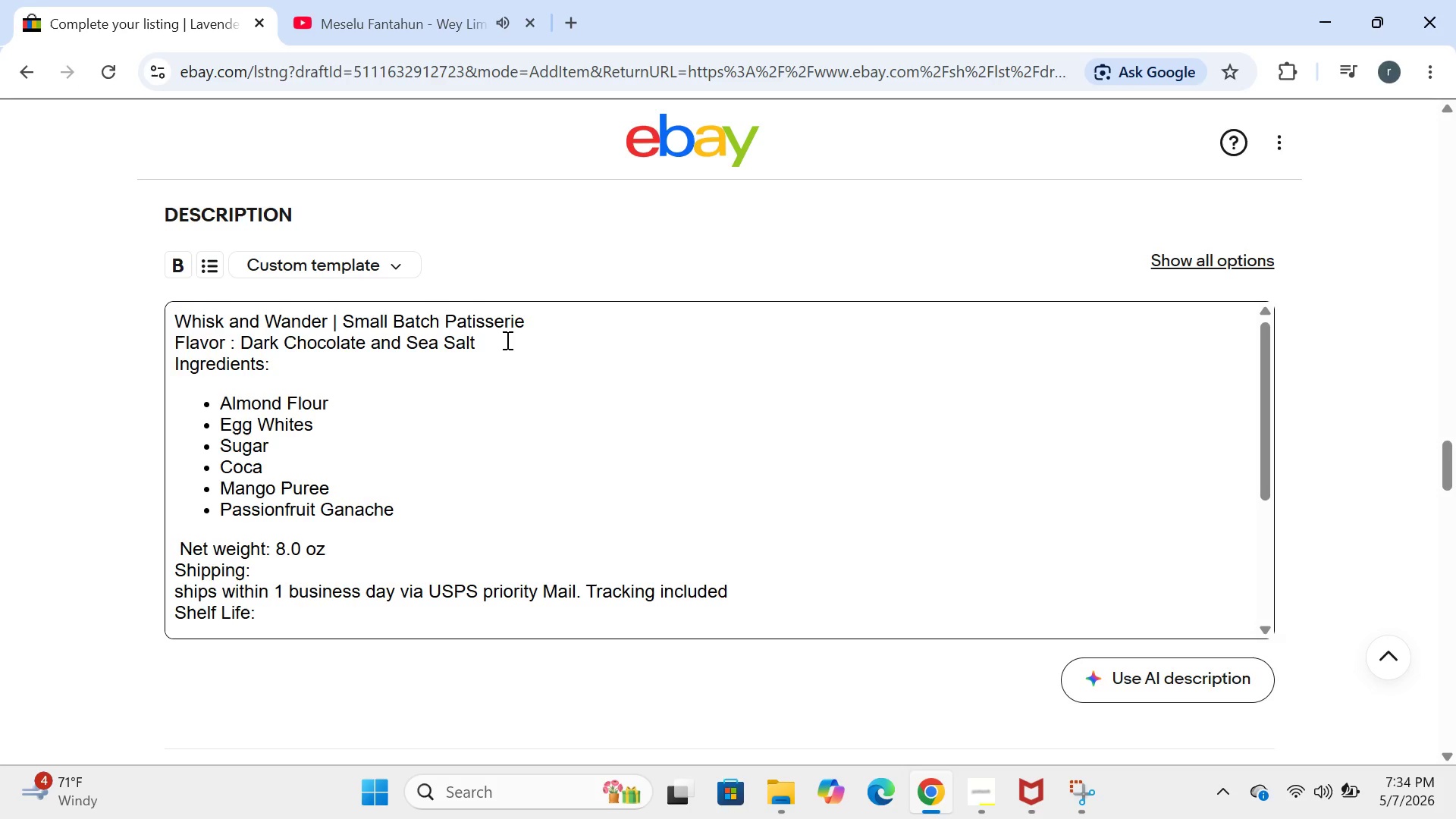 
hold_key(key=Backspace, duration=0.92)
 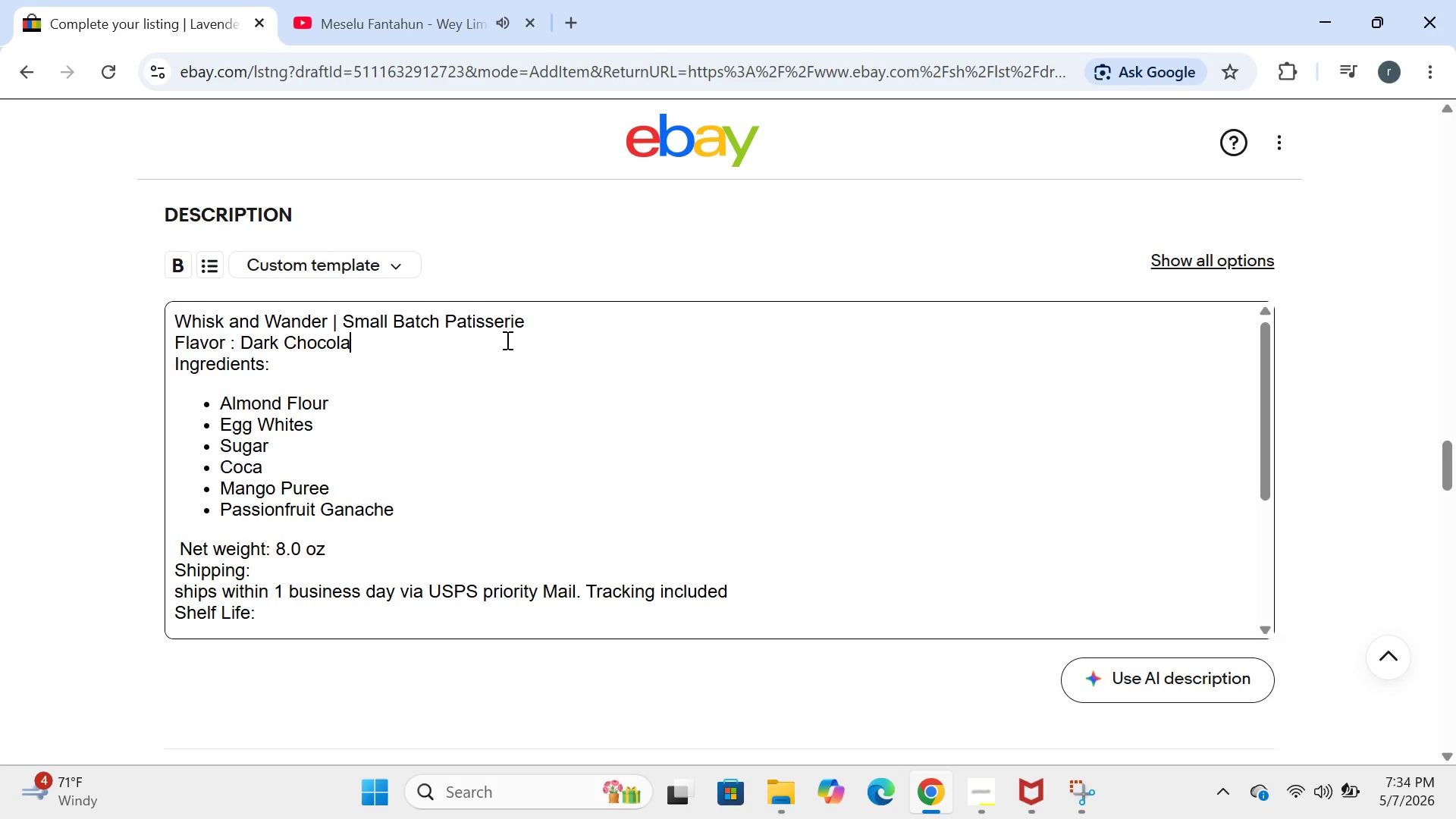 
key(Backspace)
key(Backspace)
key(Backspace)
key(Backspace)
key(Backspace)
key(Backspace)
key(Backspace)
key(Backspace)
key(Backspace)
key(Backspace)
key(Backspace)
key(Backspace)
key(Backspace)
type(Lavender and Honey)
 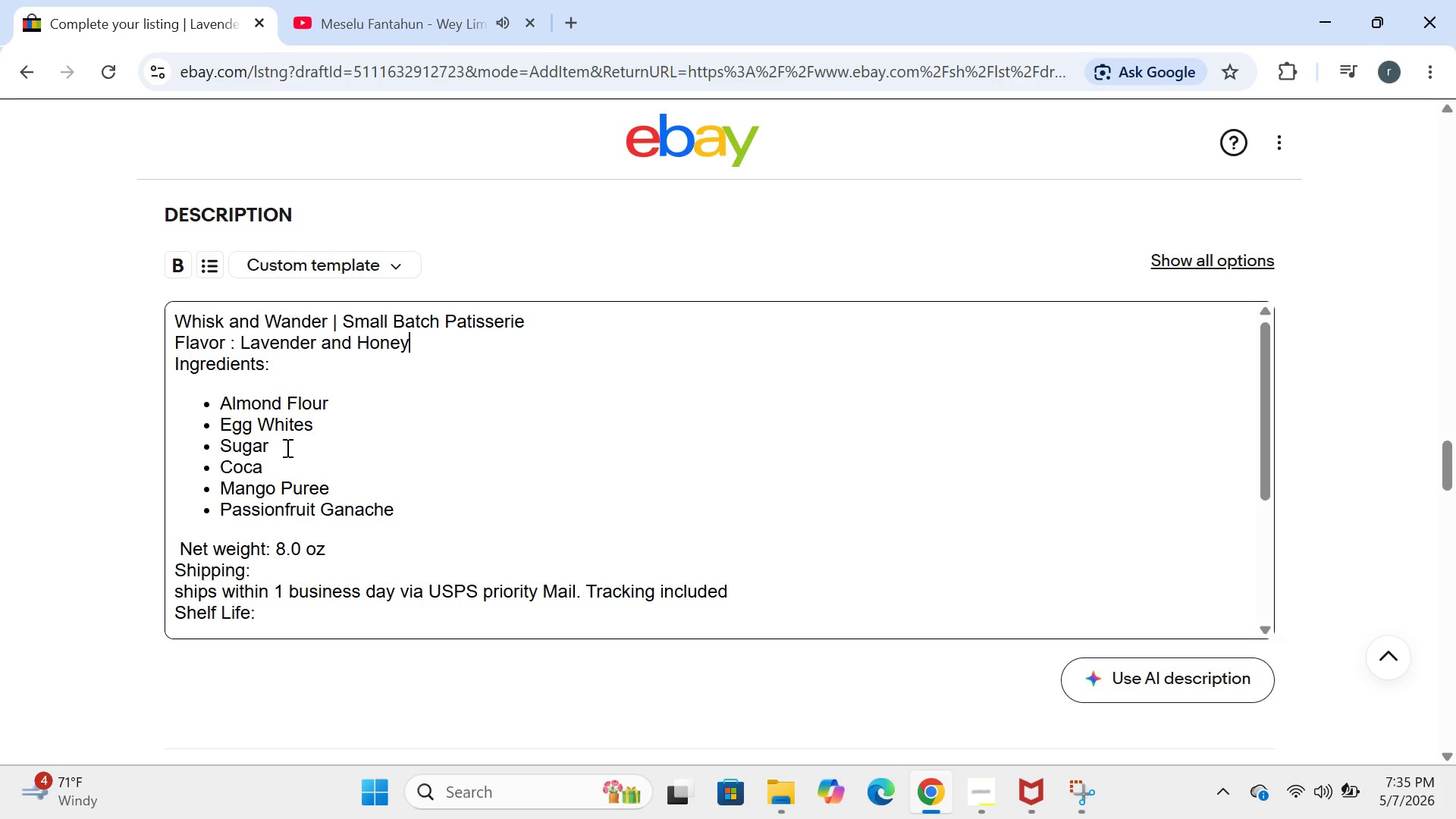 
left_click([336, 497])
 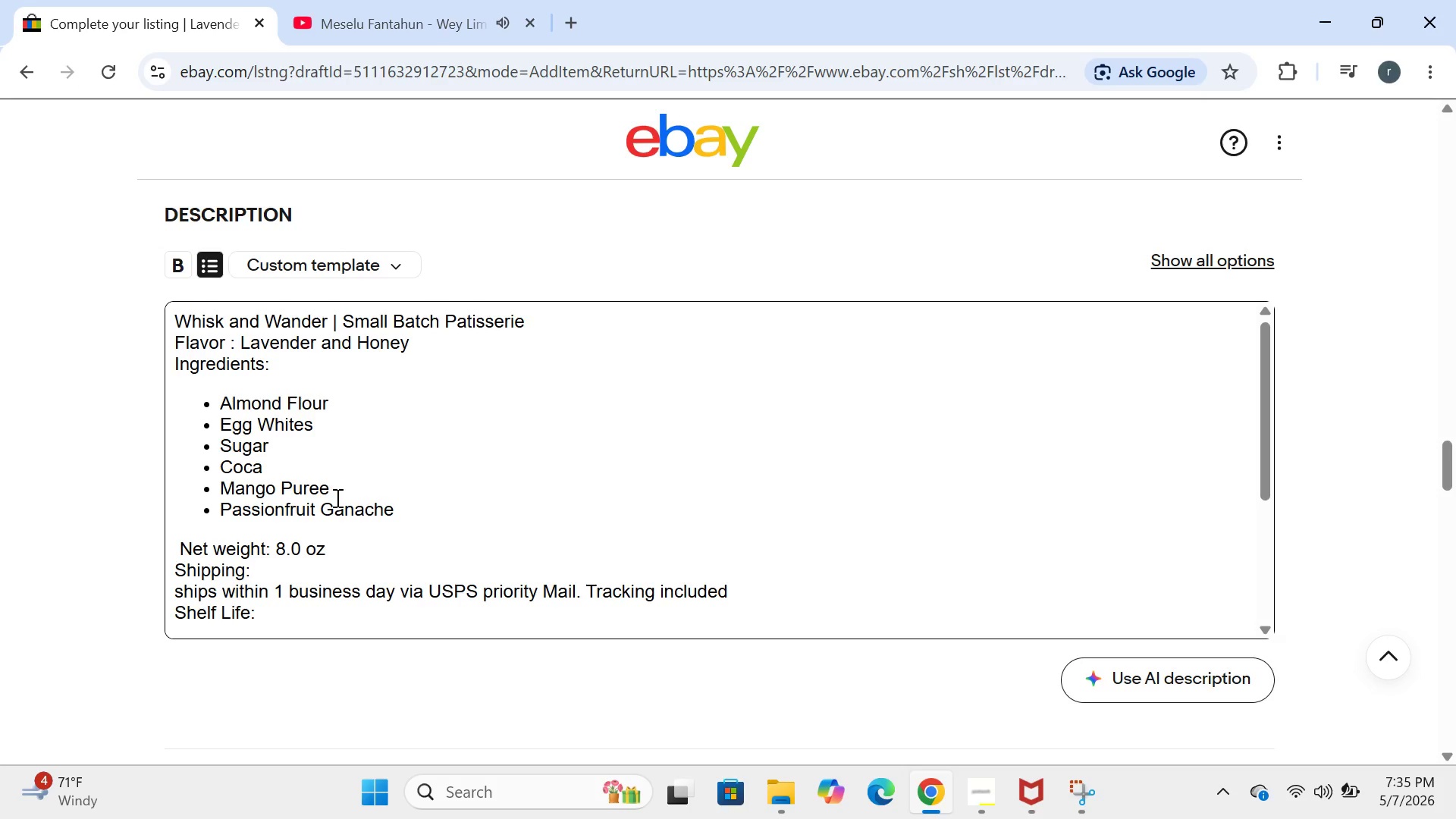 
hold_key(key=Backspace, duration=0.67)
 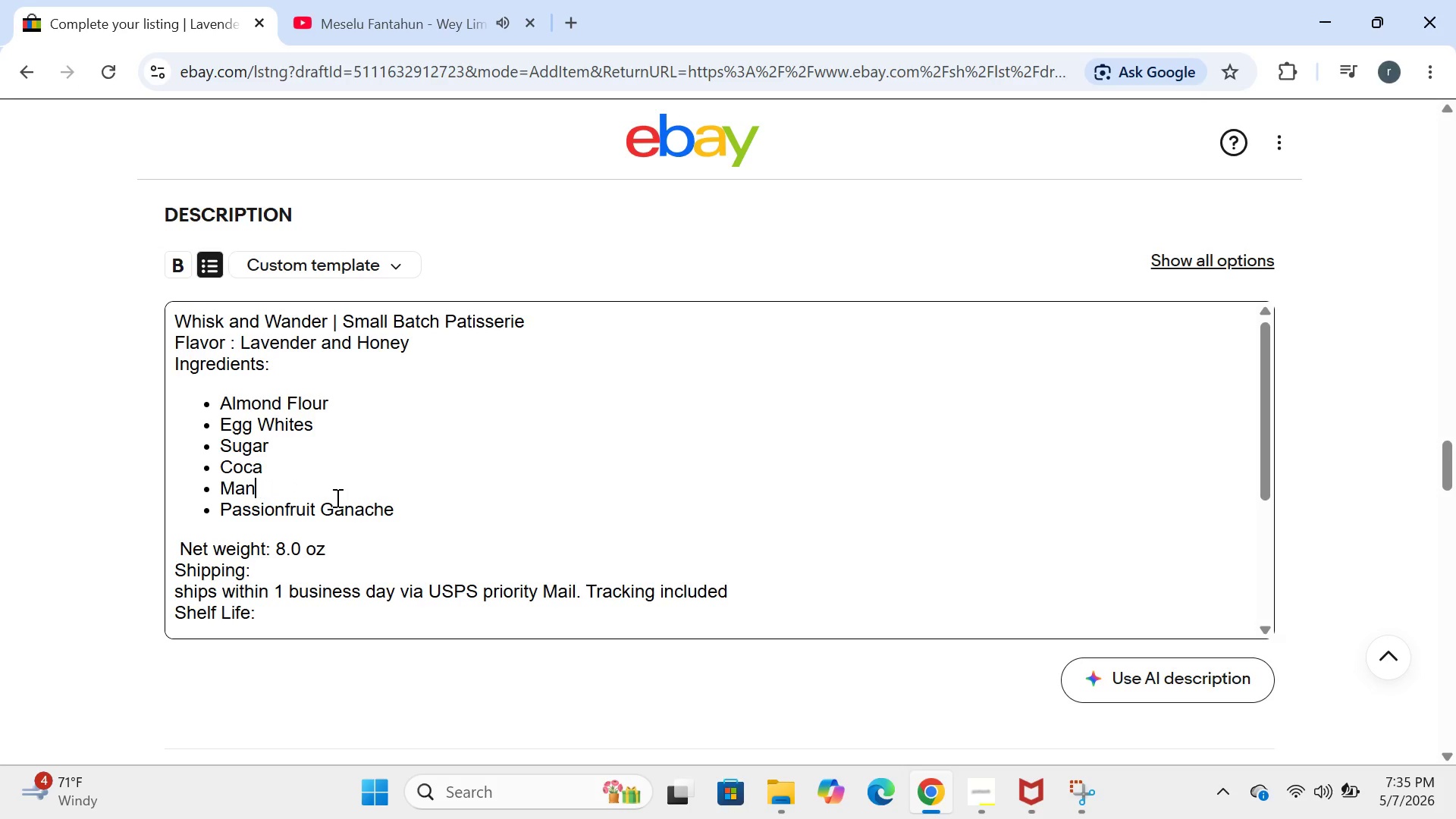 
key(Backspace)
key(Backspace)
key(Backspace)
key(Backspace)
key(Backspace)
key(Backspace)
key(Backspace)
key(Backspace)
key(Backspace)
type(culinary)
 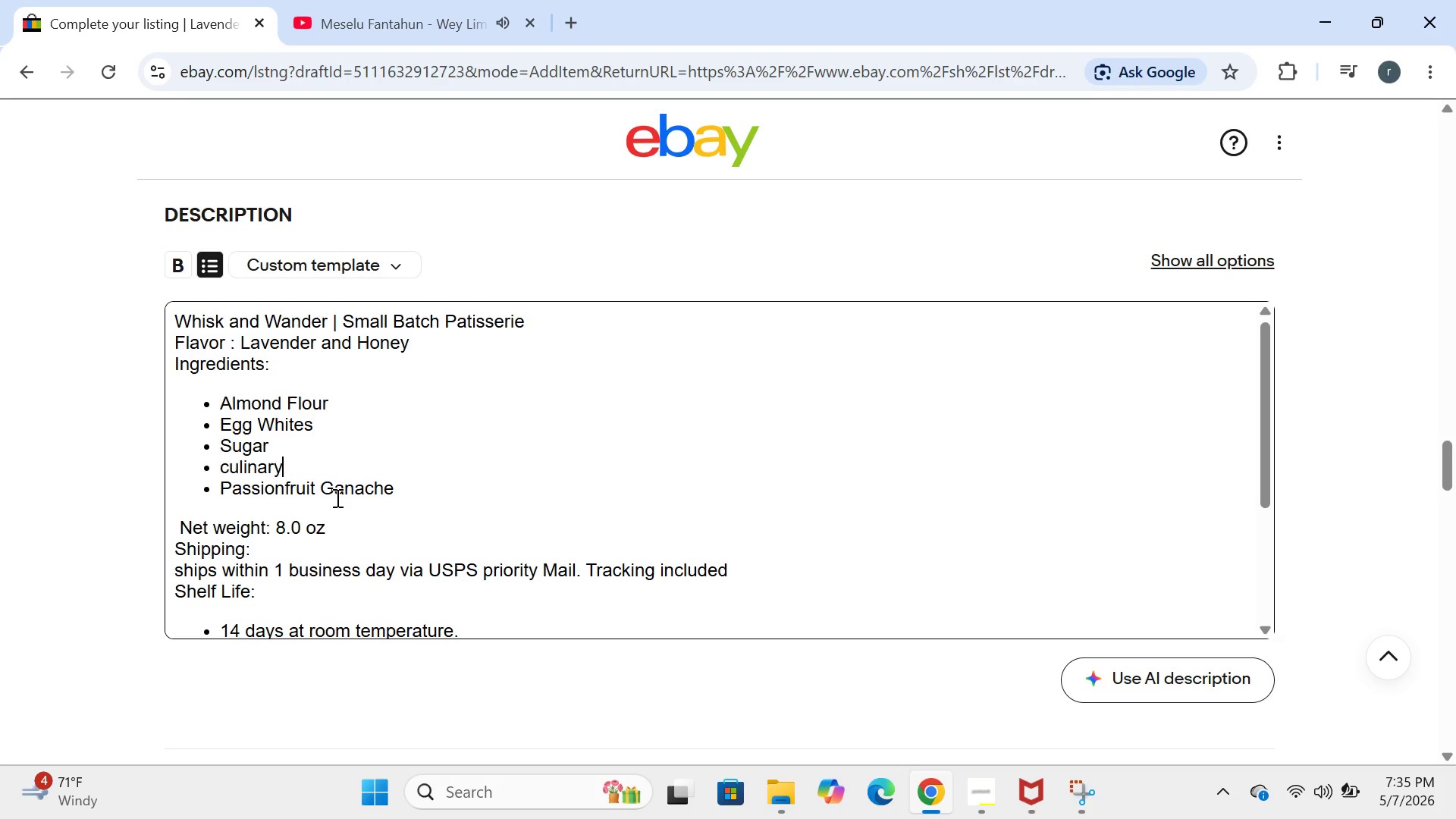 
wait(7.33)
 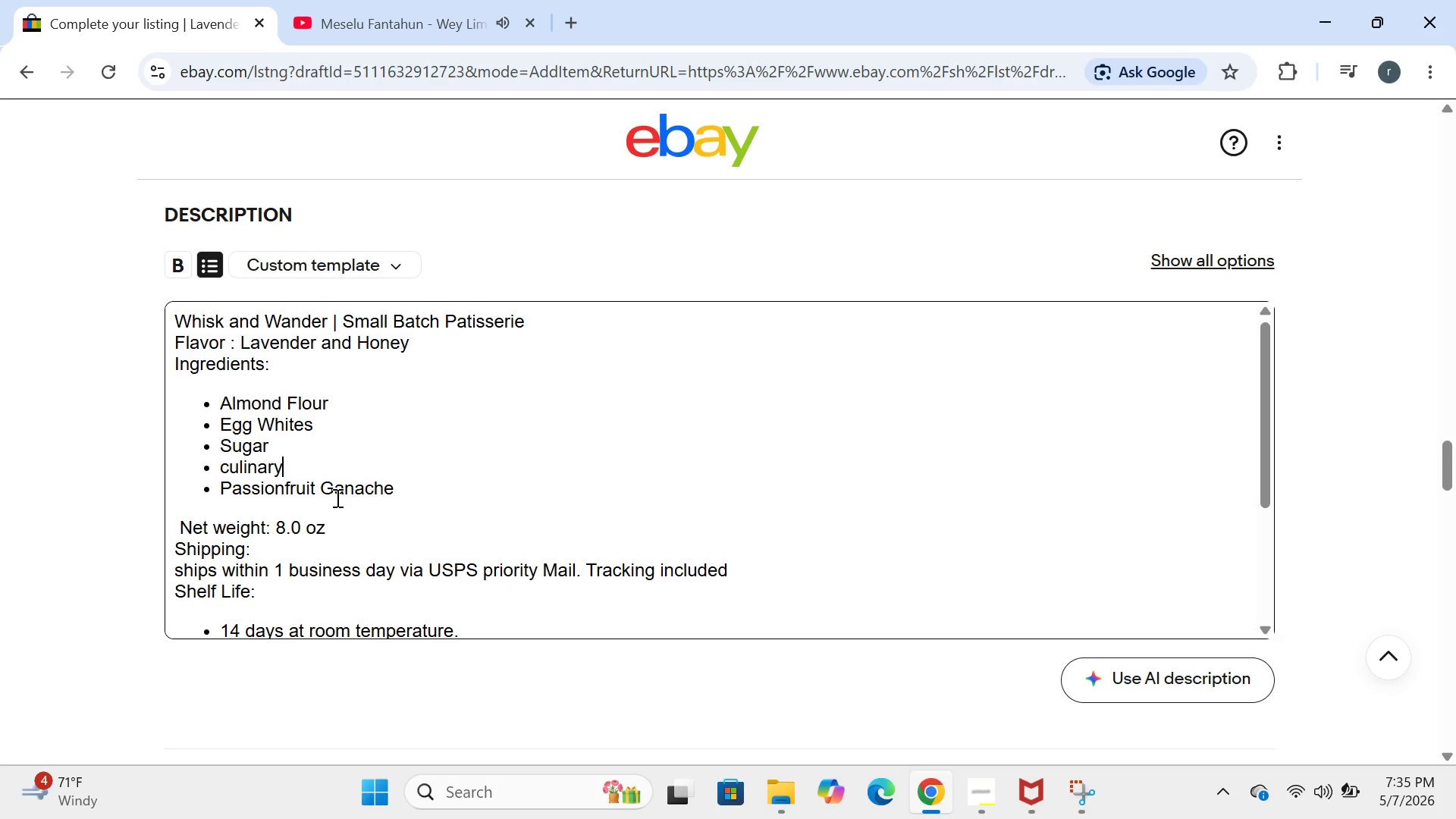 
type( lavender)
 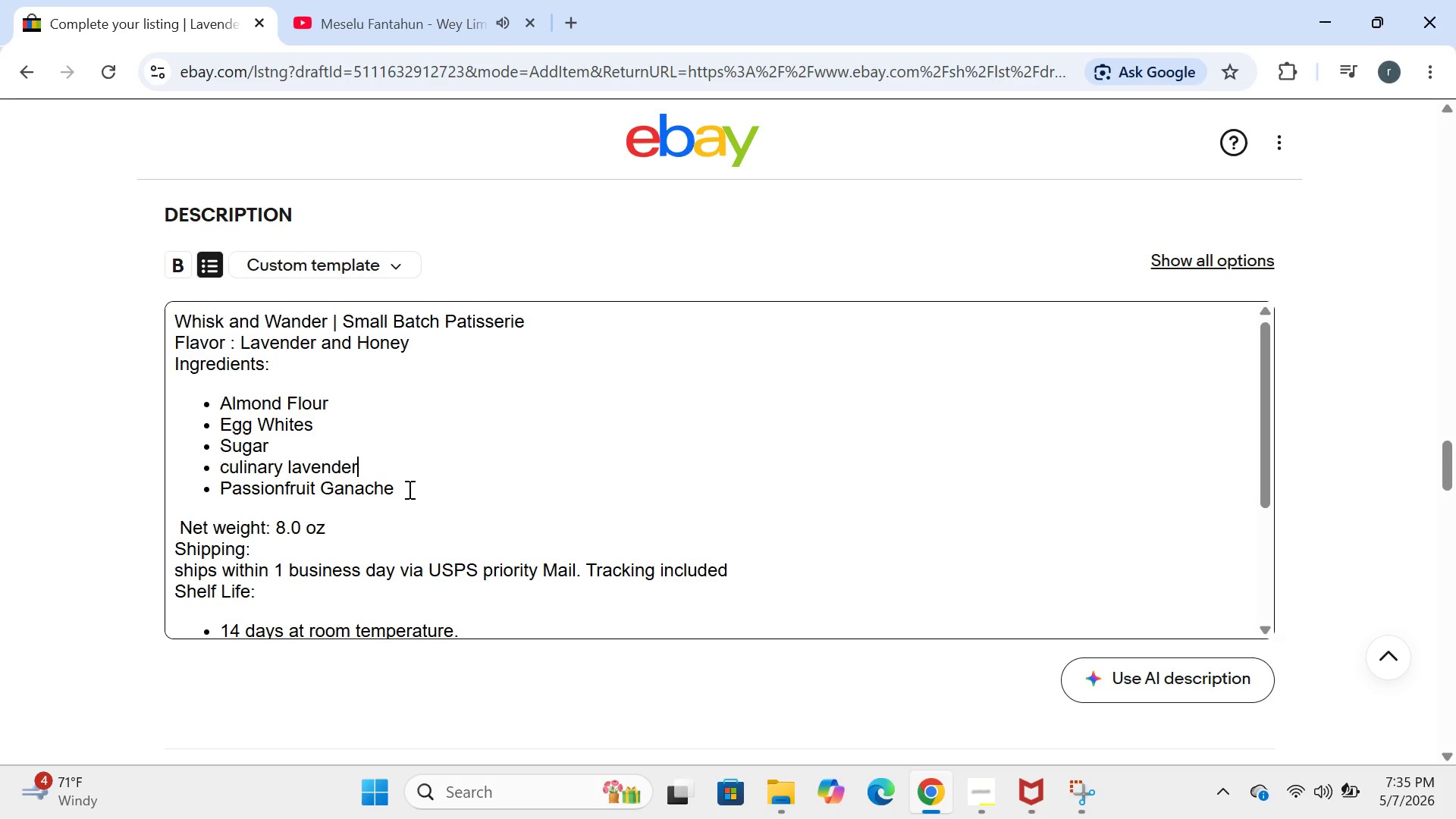 
left_click([410, 489])
 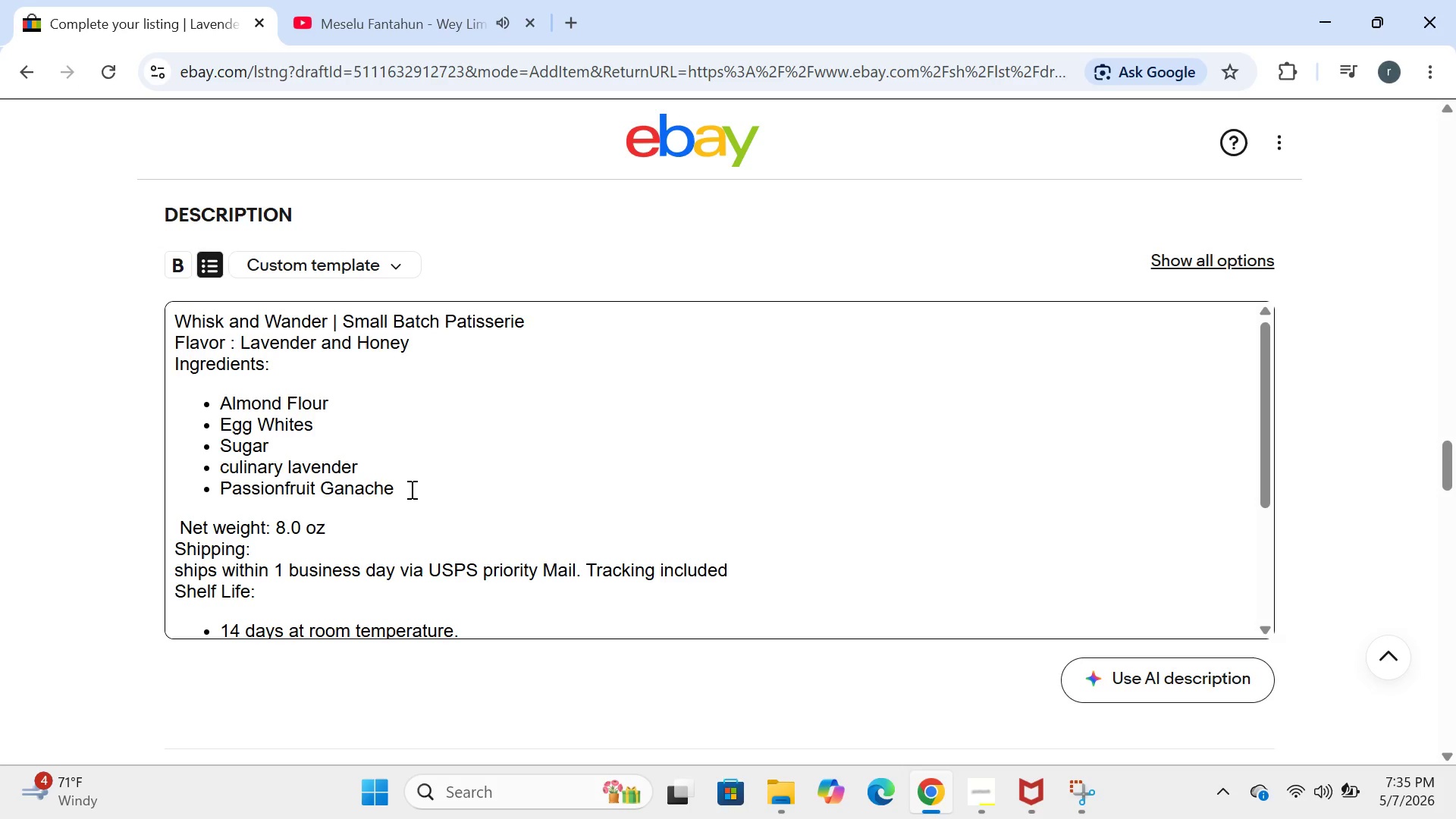 
hold_key(key=Backspace, duration=0.84)
 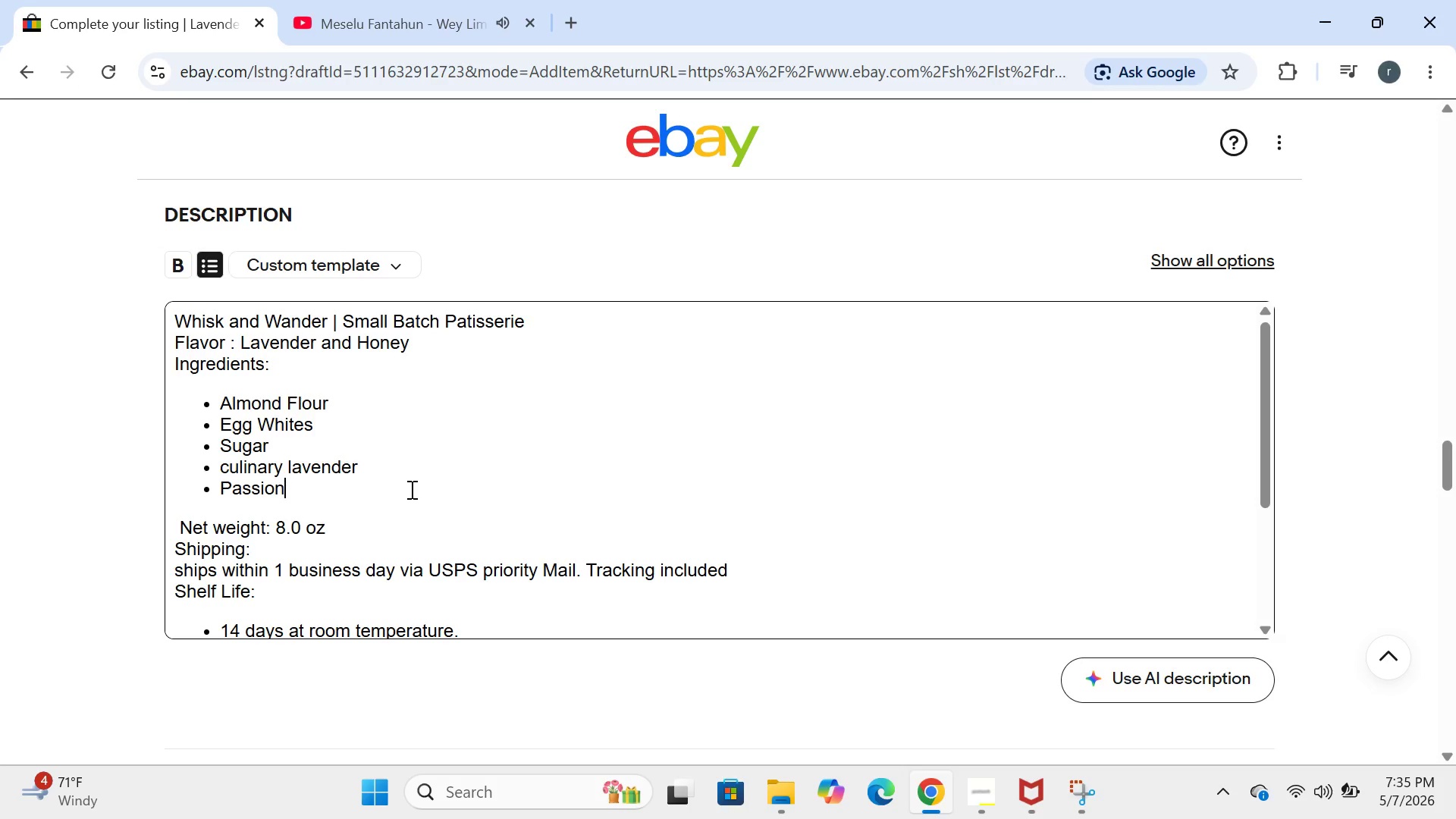 
key(Backspace)
key(Backspace)
key(Backspace)
key(Backspace)
key(Backspace)
key(Backspace)
key(Backspace)
key(Backspace)
type(h)
key(Backspace)
type(Honey Buttercream)
 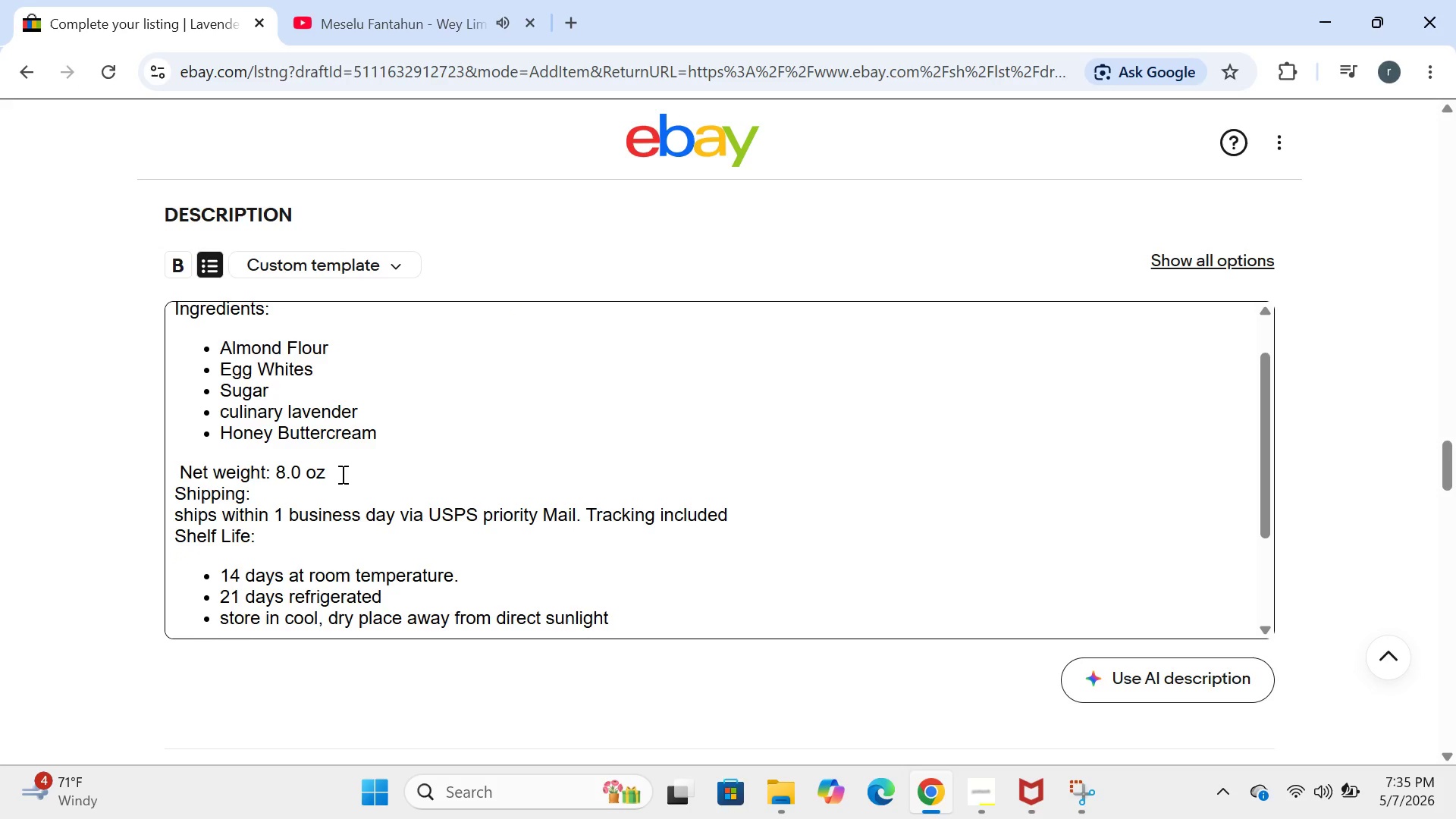 
left_click([305, 468])
 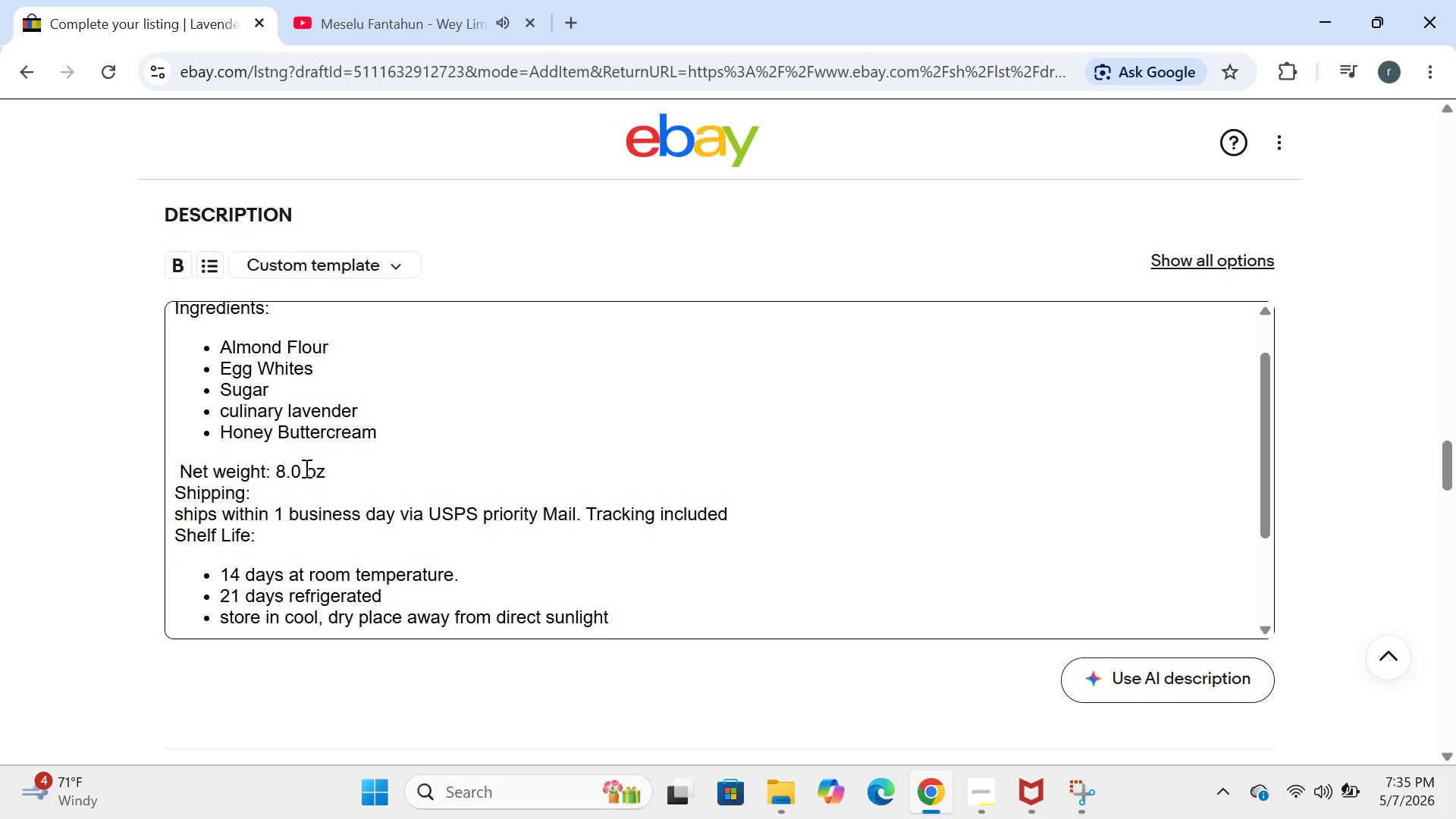 
key(Backspace)
 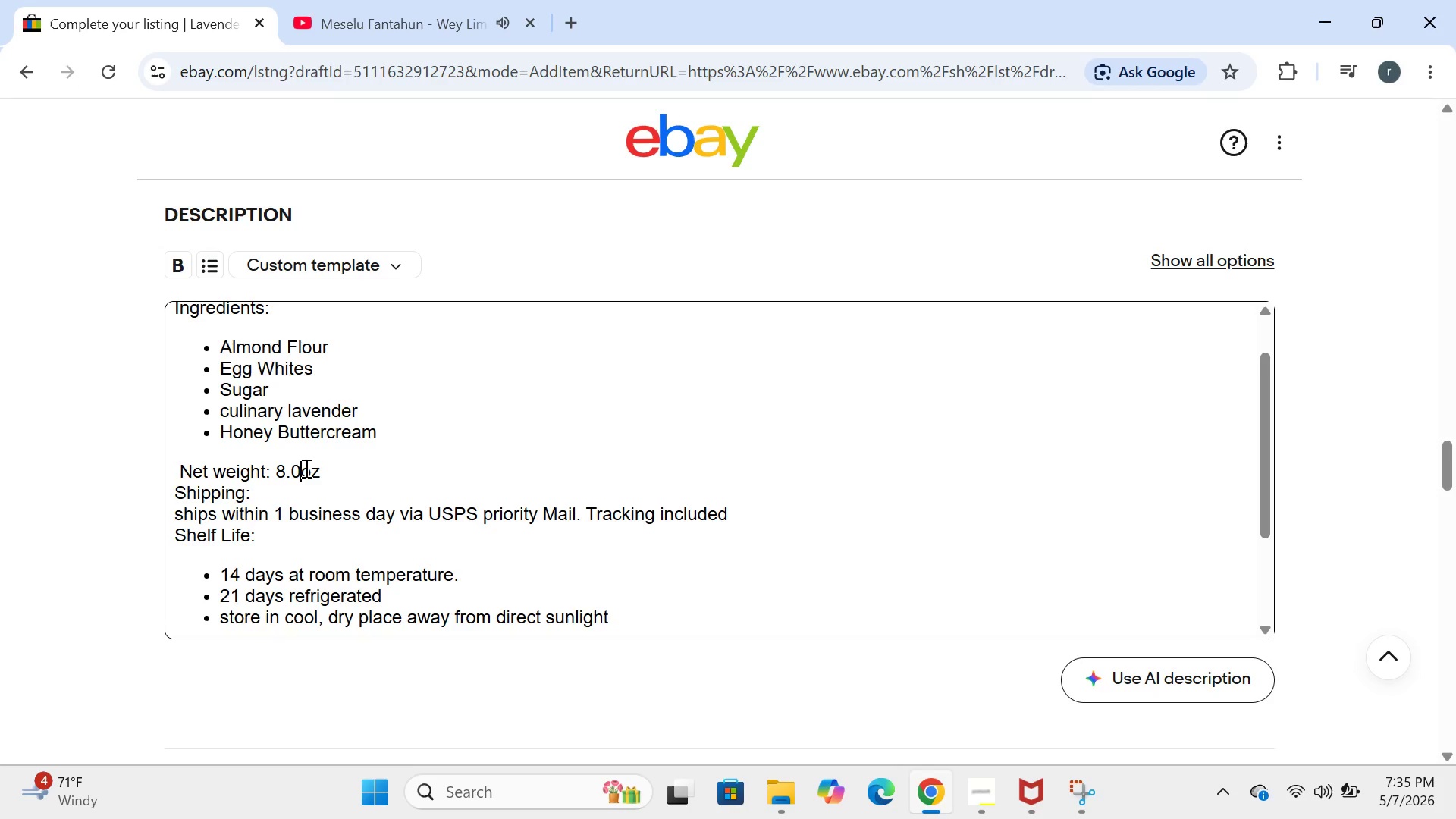 
key(Backspace)
 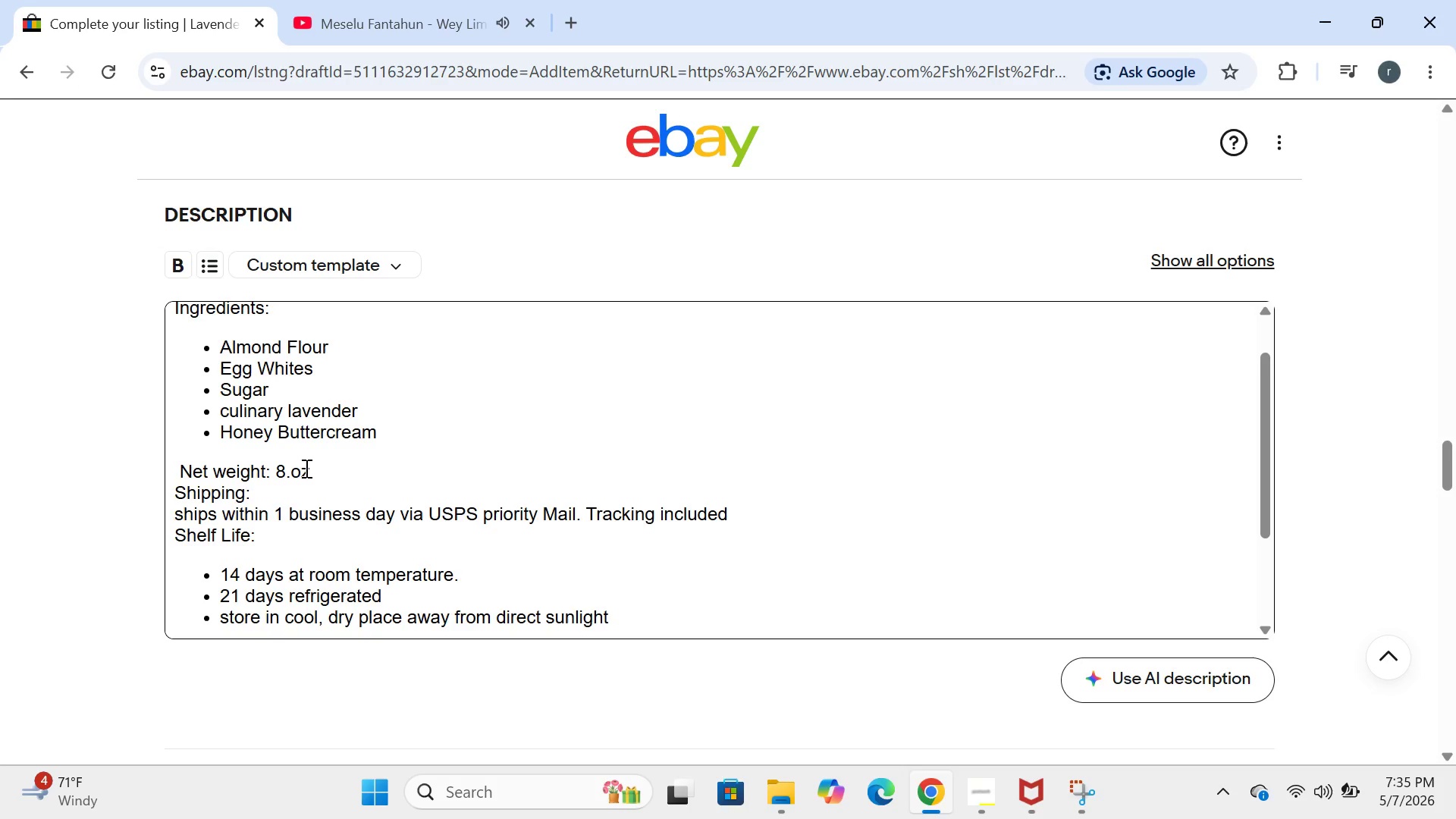 
key(5)
 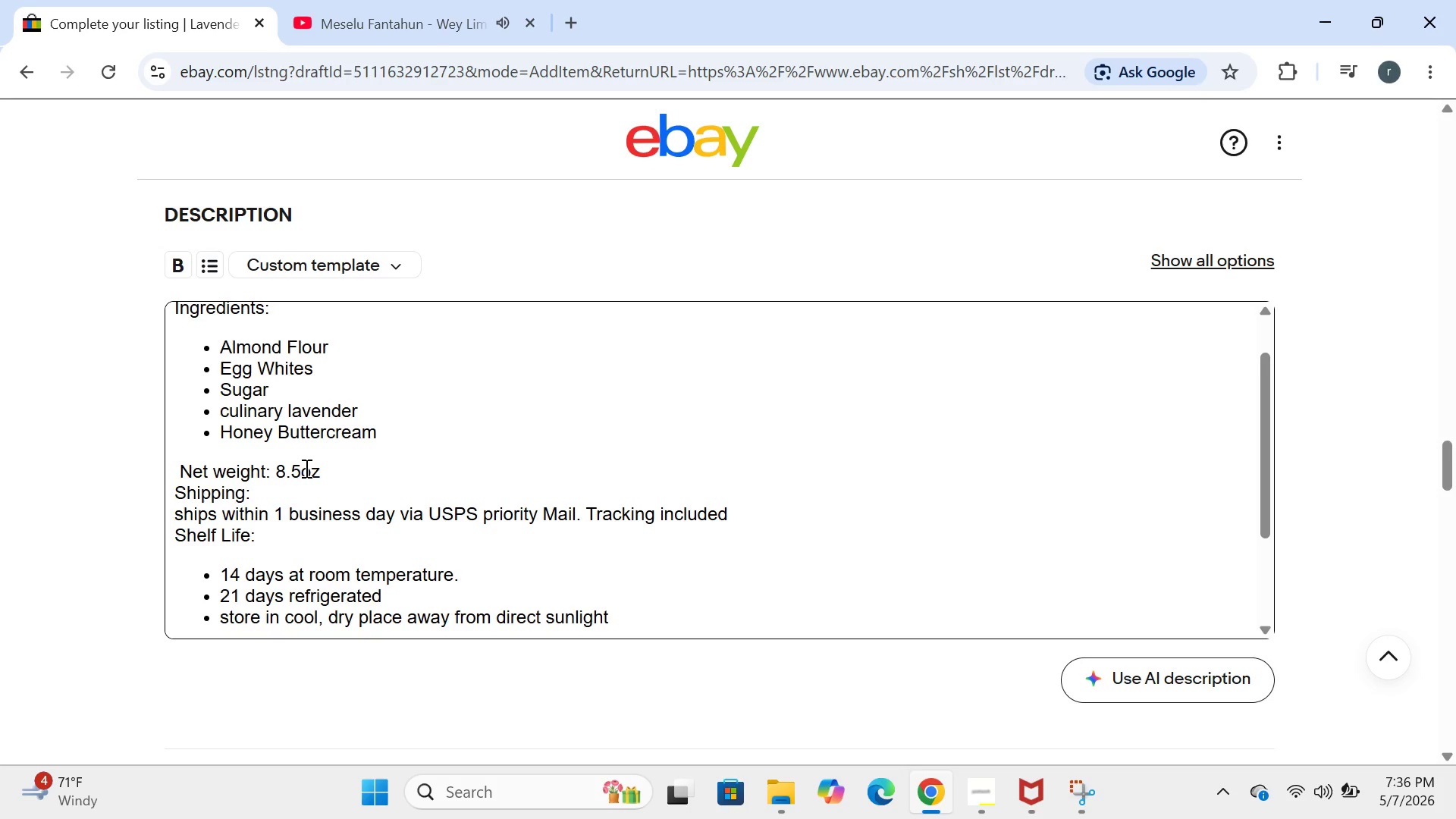 
key(Space)
 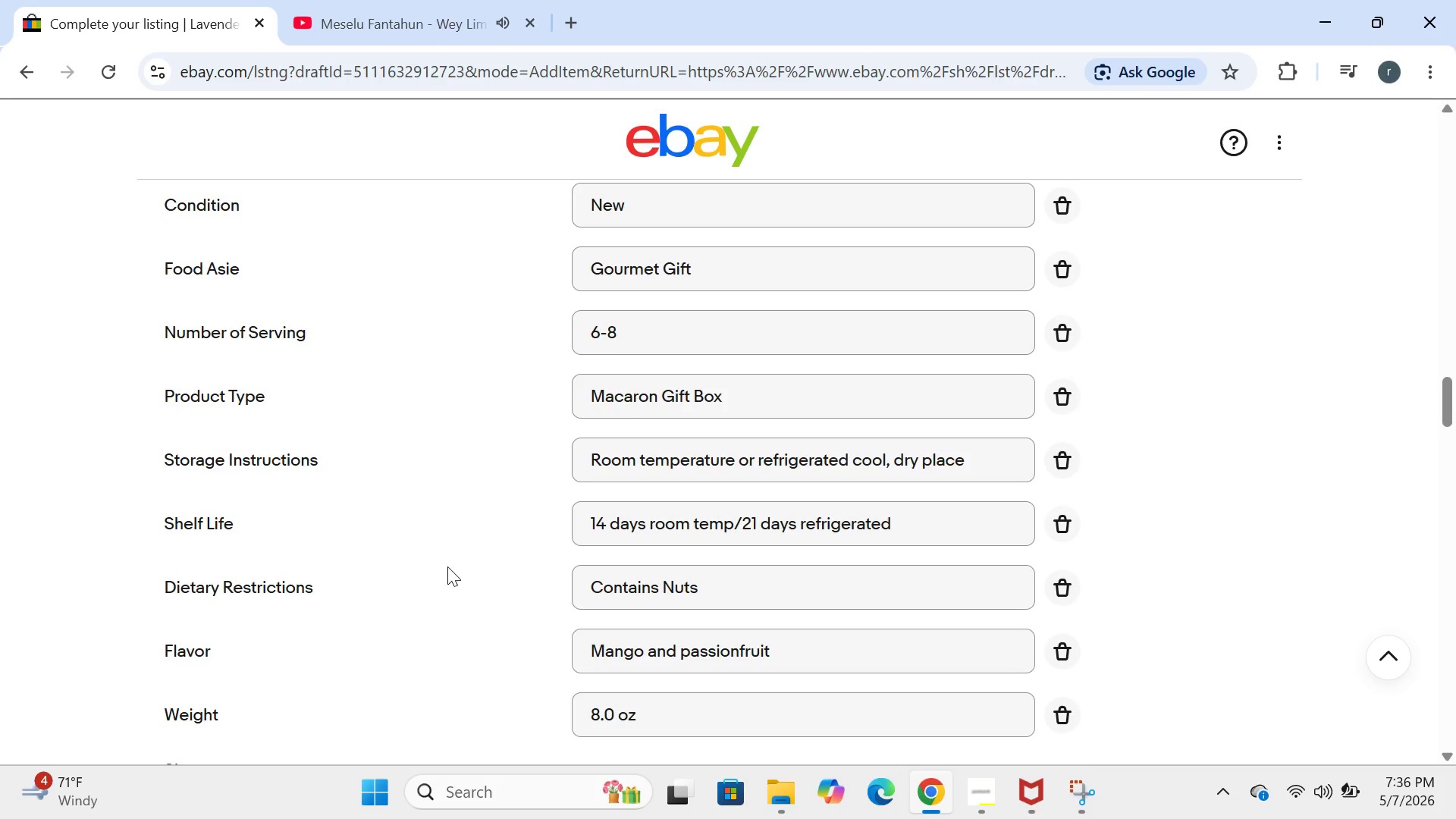 
wait(51.8)
 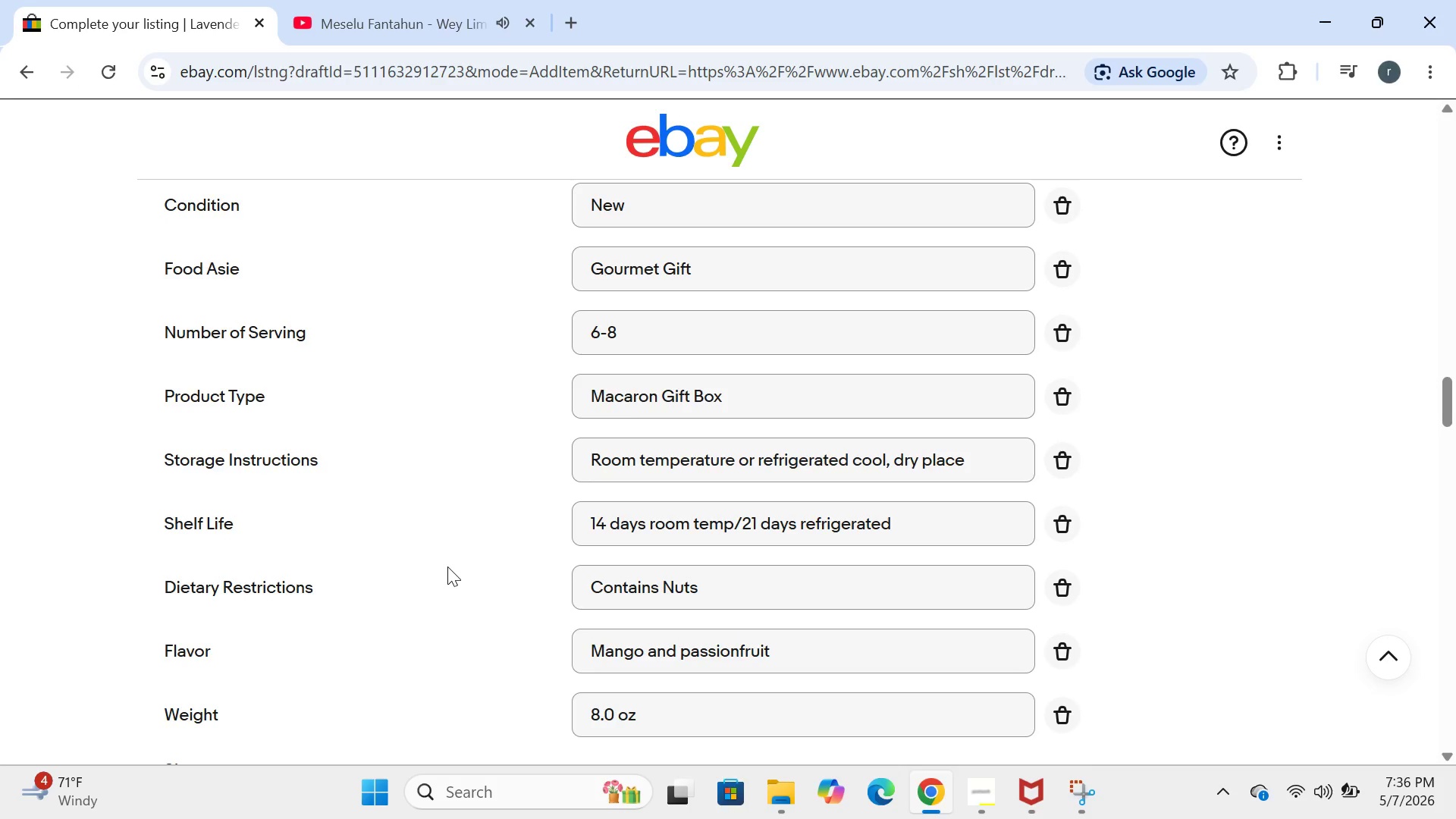 
left_click([617, 454])
 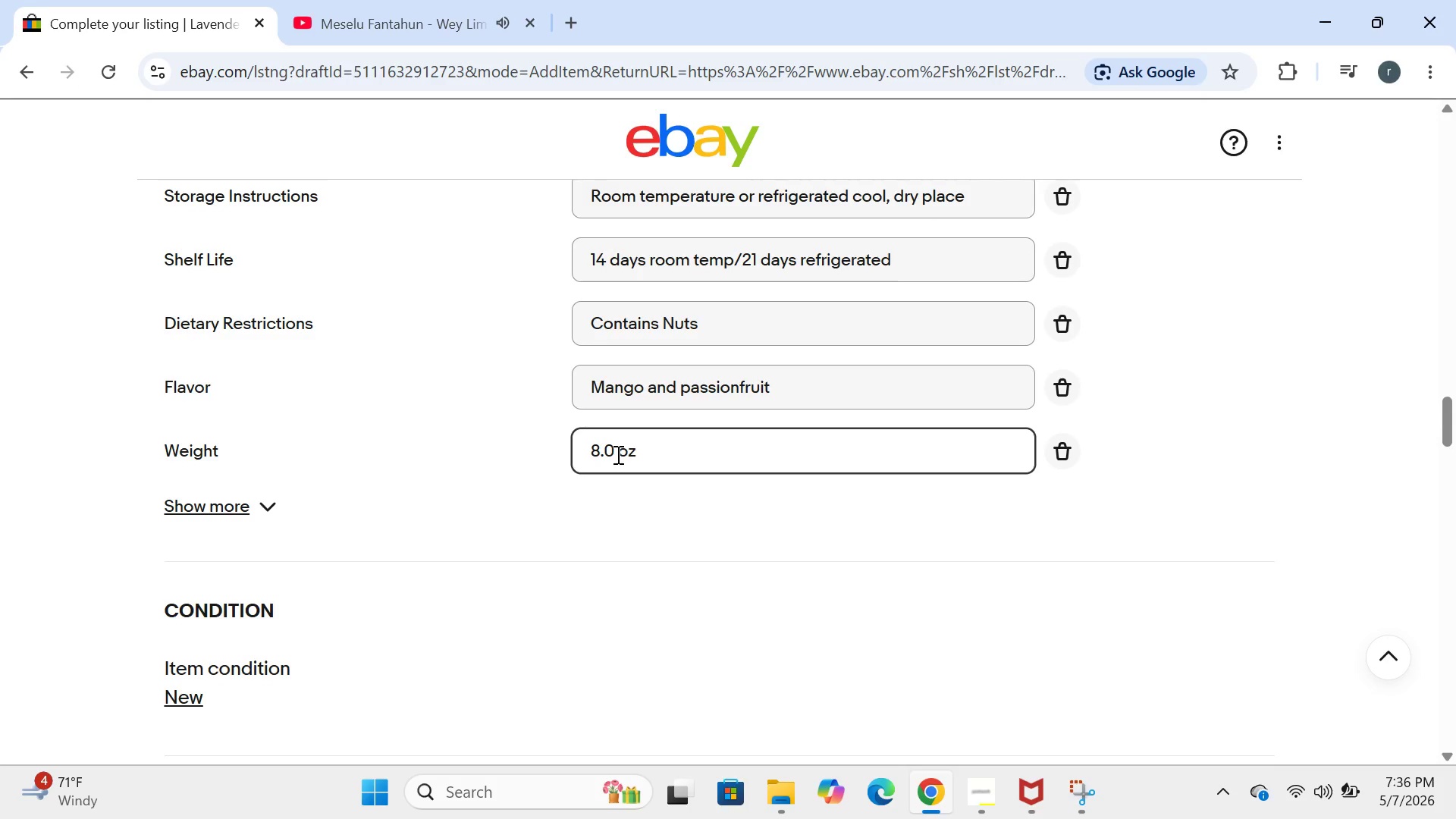 
key(Backspace)
 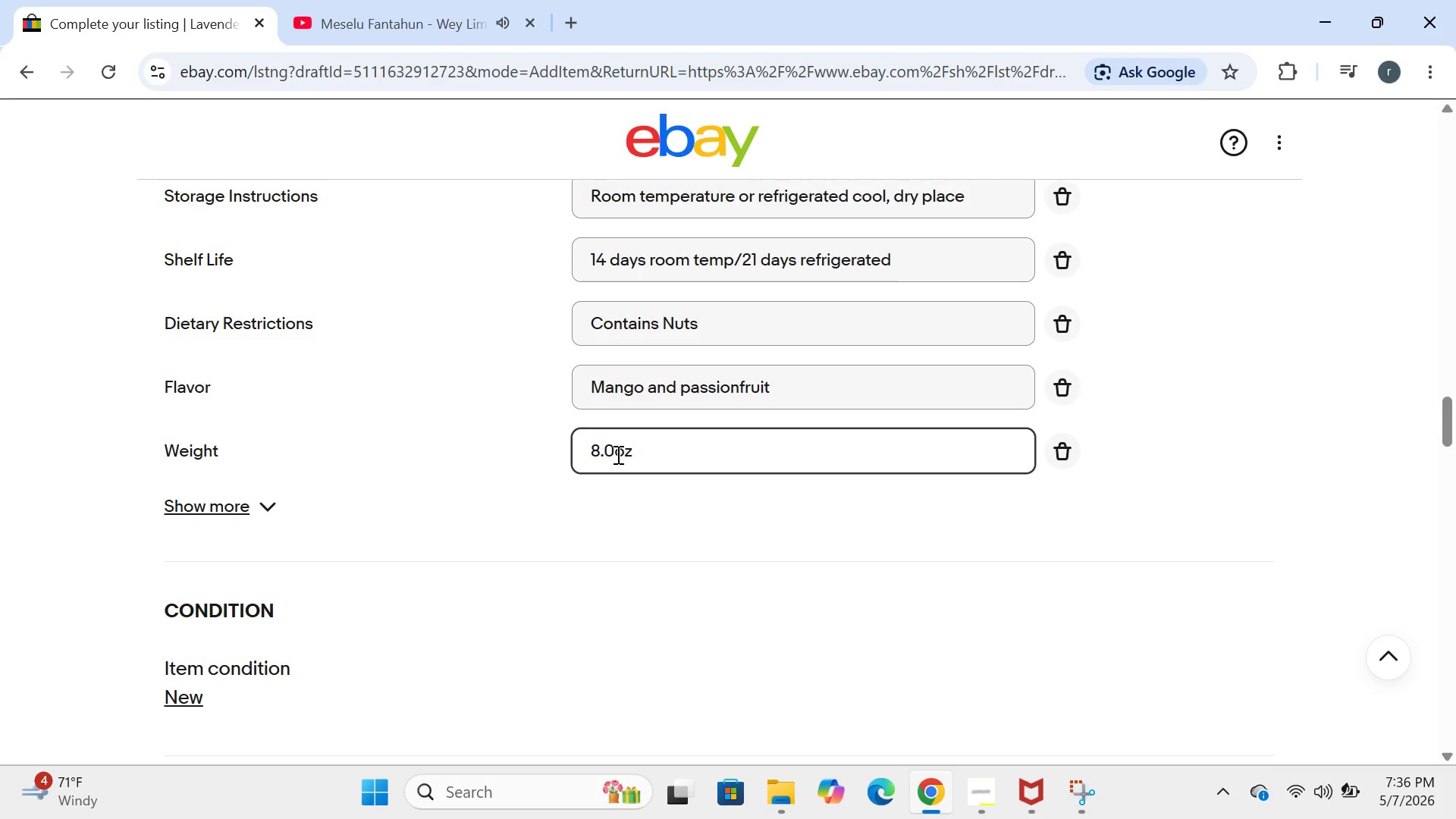 
key(5)
 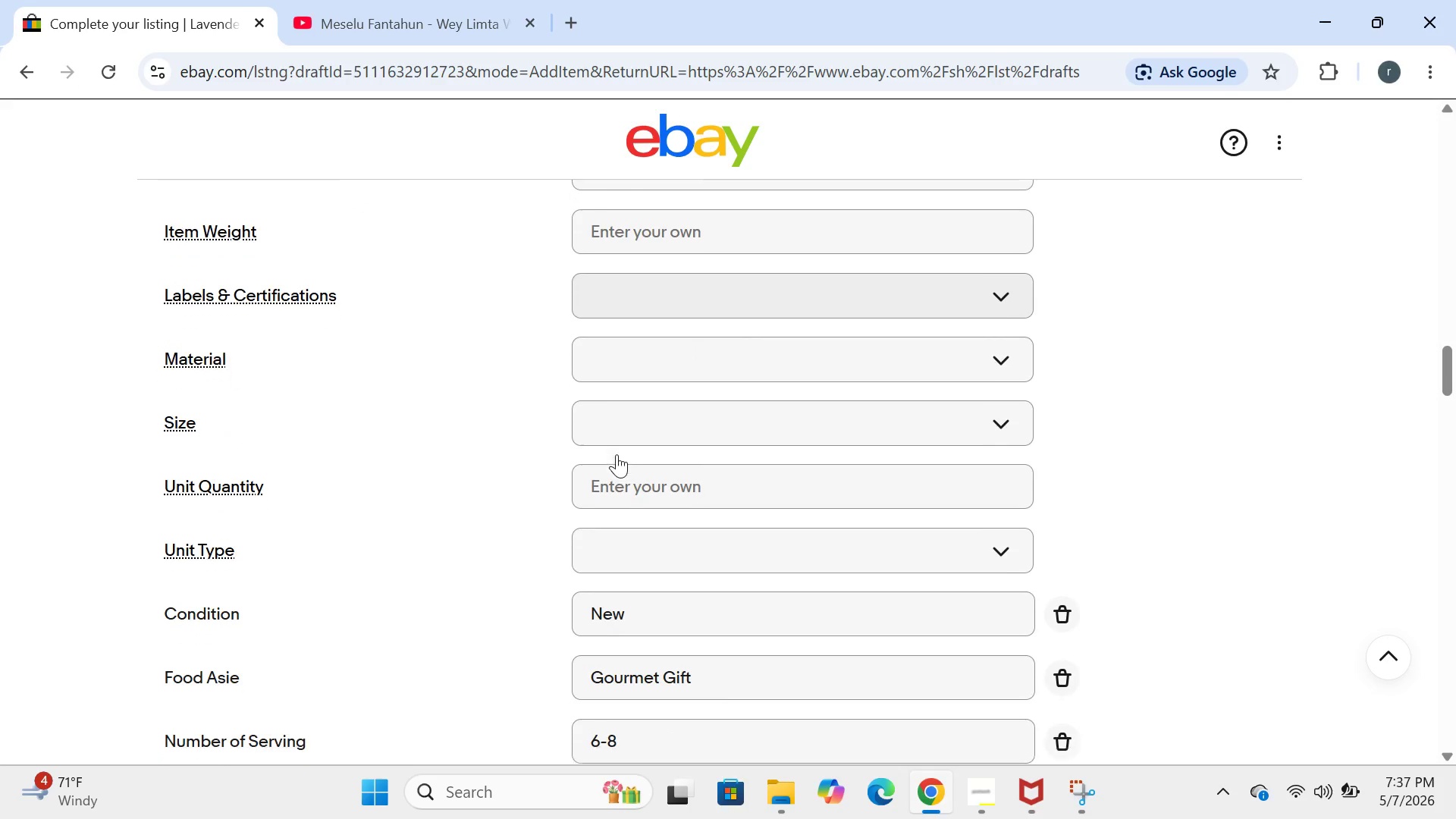 
wait(25.92)
 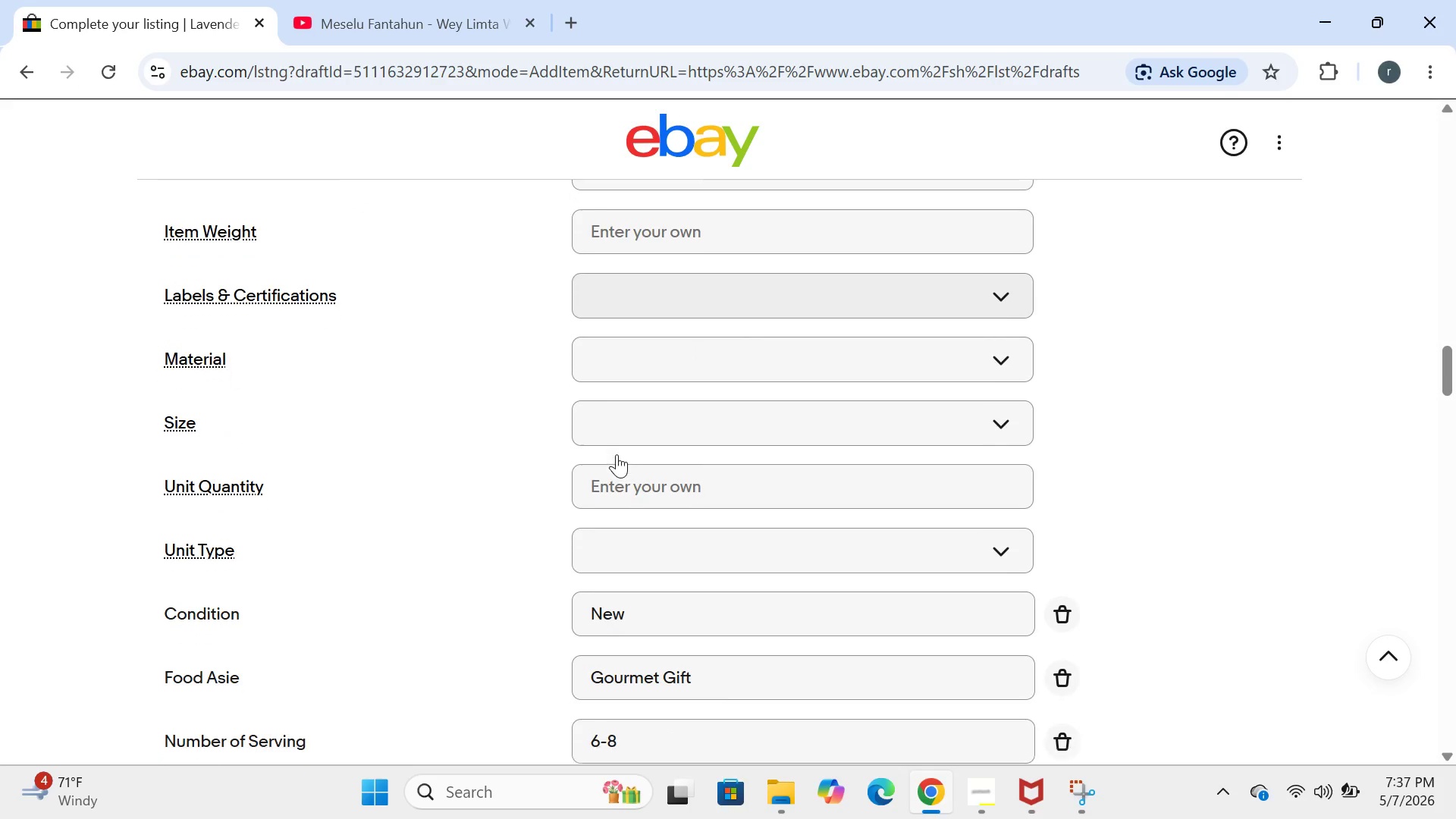 
left_click([738, 437])
 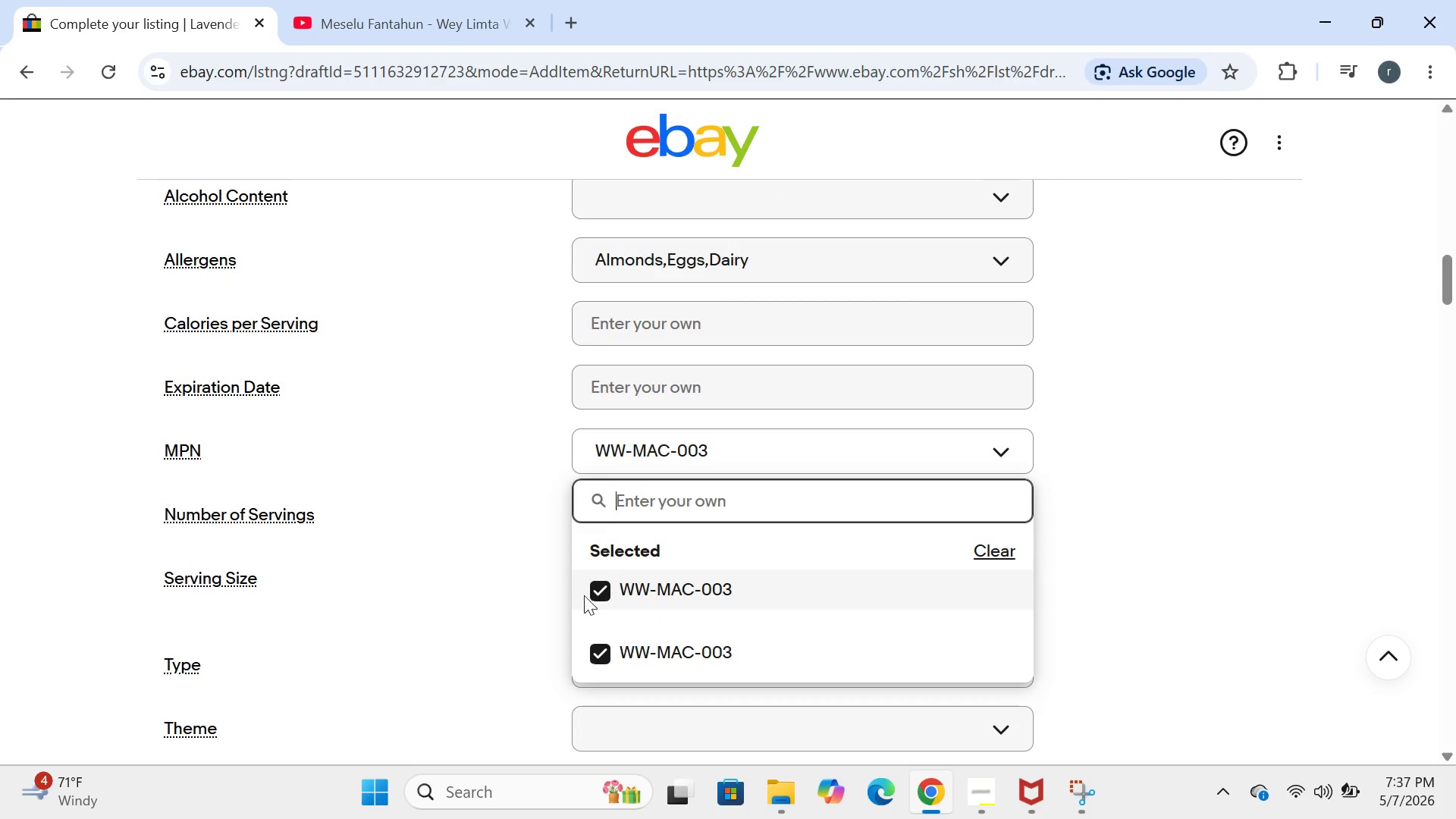 
left_click([601, 599])
 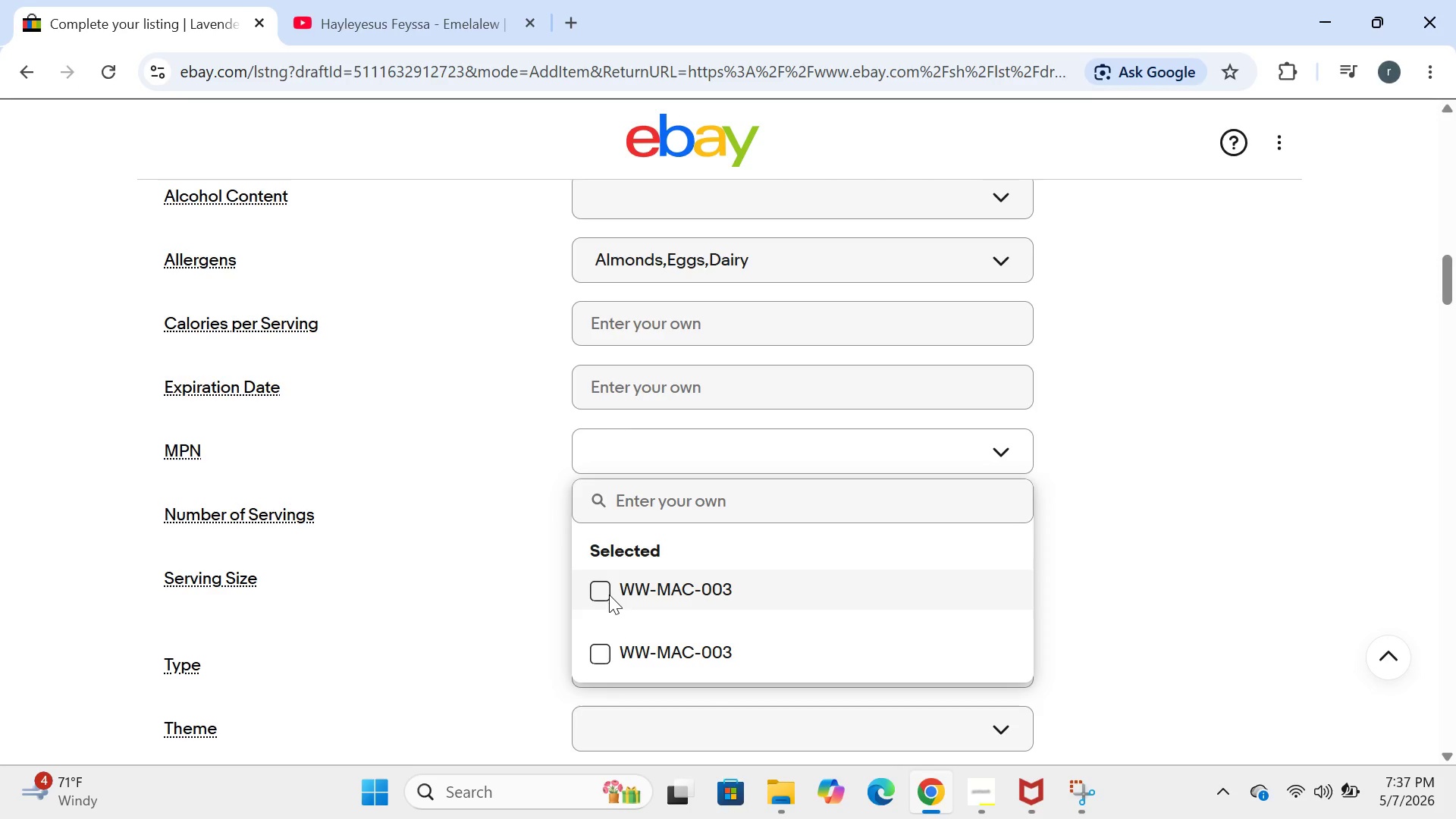 
type(WW)
 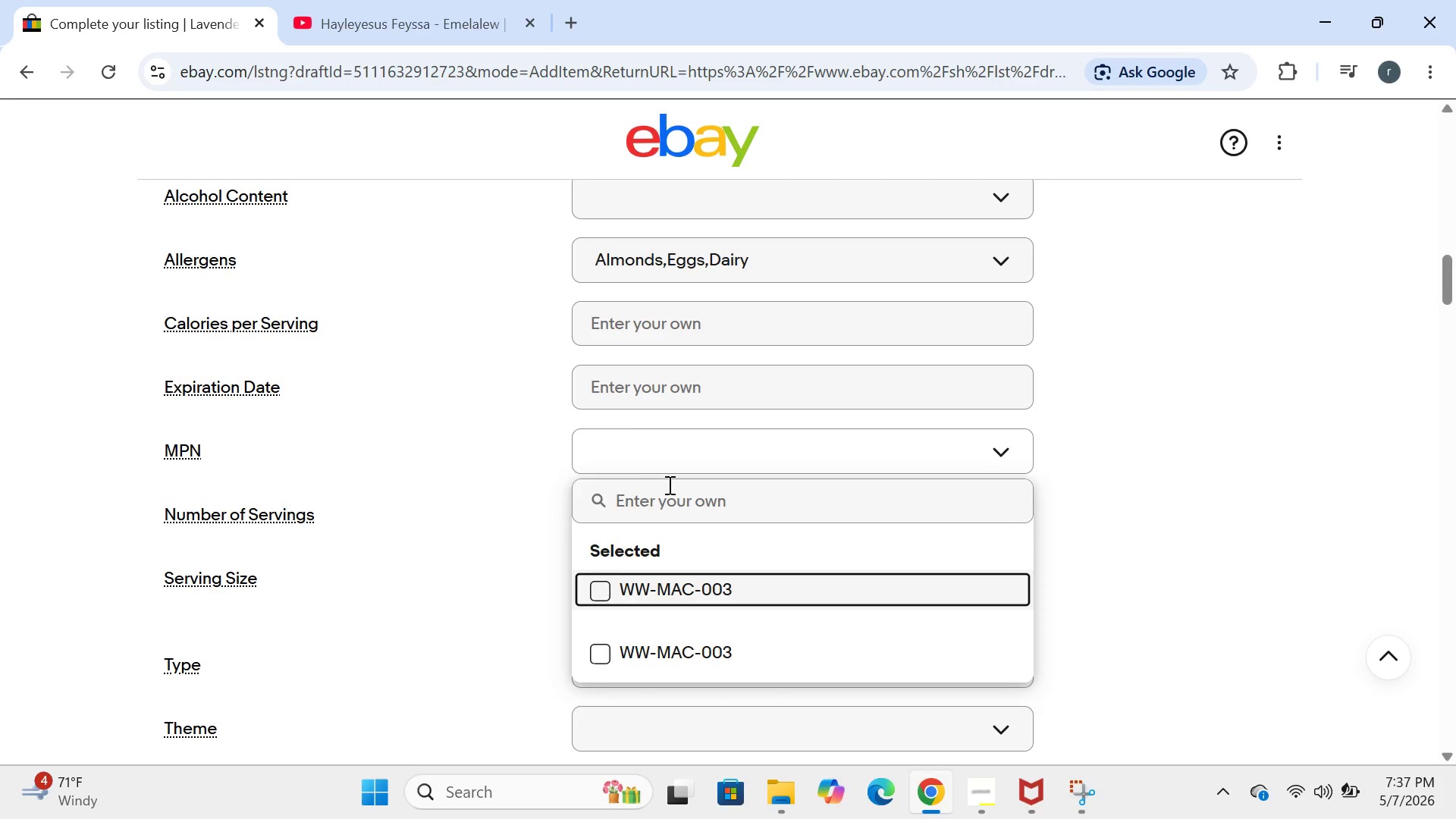 
left_click([658, 499])
 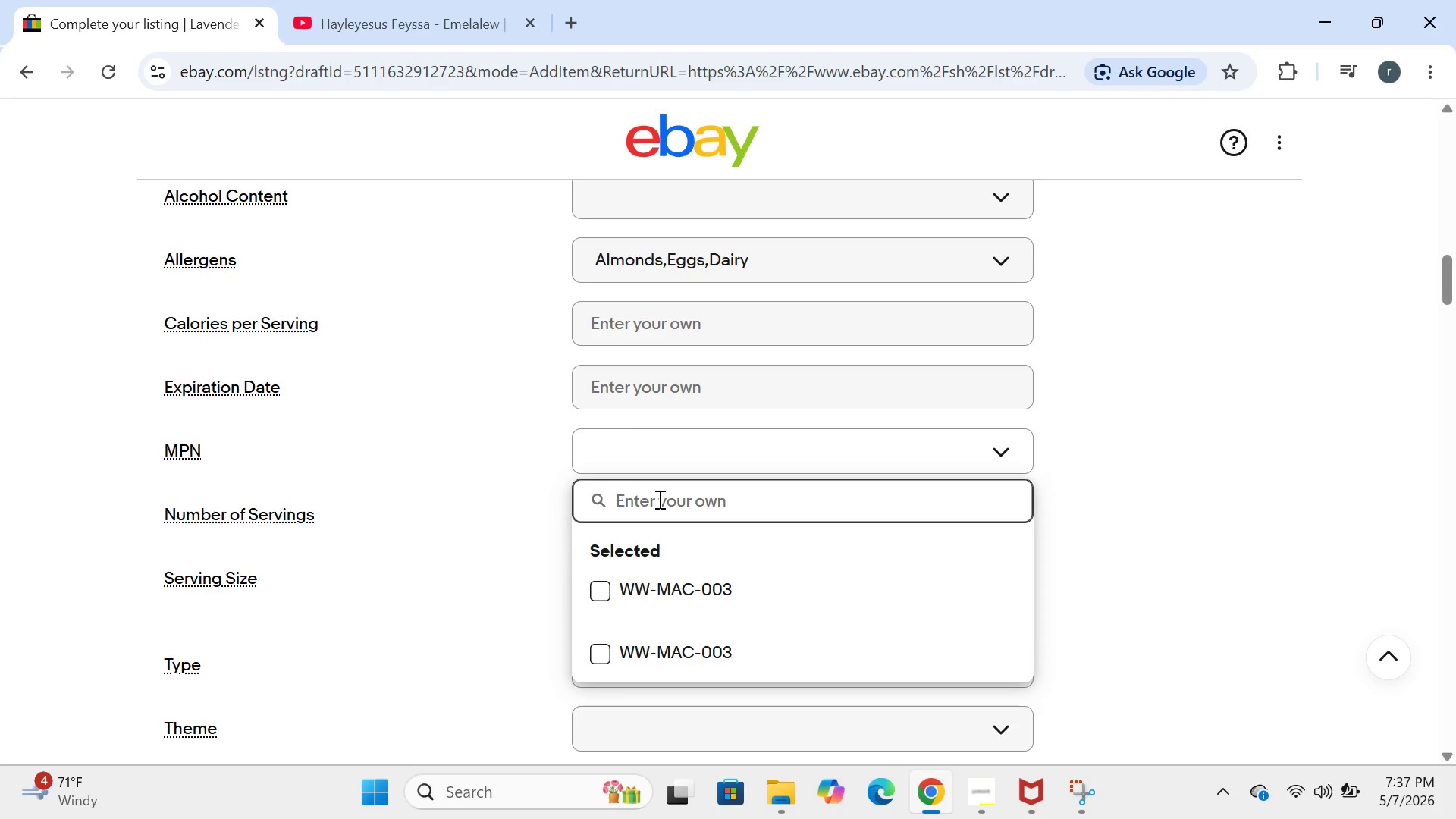 
type(WW-MAC-004)
 